 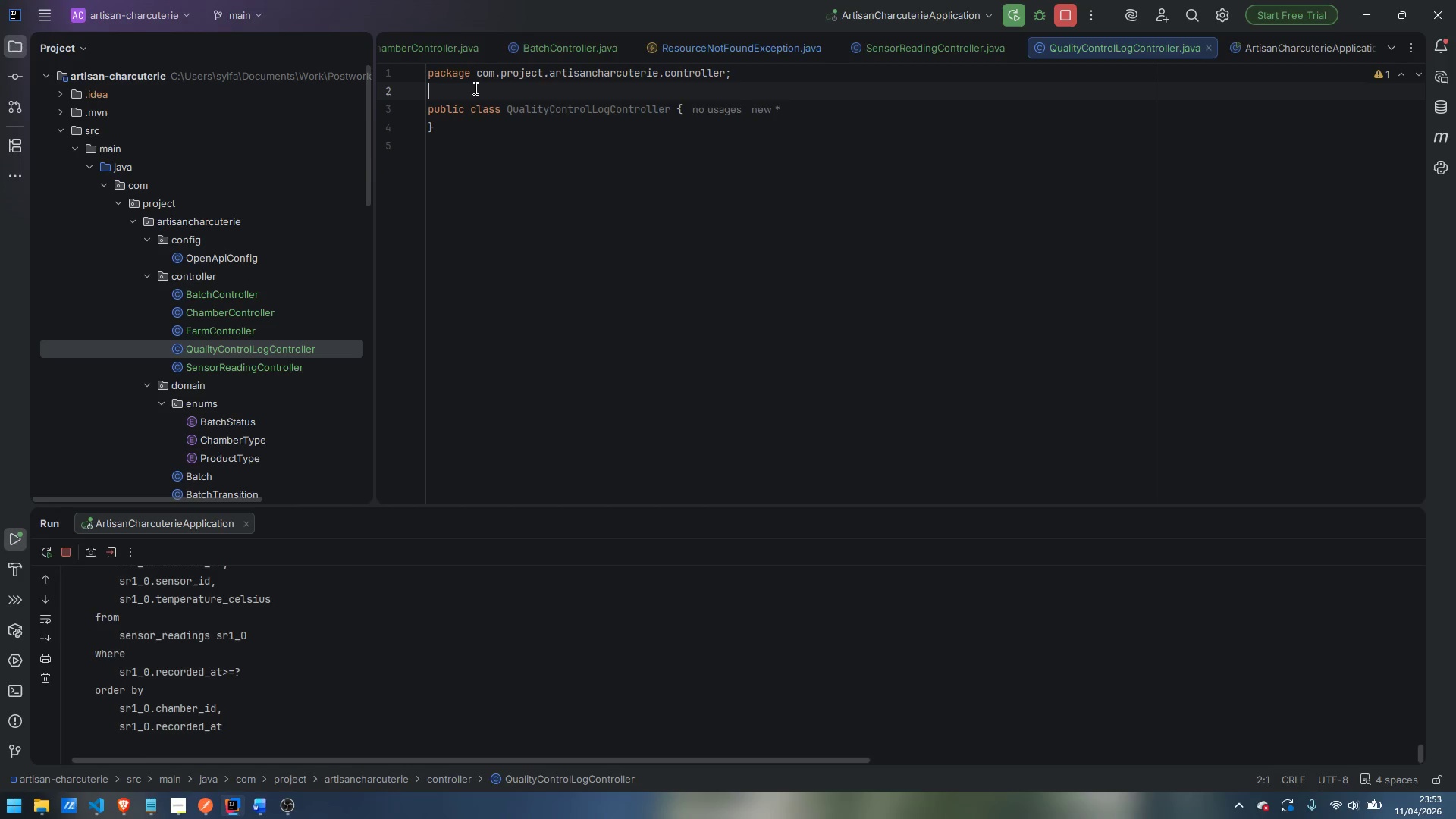 
key(Enter)
 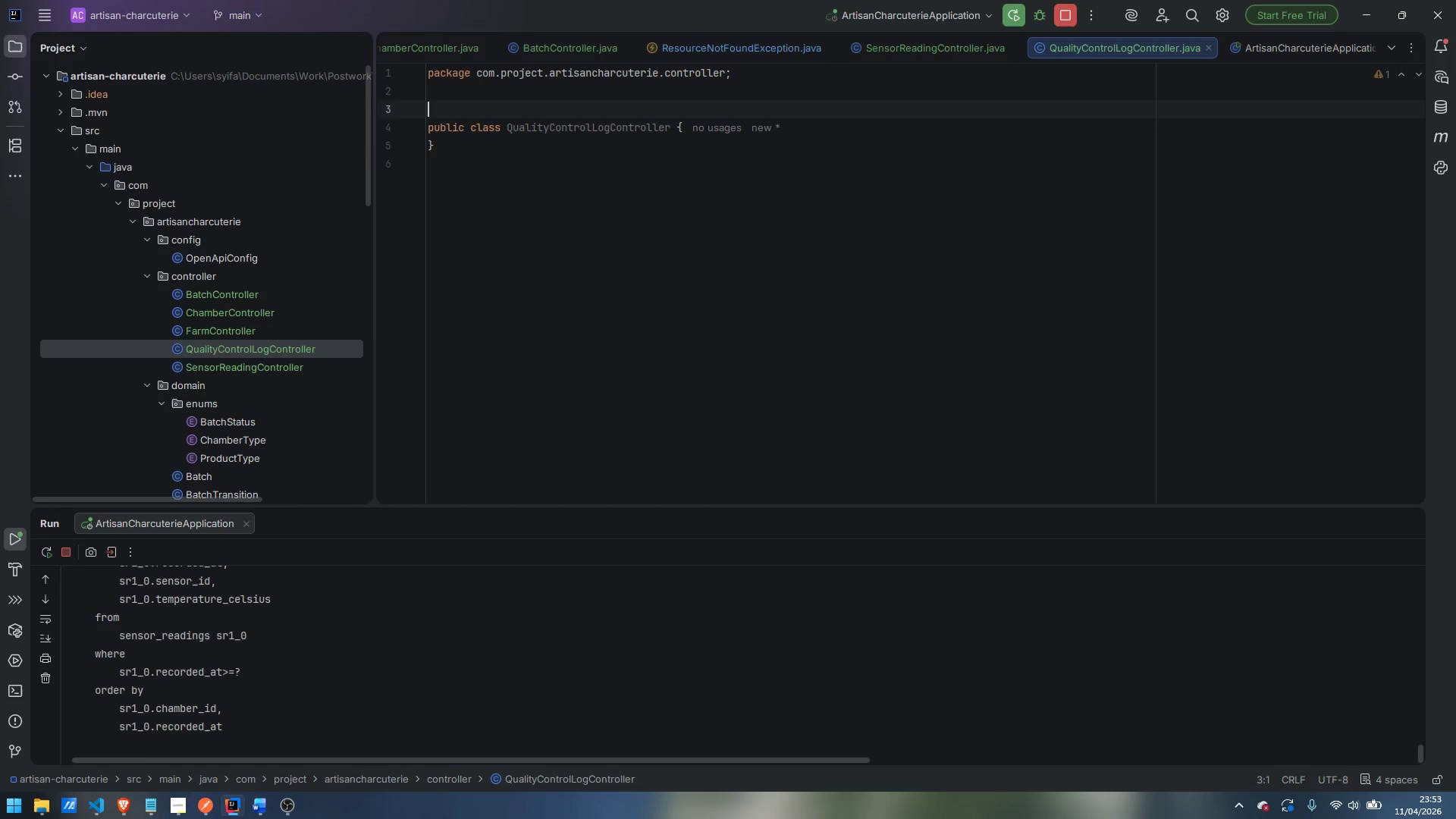 
hold_key(key=ShiftLeft, duration=1.36)
 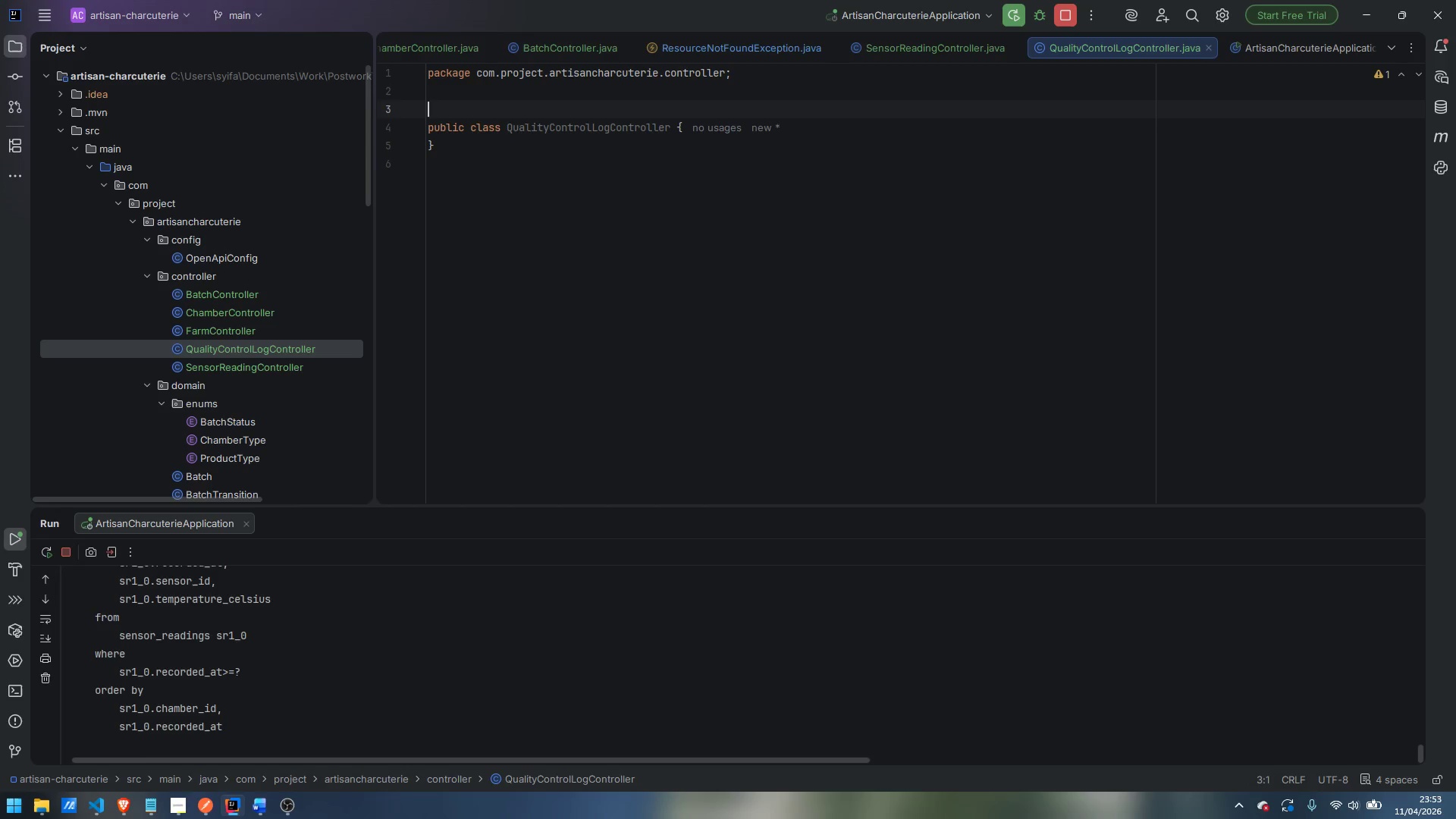 
hold_key(key=ShiftLeft, duration=5.31)
 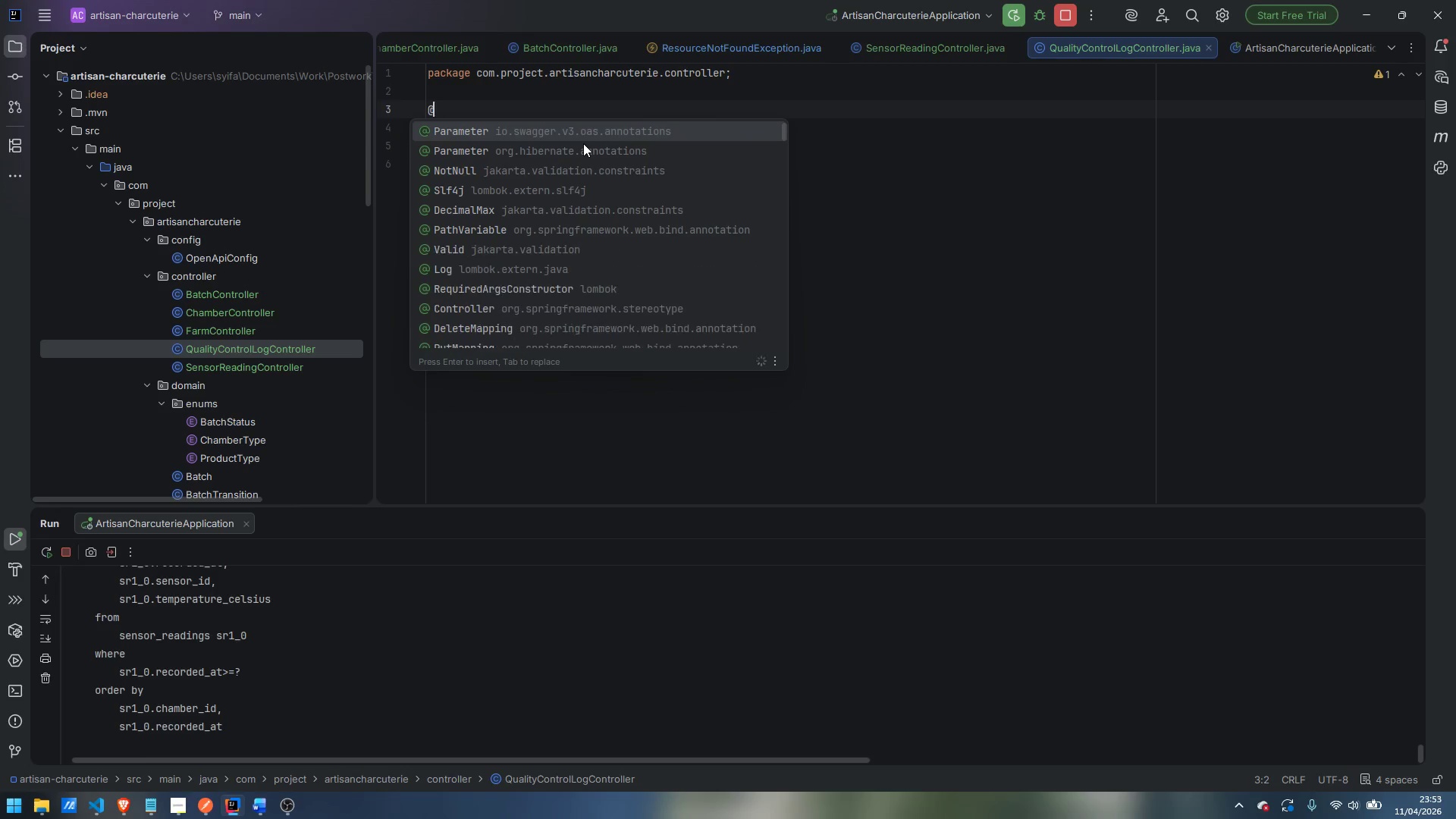 
type(@RestController)
 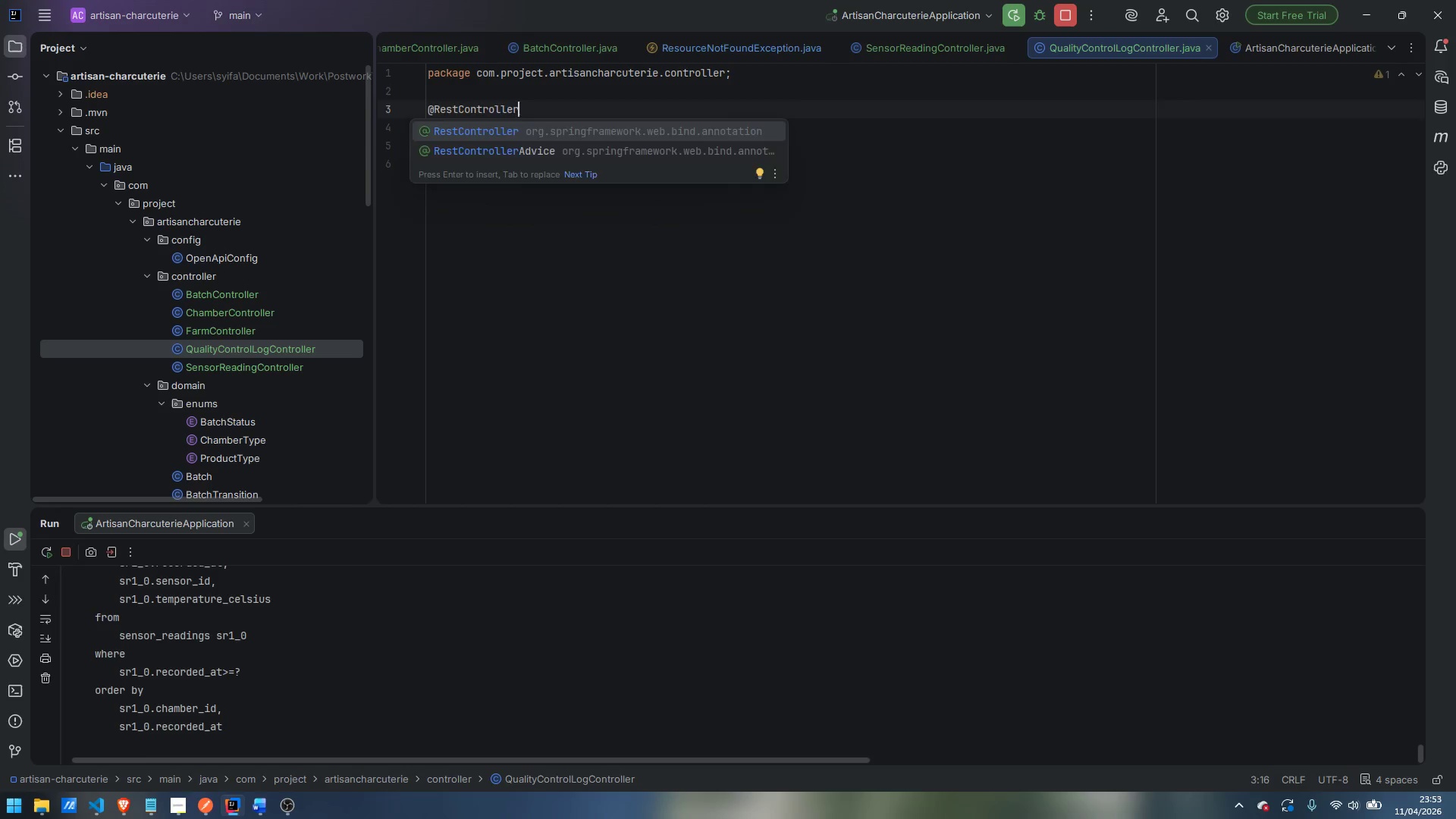 
key(Enter)
 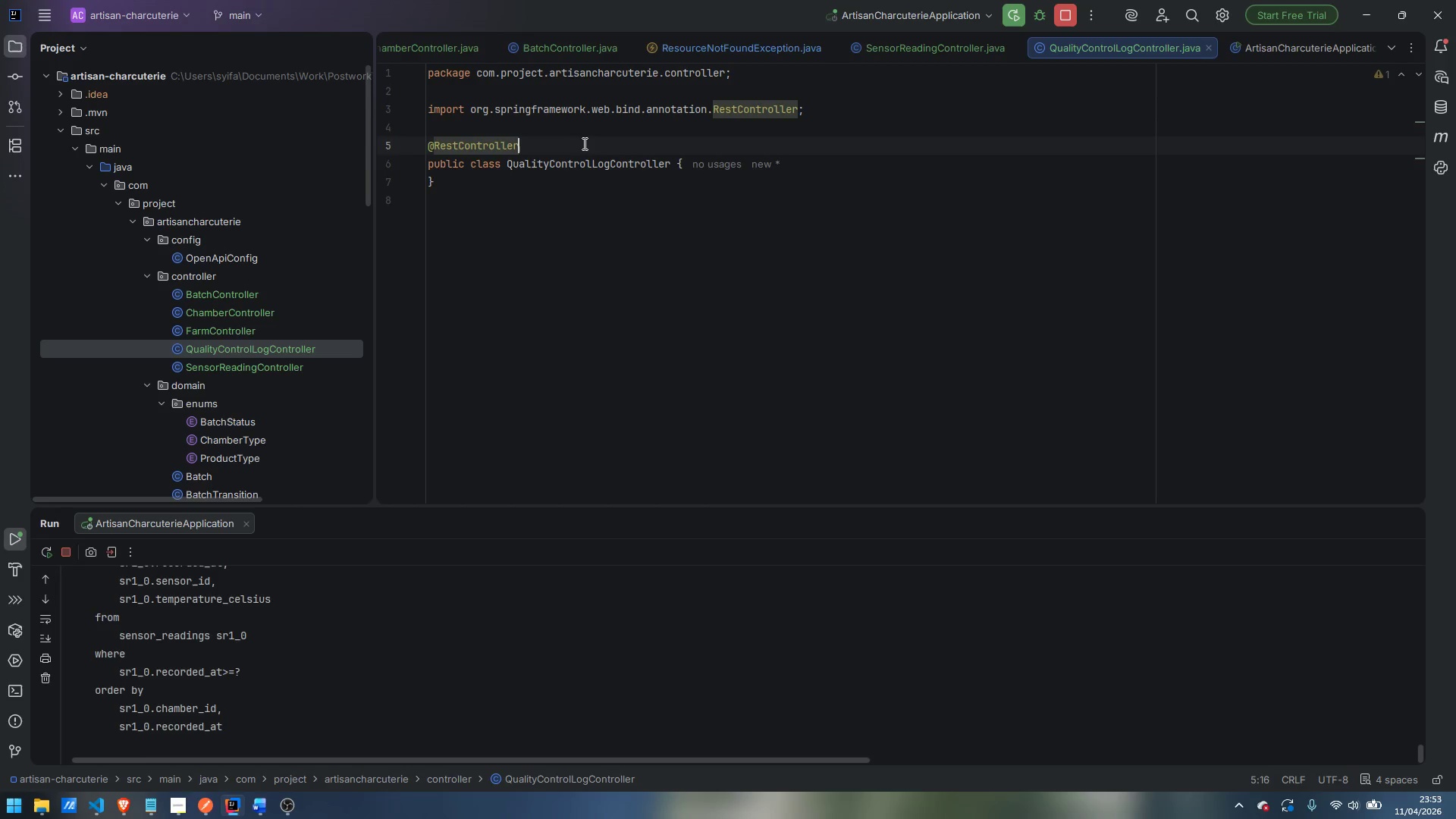 
key(Enter)
 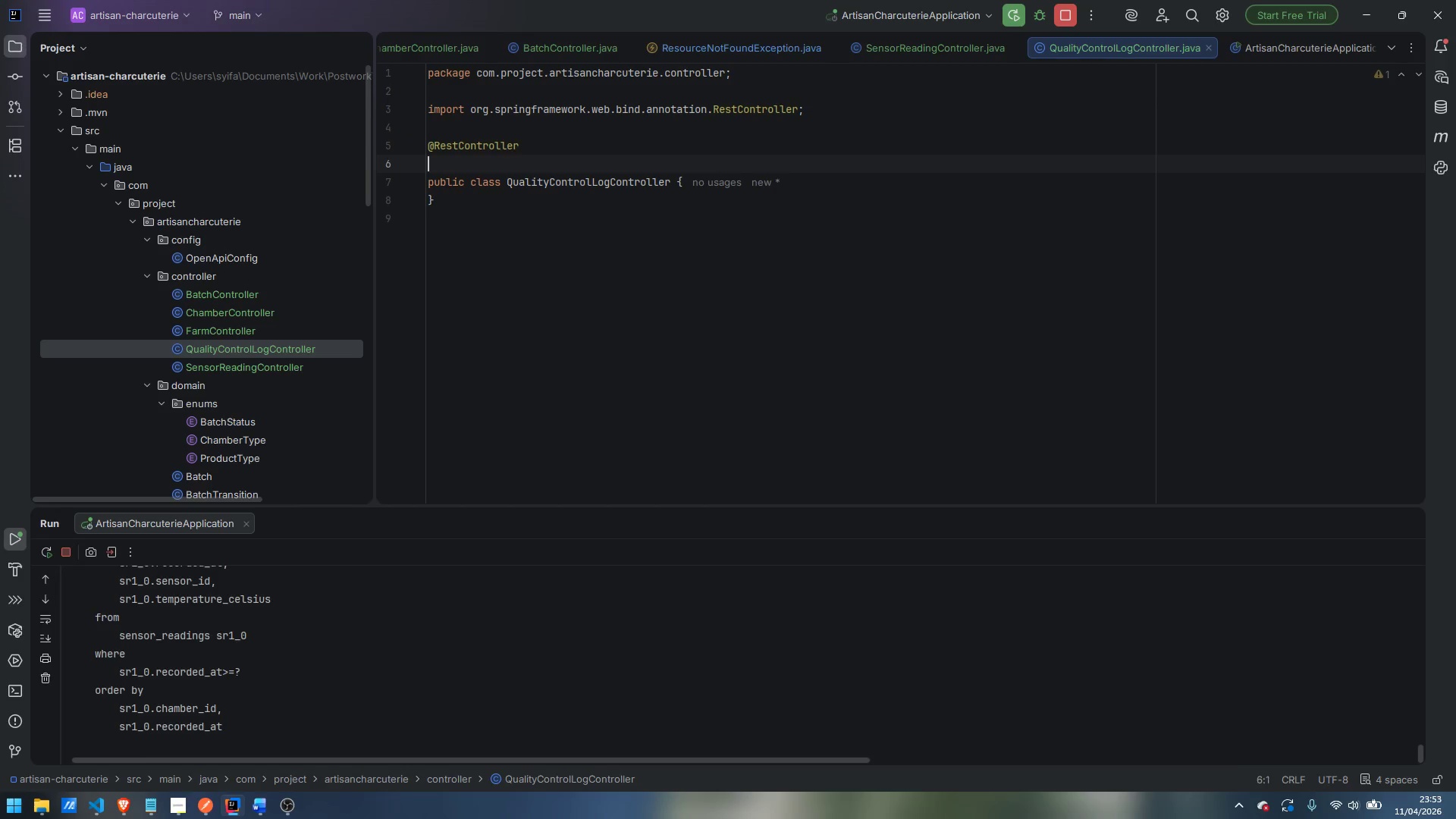 
type(@Reques)
 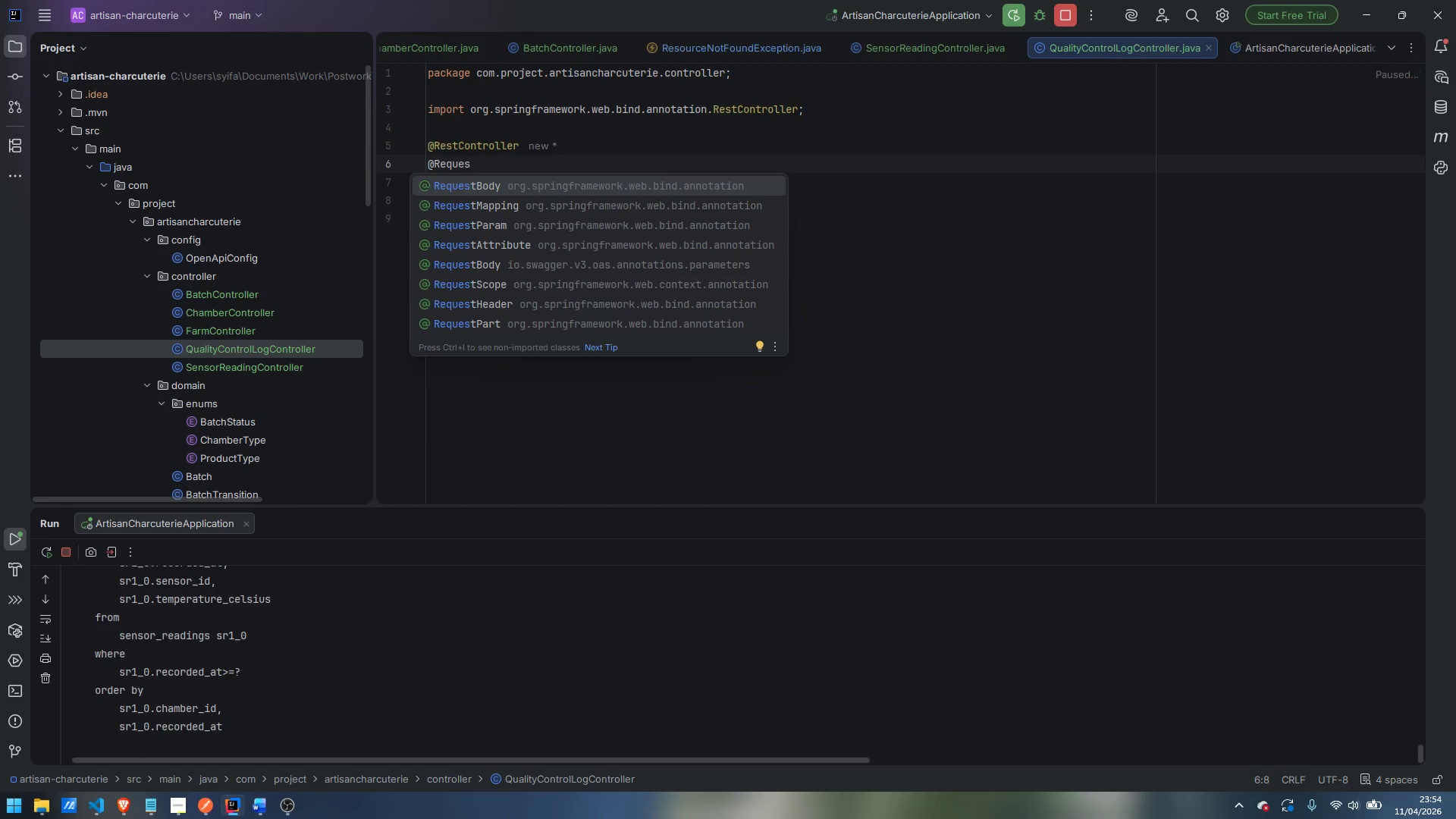 
key(ArrowDown)
 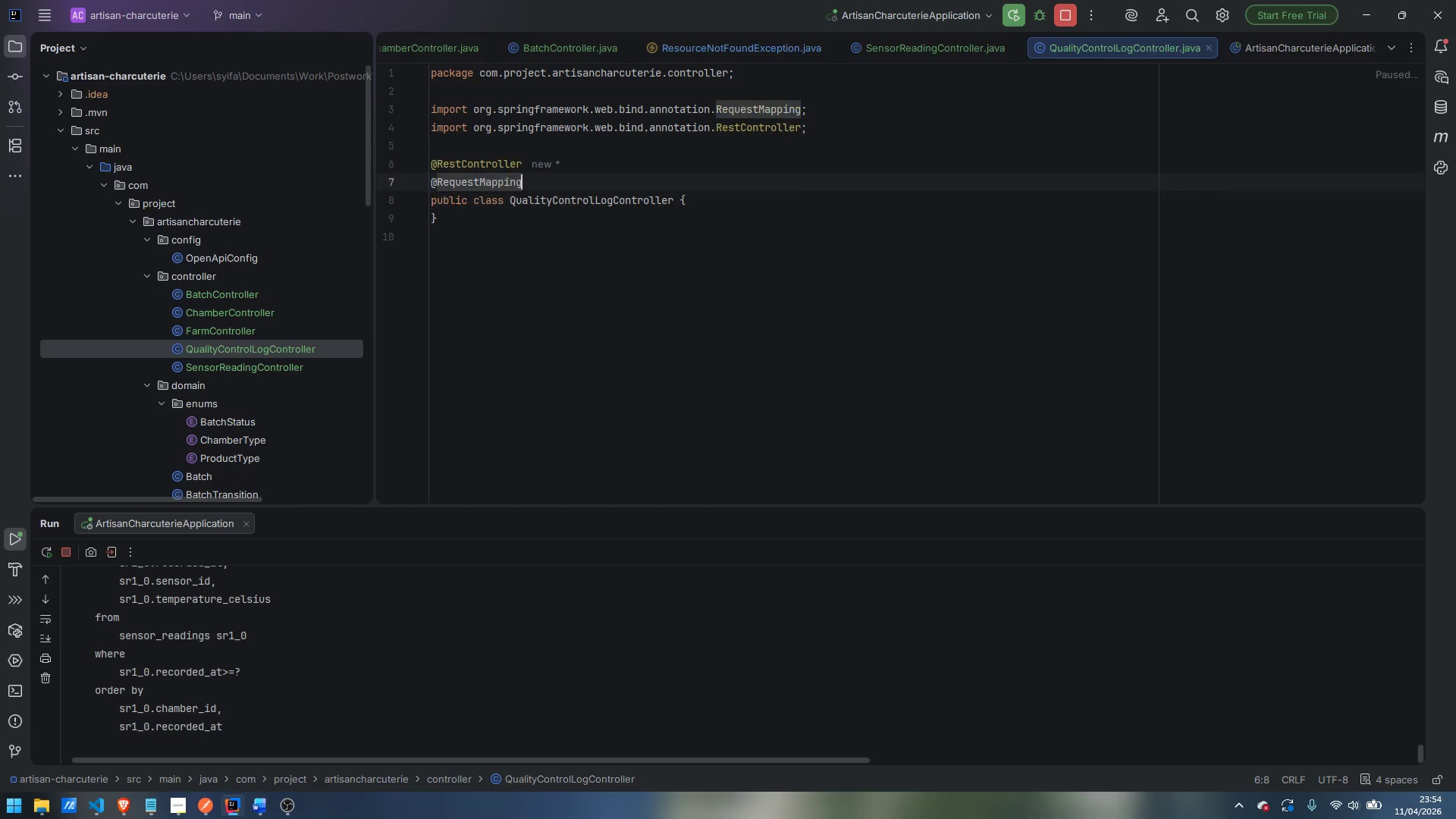 
key(Enter)
 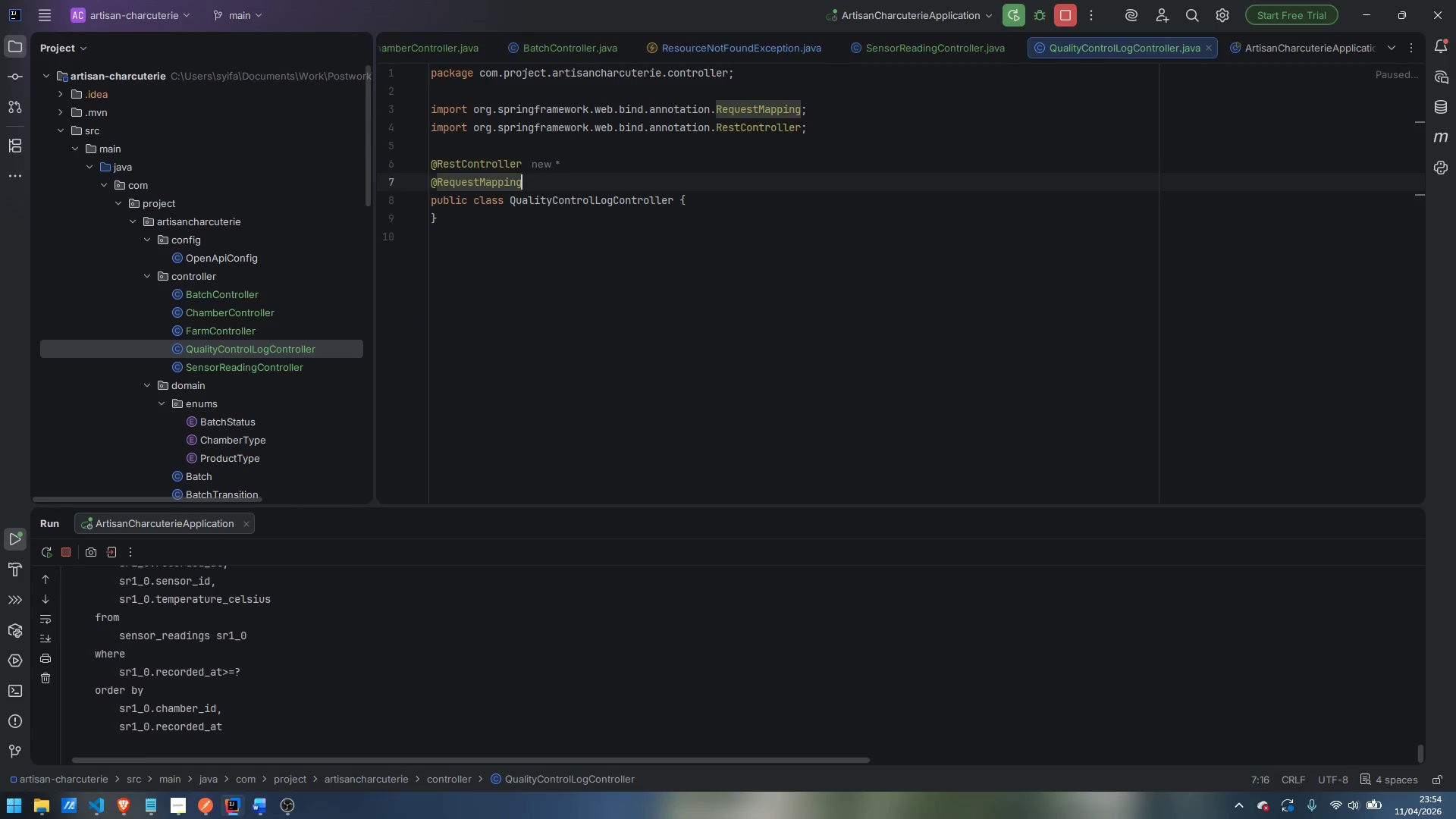 
type(("/api/batchews)
key(Backspace)
key(Backspace)
type(s/{})
 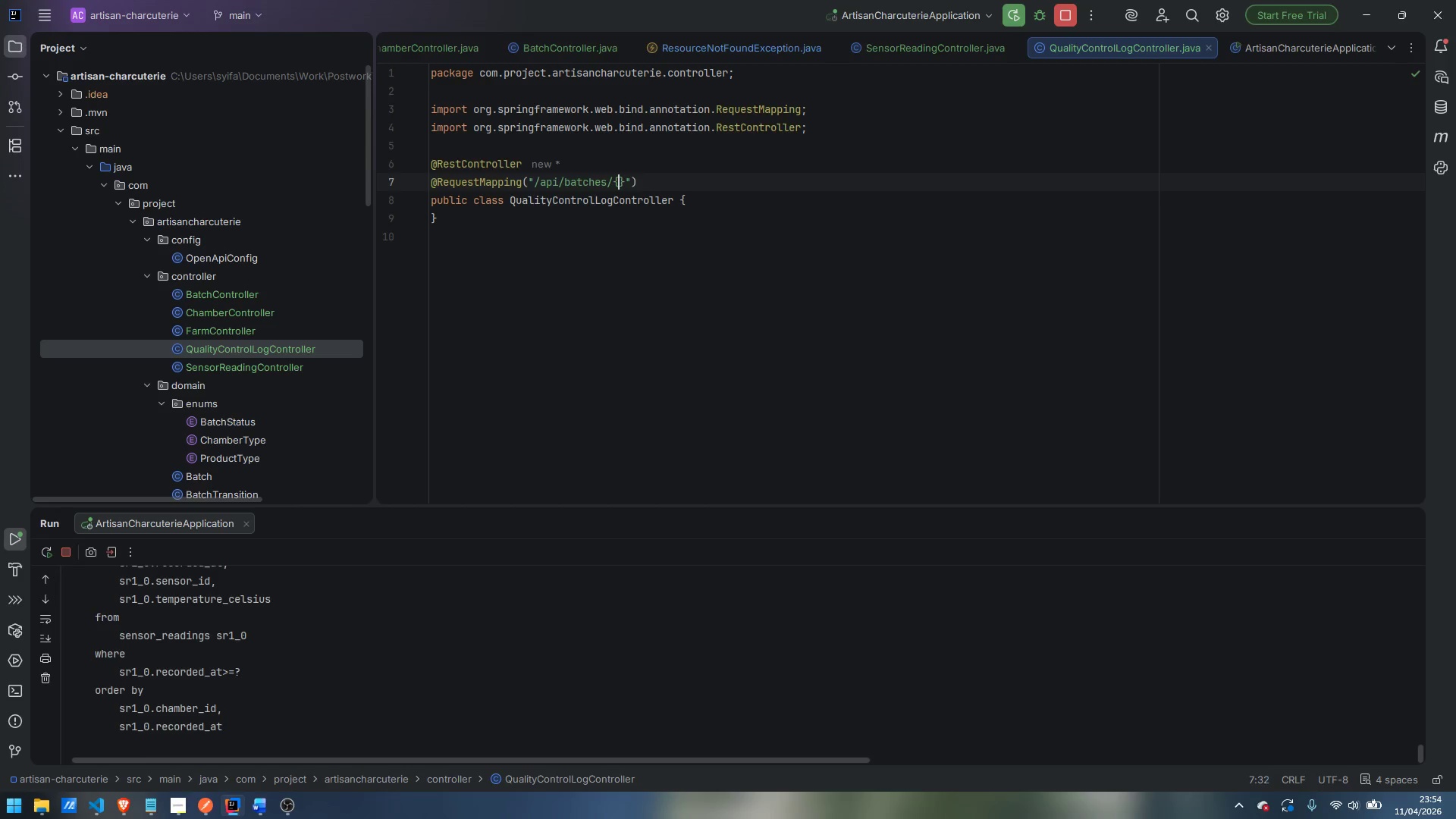 
 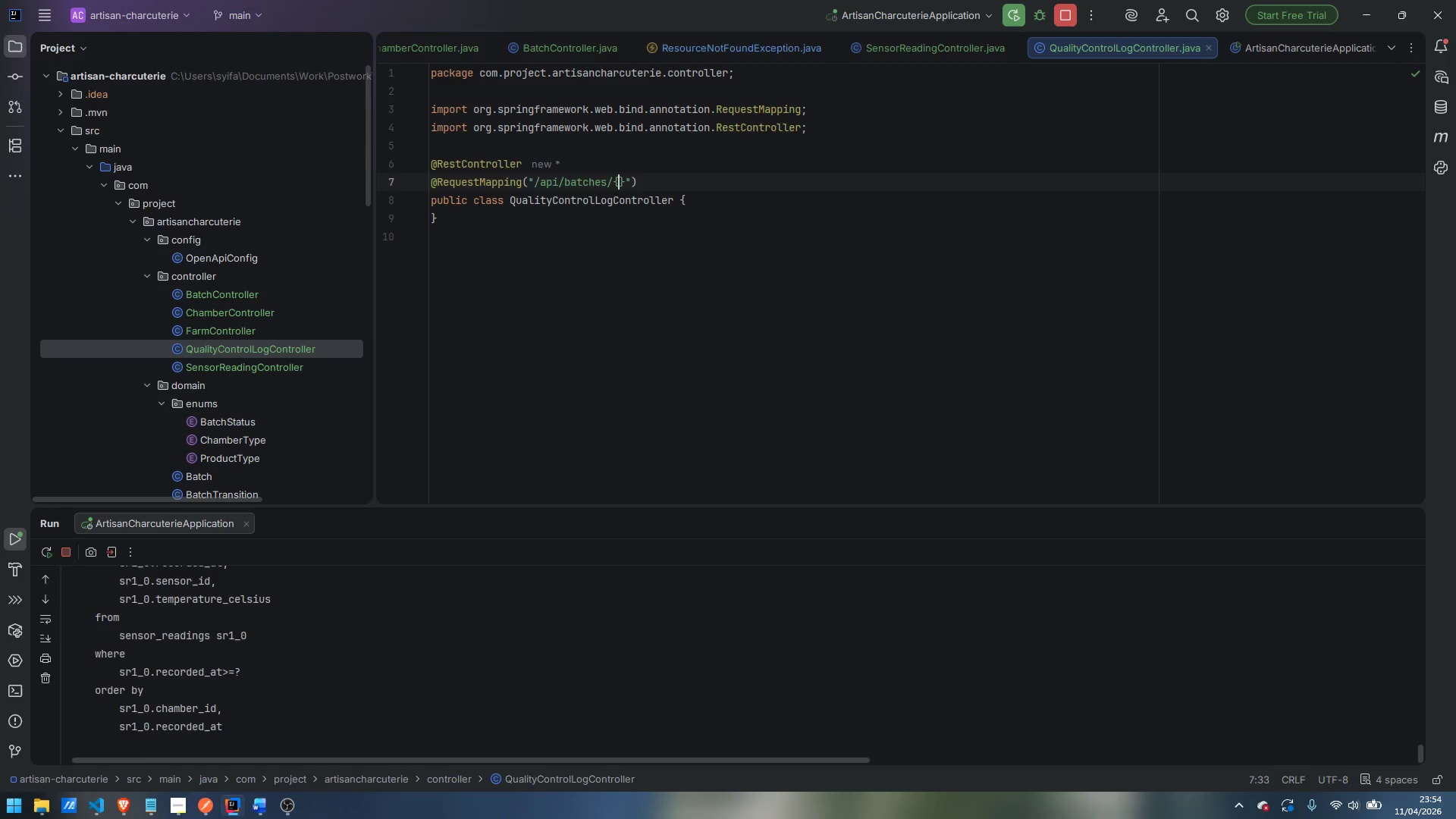 
key(ArrowLeft)
 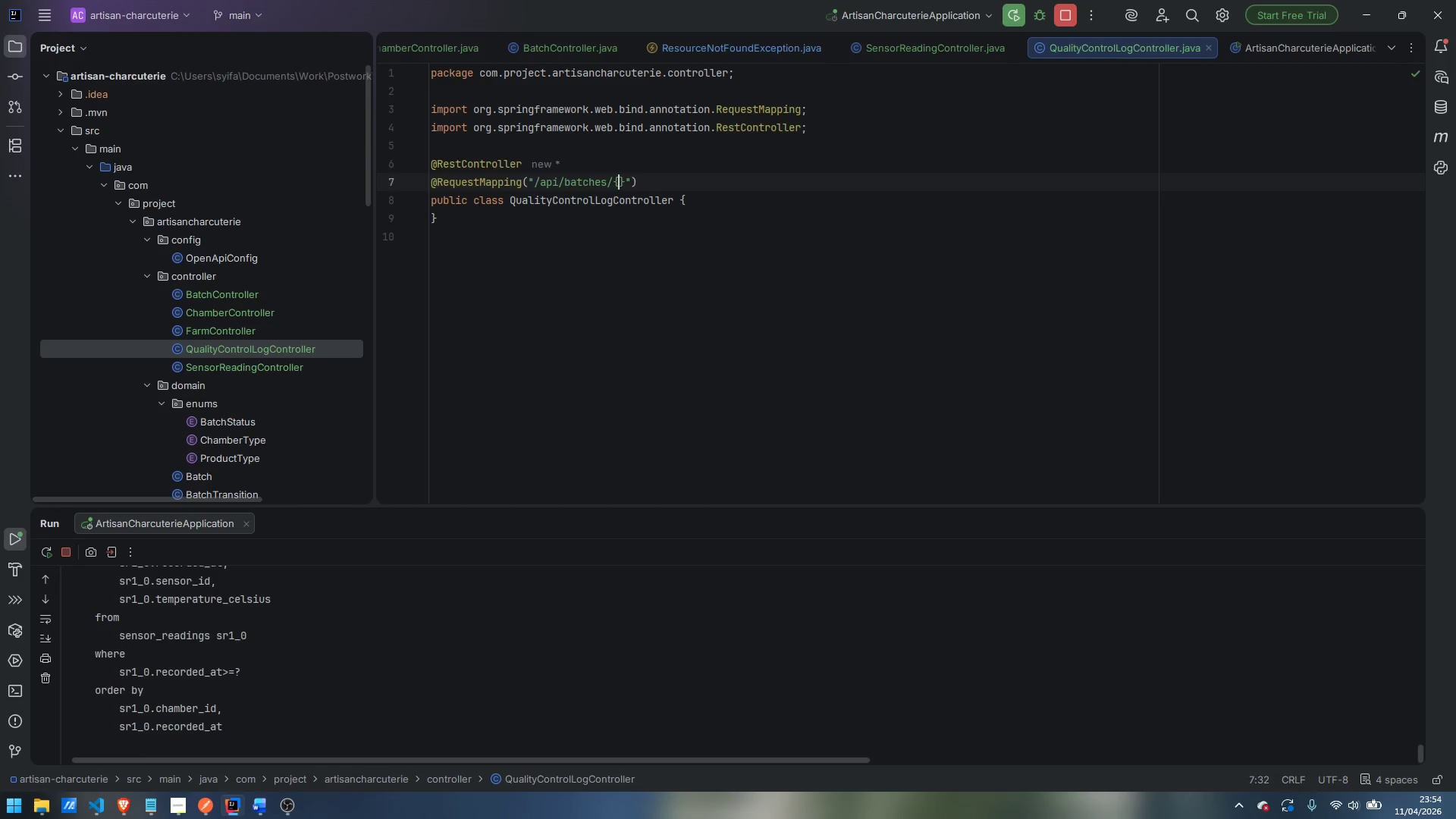 
type(batchId)
 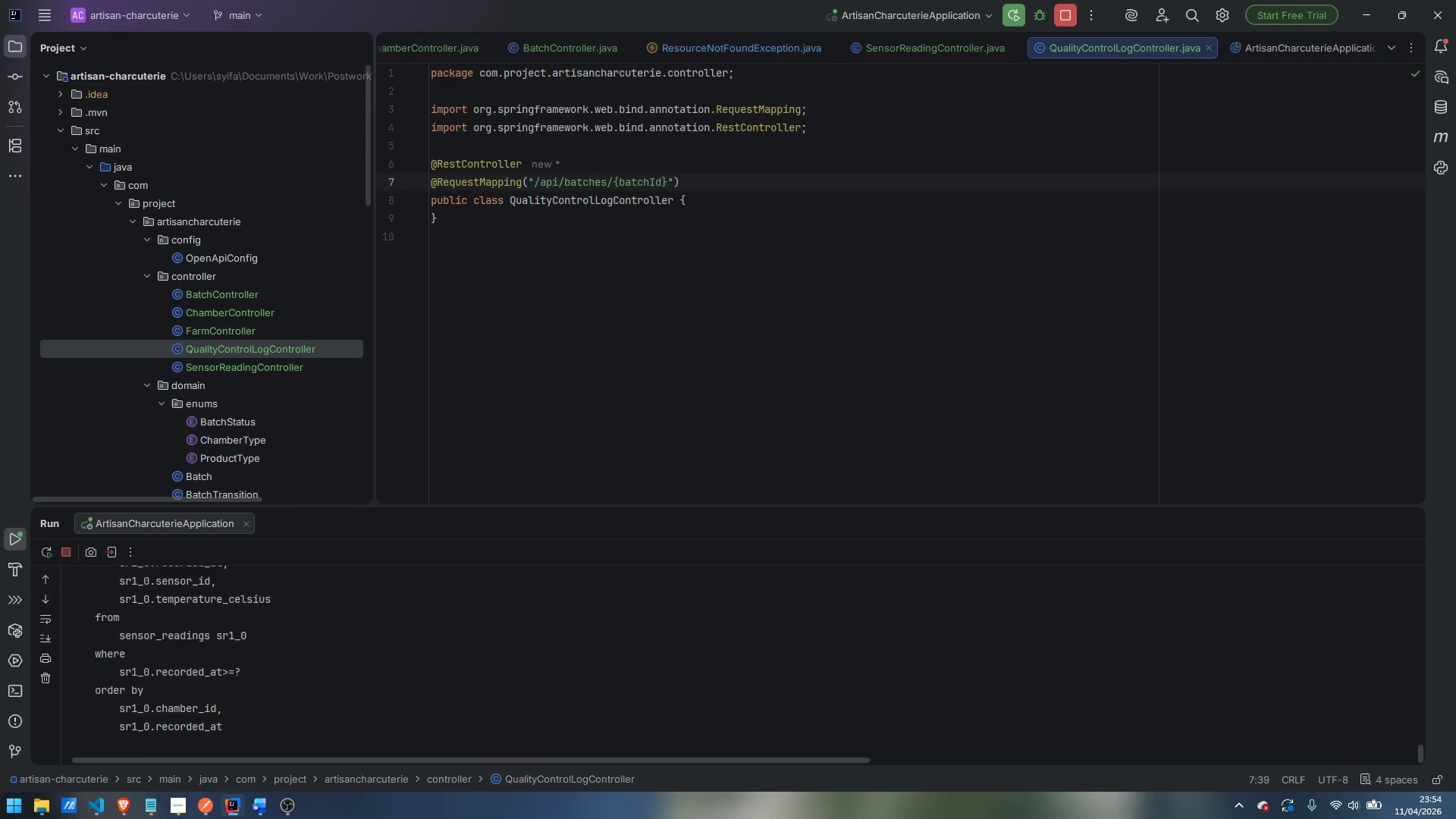 
key(ArrowRight)
 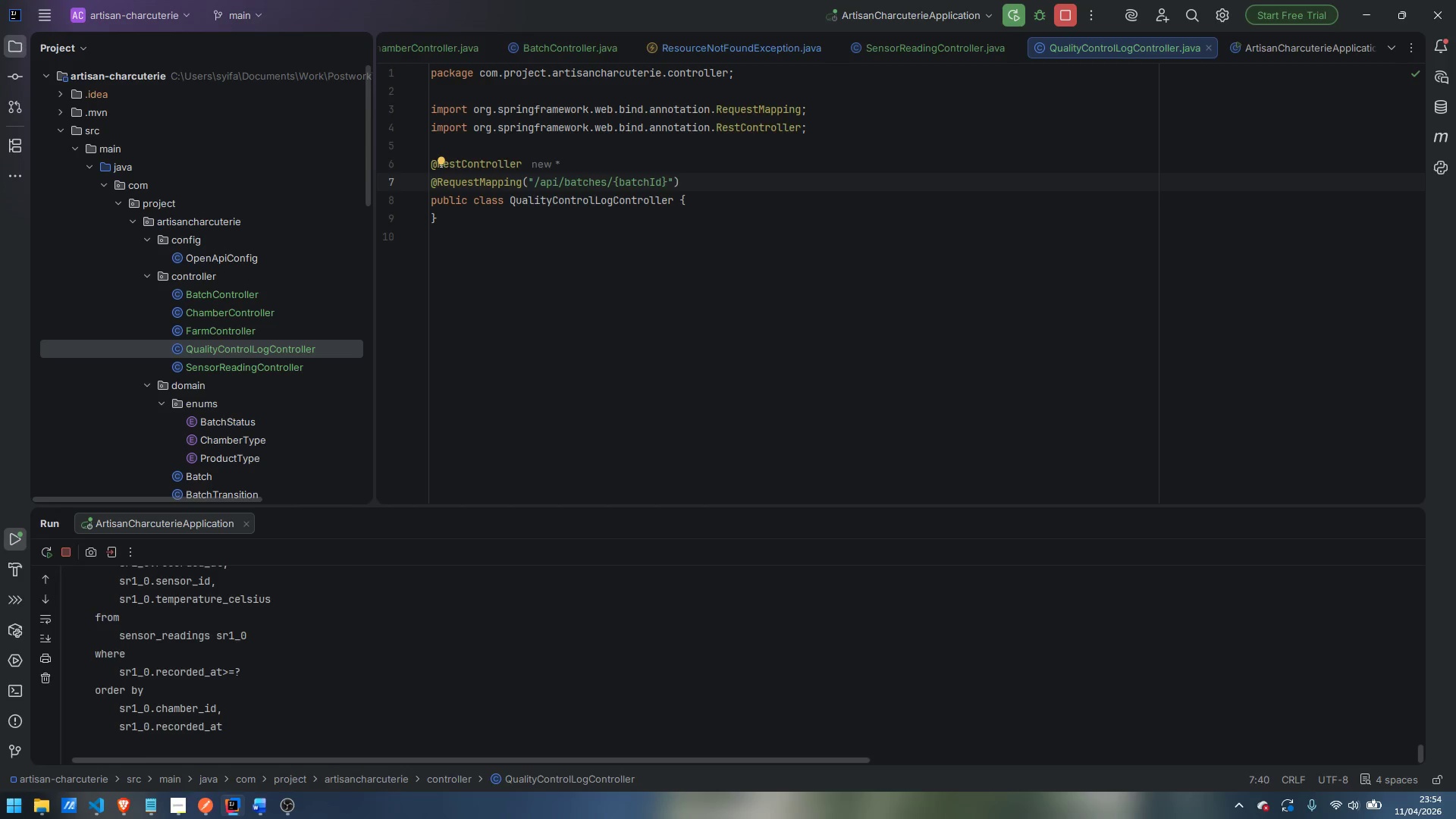 
wait(10.23)
 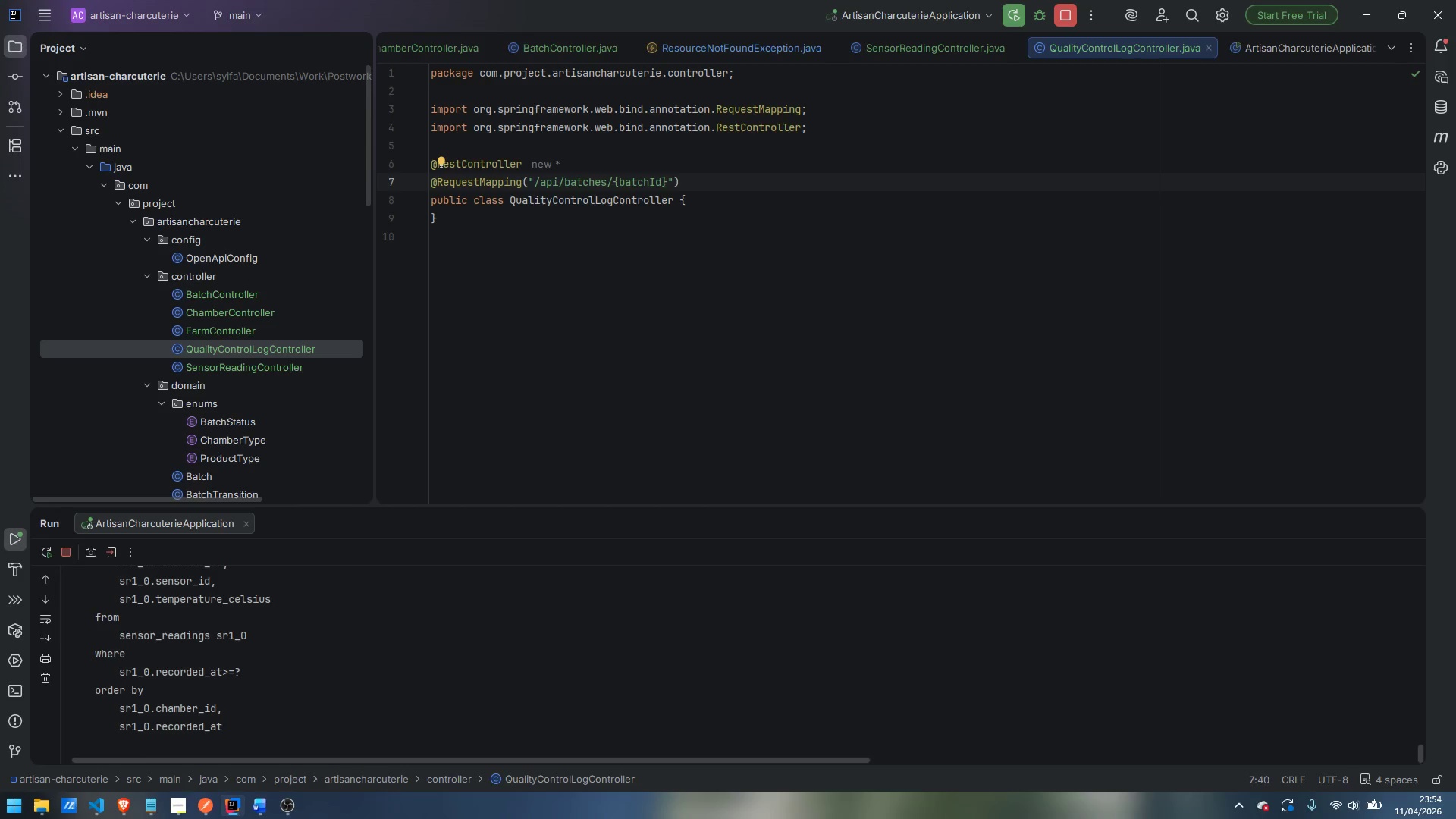 
key(ArrowRight)
 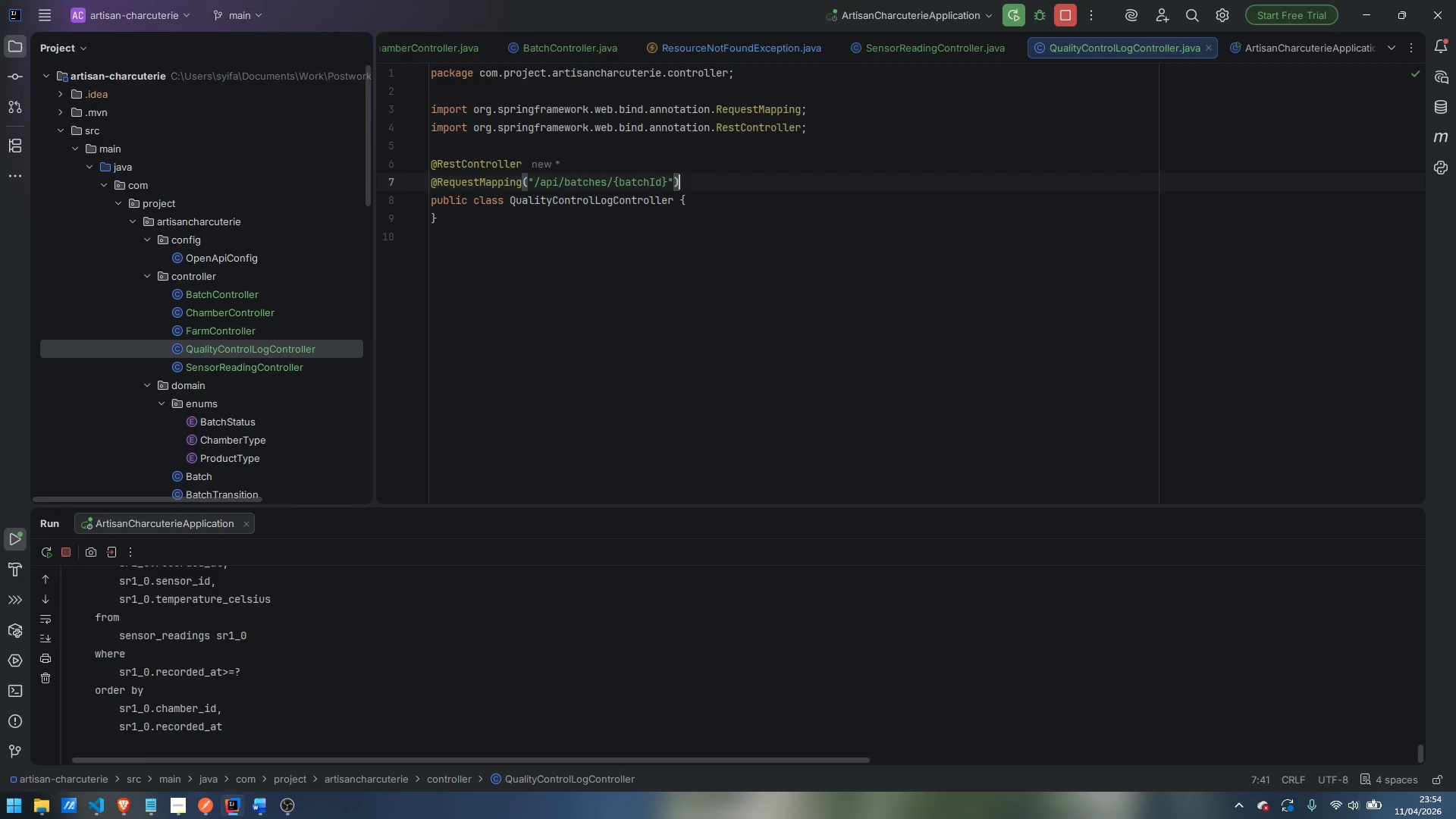 
key(ArrowRight)
 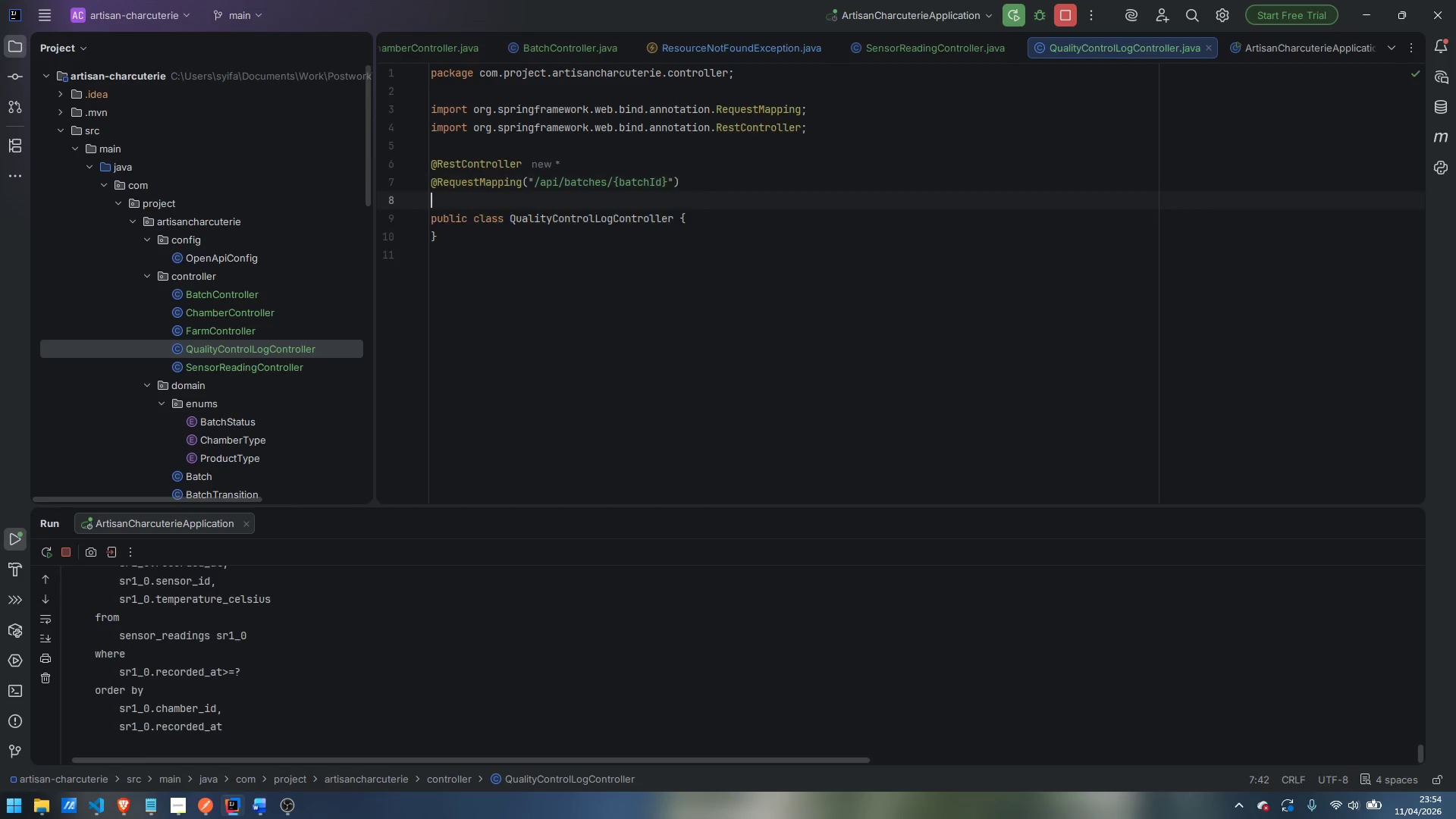 
key(Enter)
 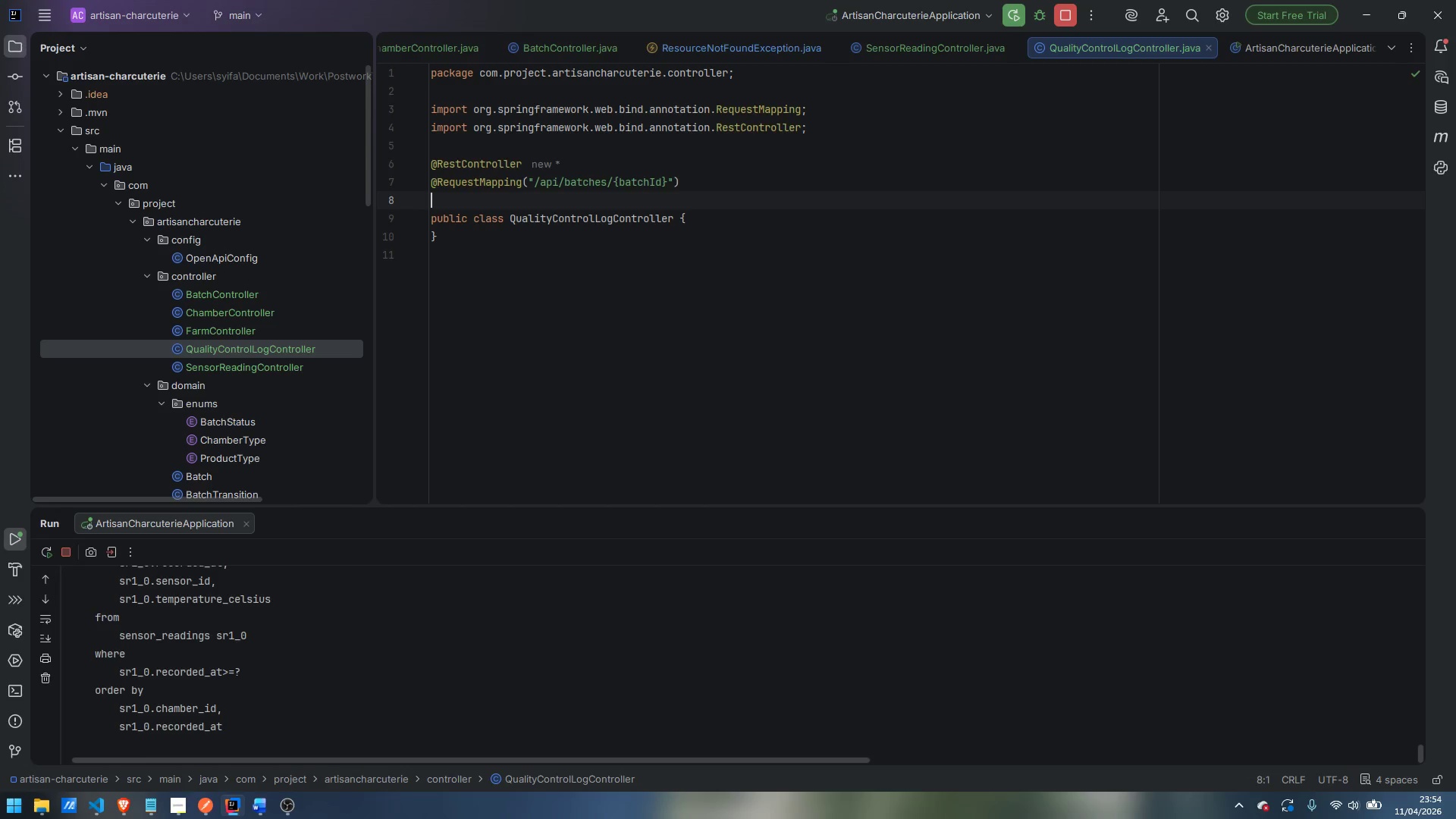 
type(@RequiredArgsConstructor)
 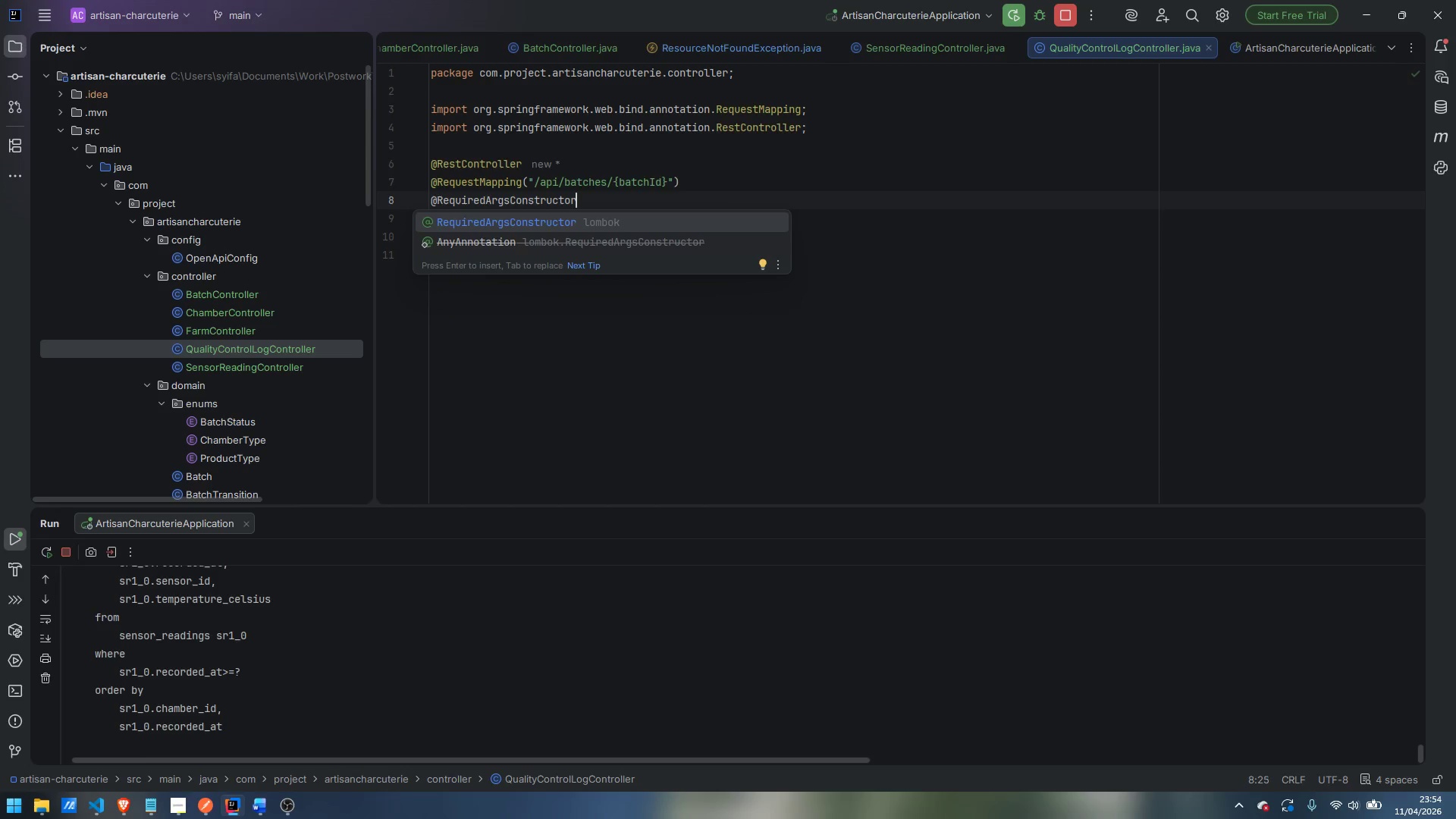 
key(Enter)
 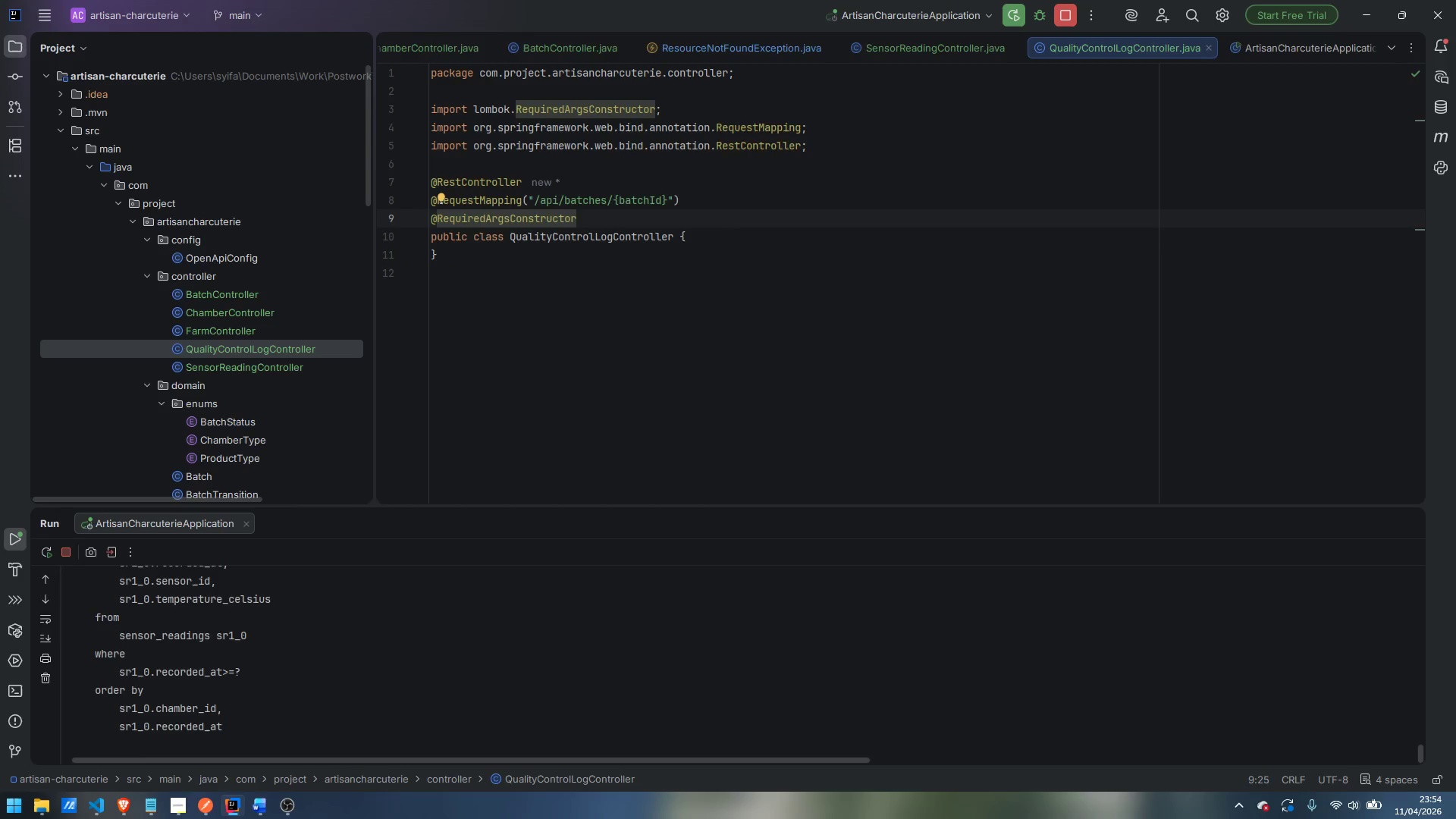 
key(Enter)
 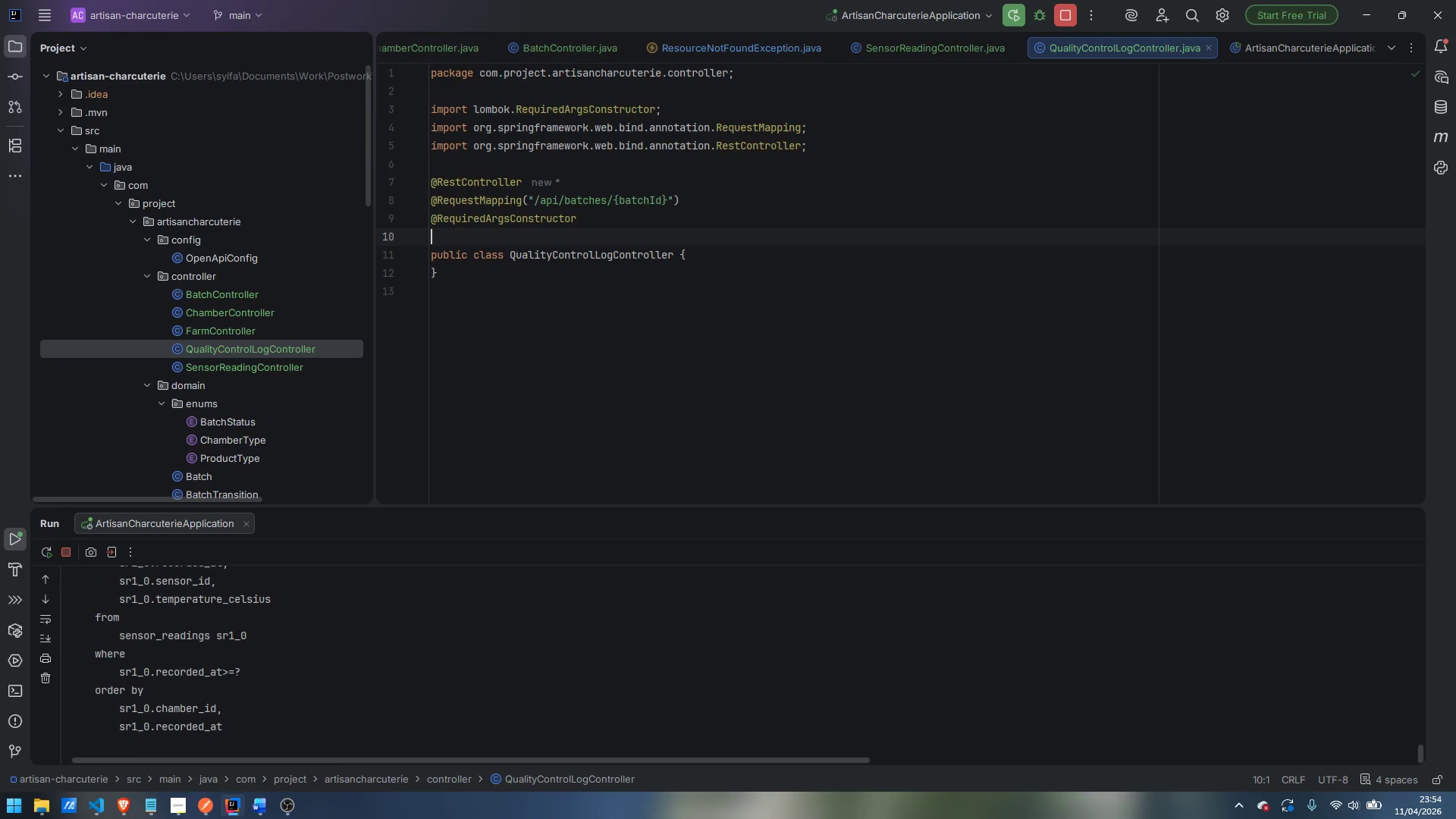 
type(@Tag)
 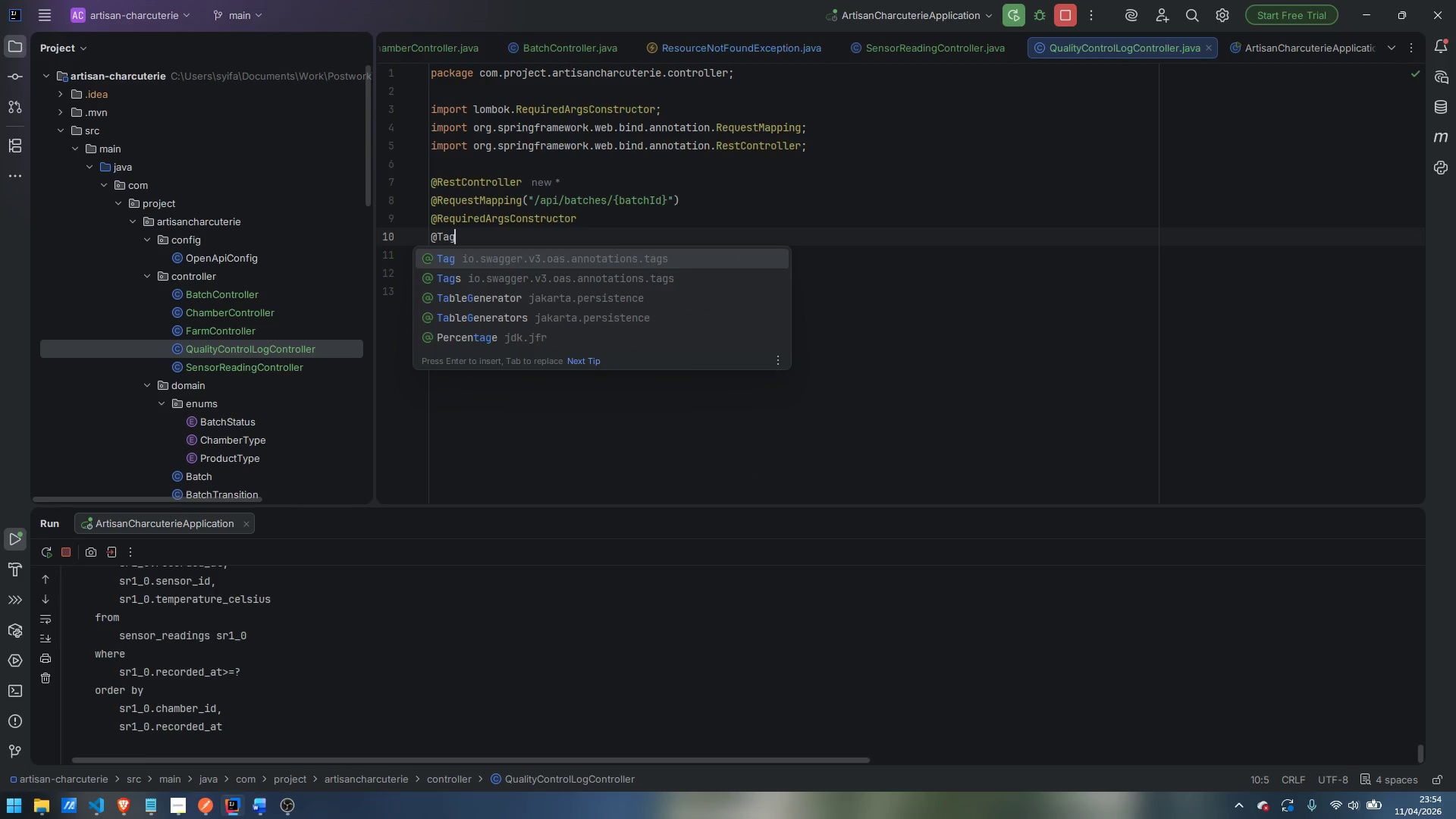 
key(Enter)
 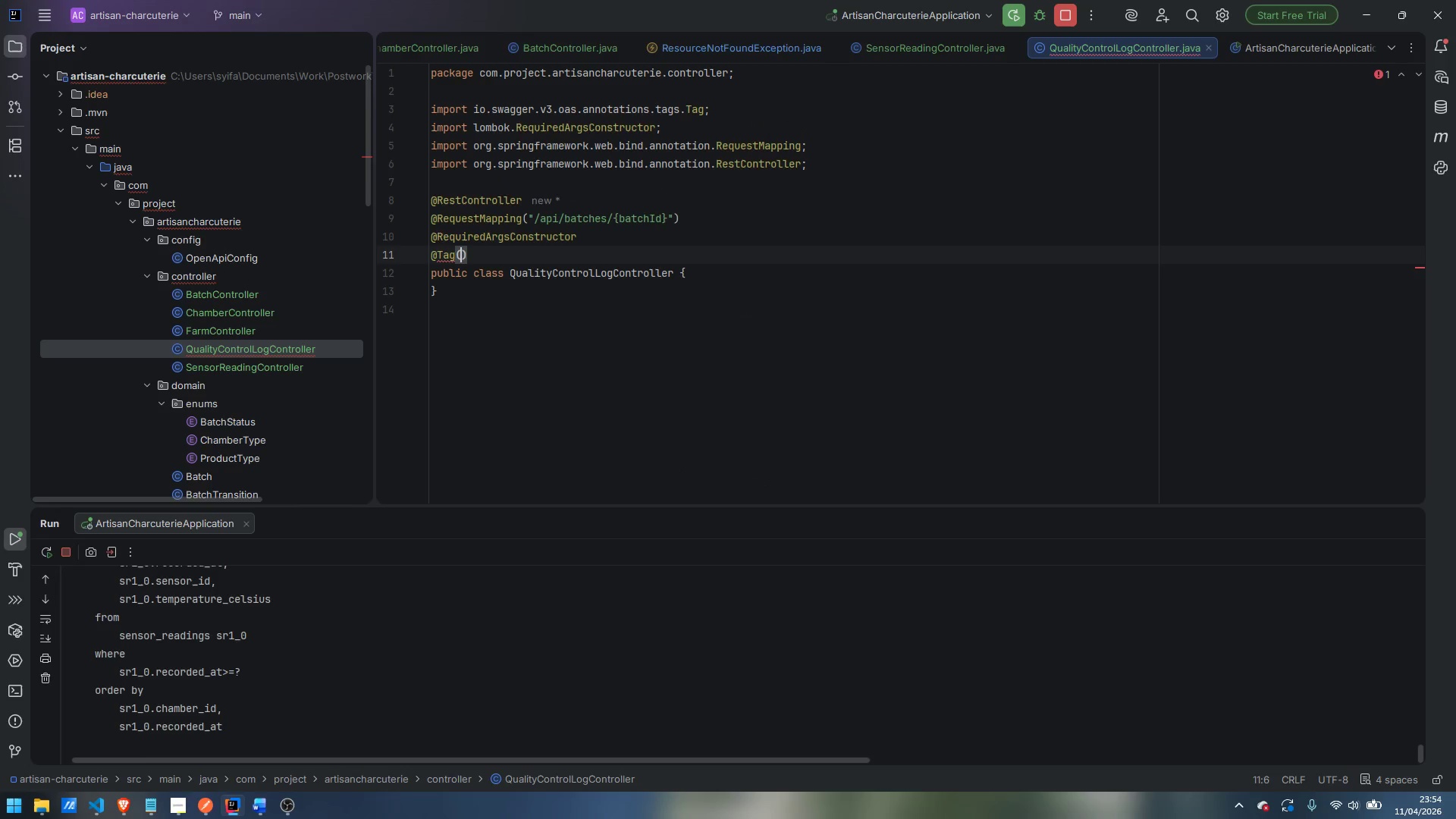 
type(name)
 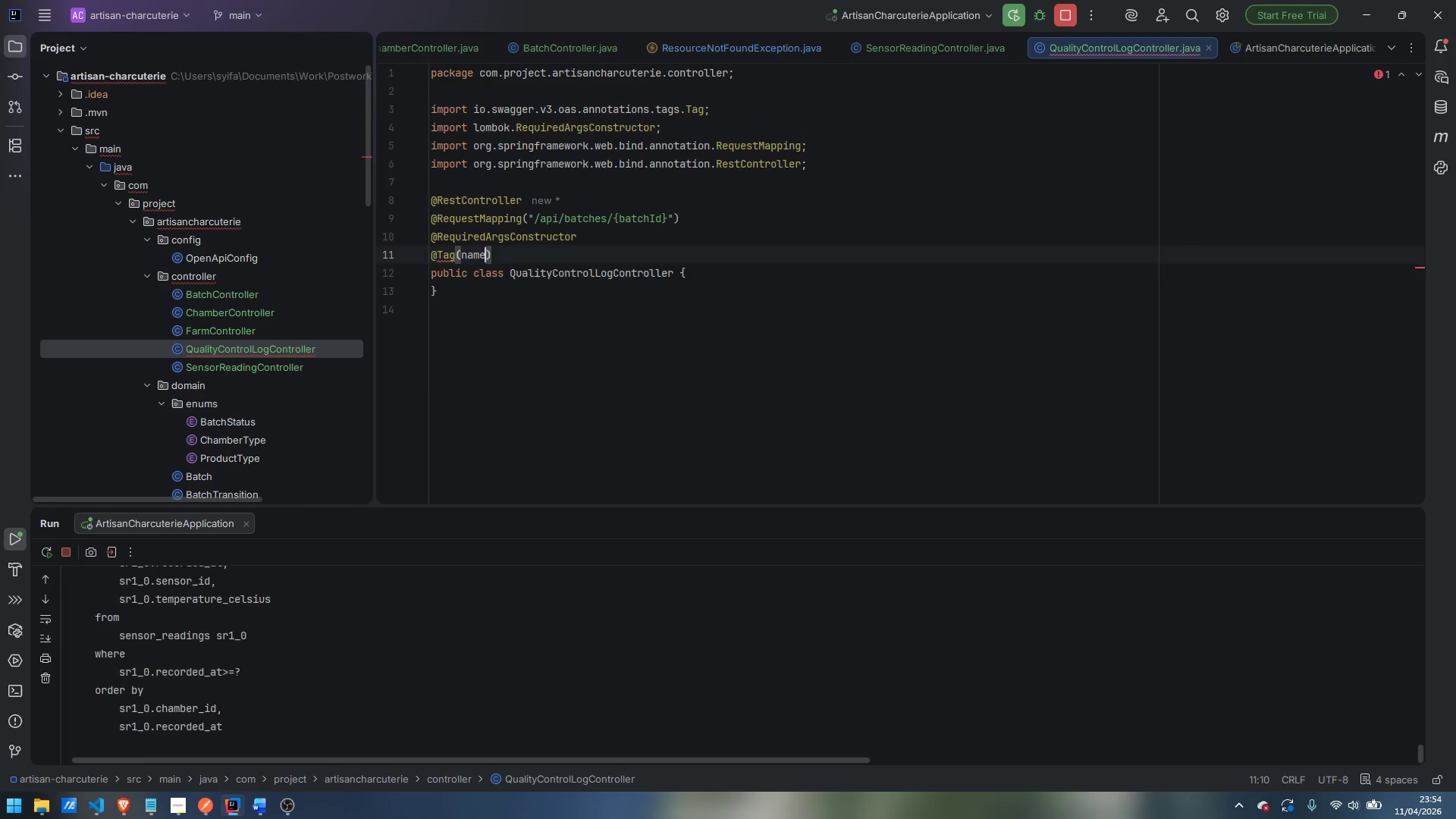 
key(Enter)
 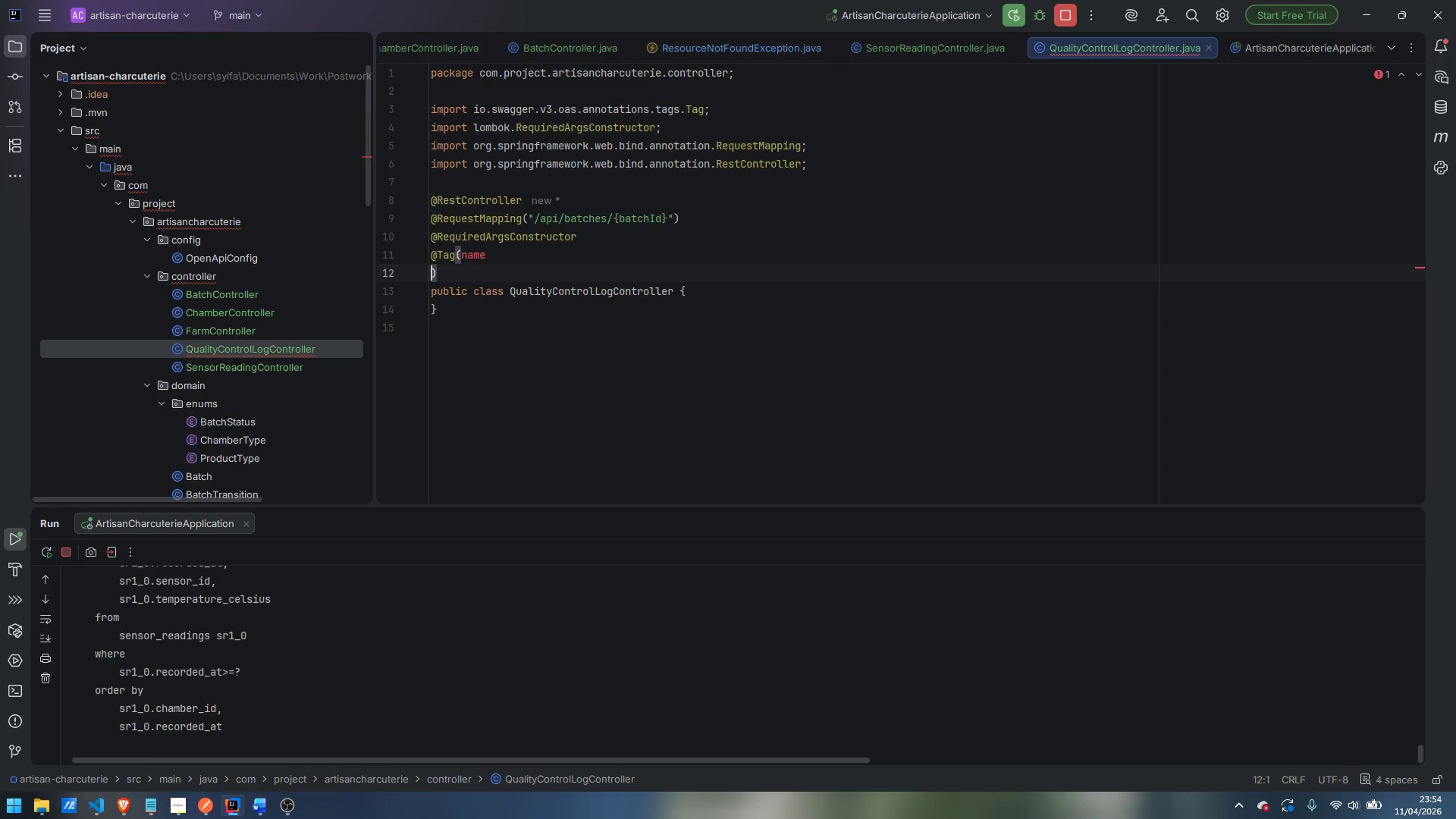 
key(Control+ControlLeft)
 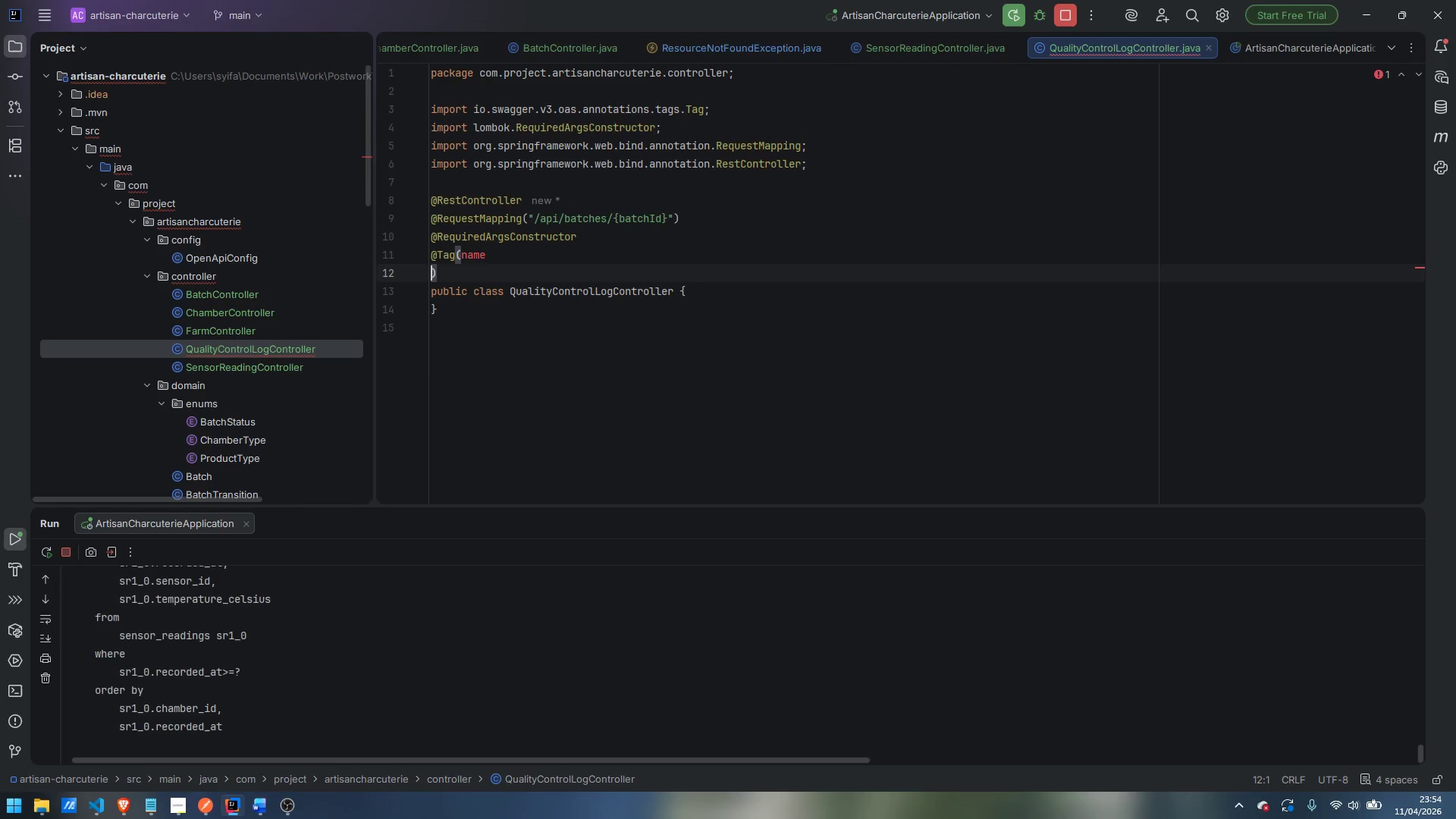 
key(Control+Z)
 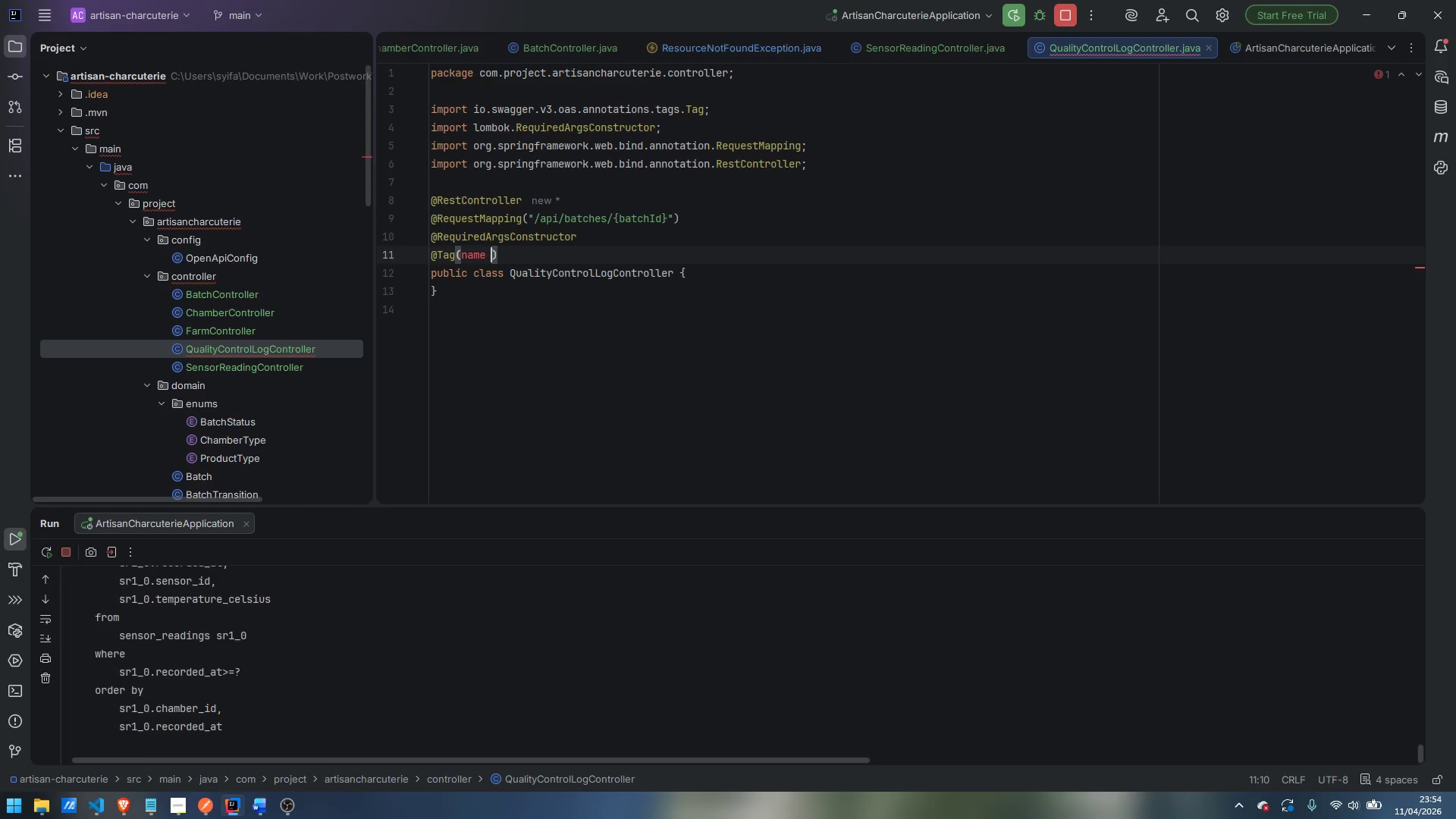 
type( = "Quality c)
key(Backspace)
type(Controller)
key(Backspace)
key(Backspace)
key(Backspace)
 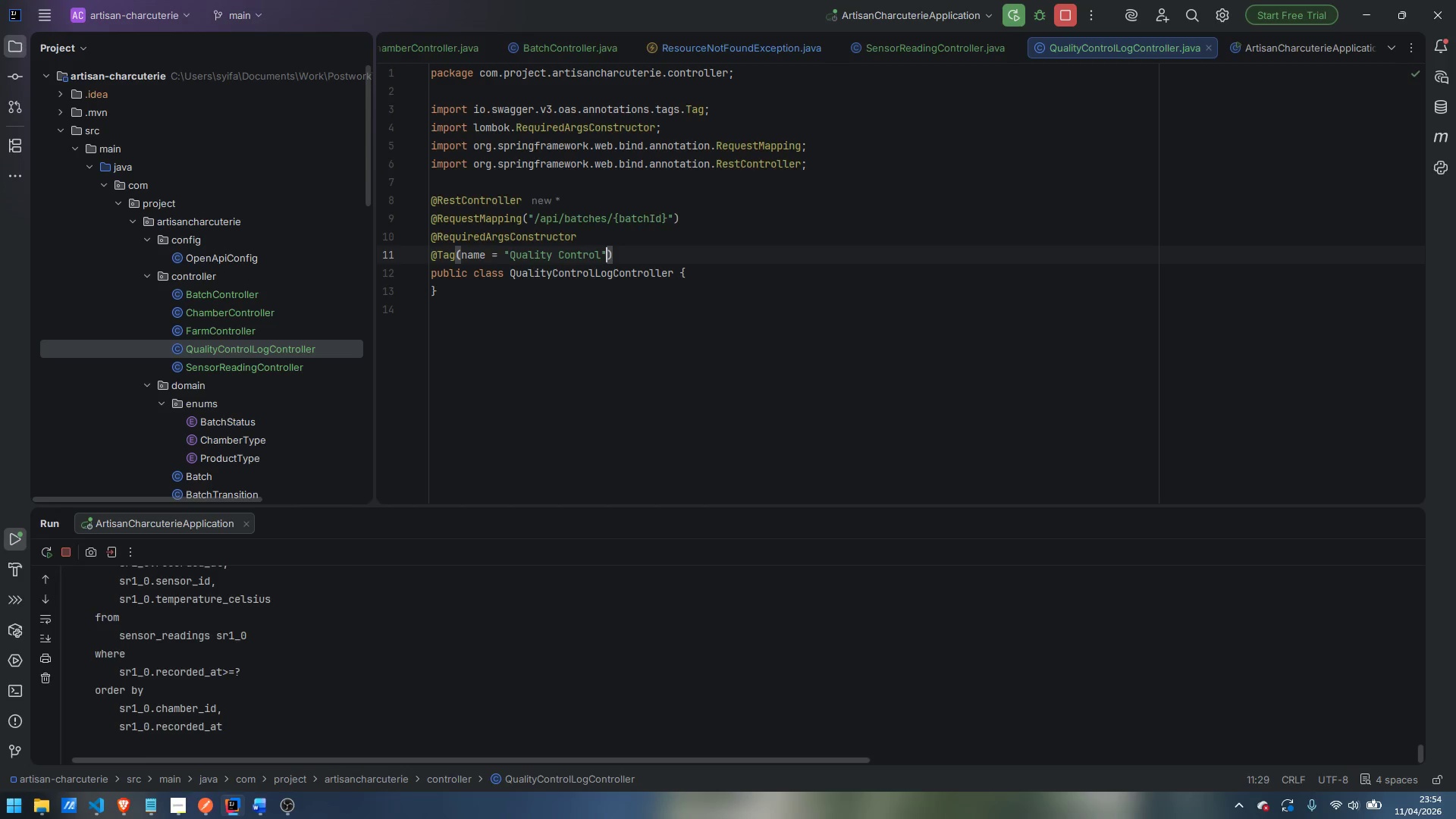 
 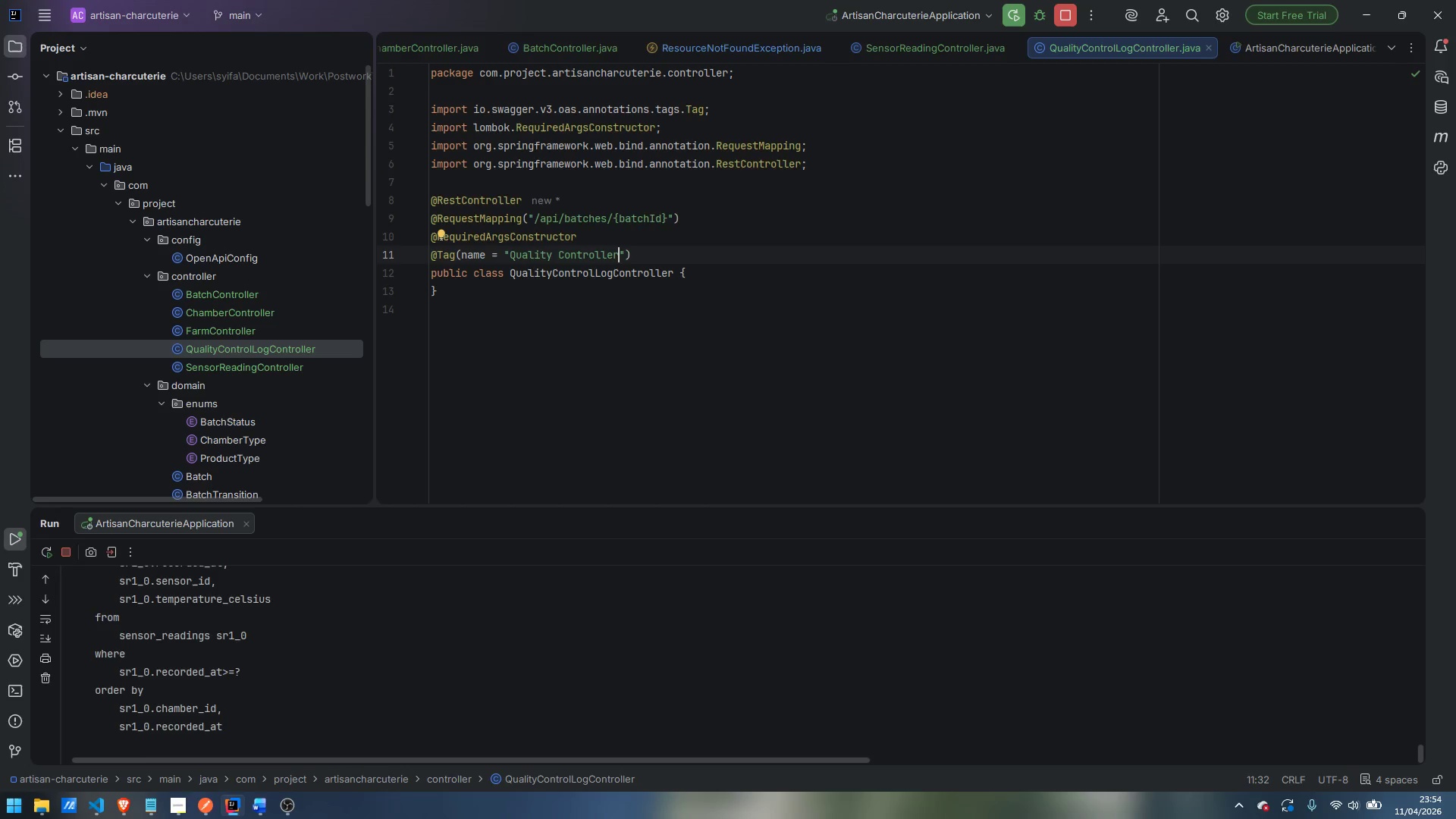 
key(ArrowRight)
 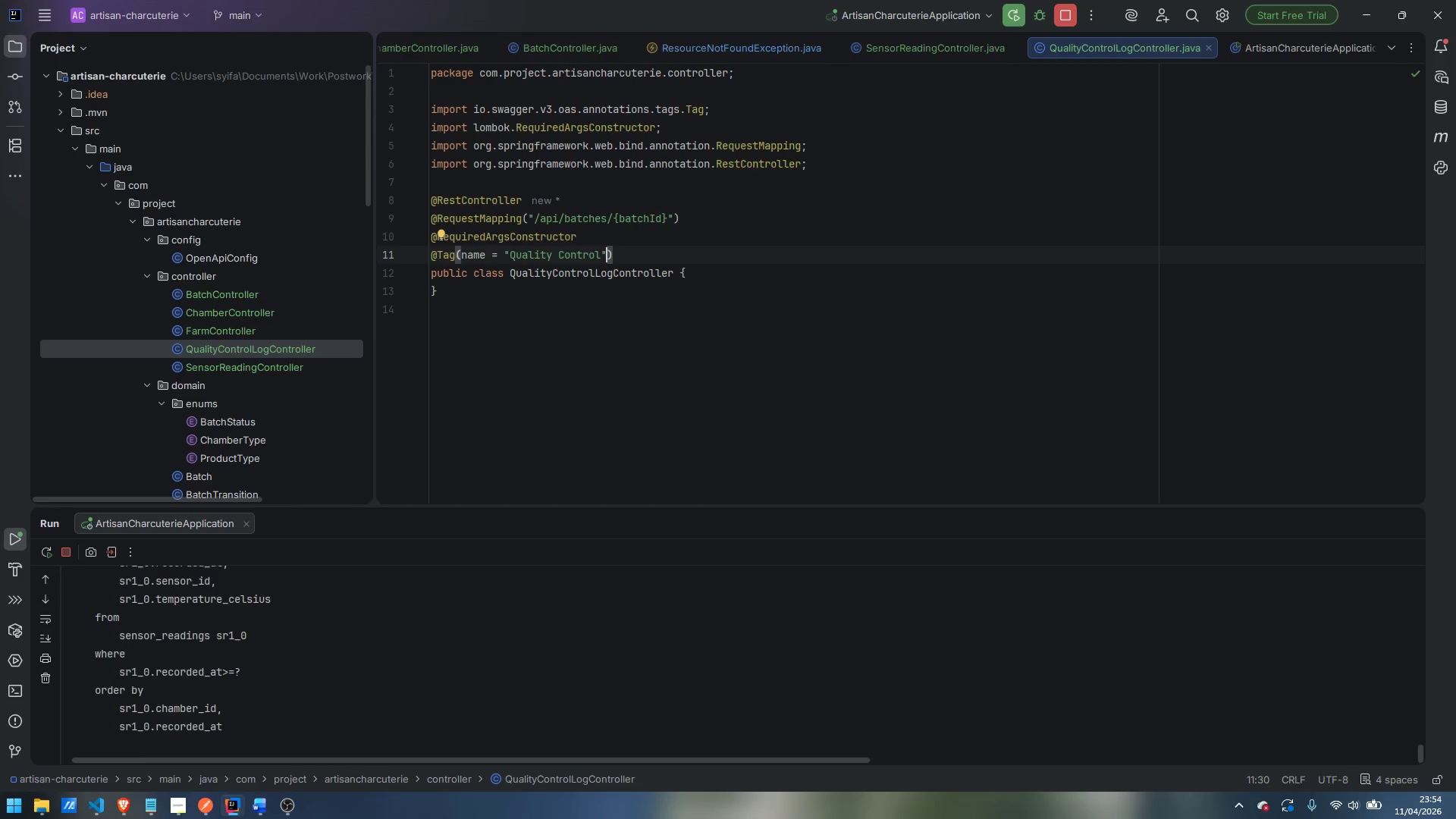 
type(, description)
 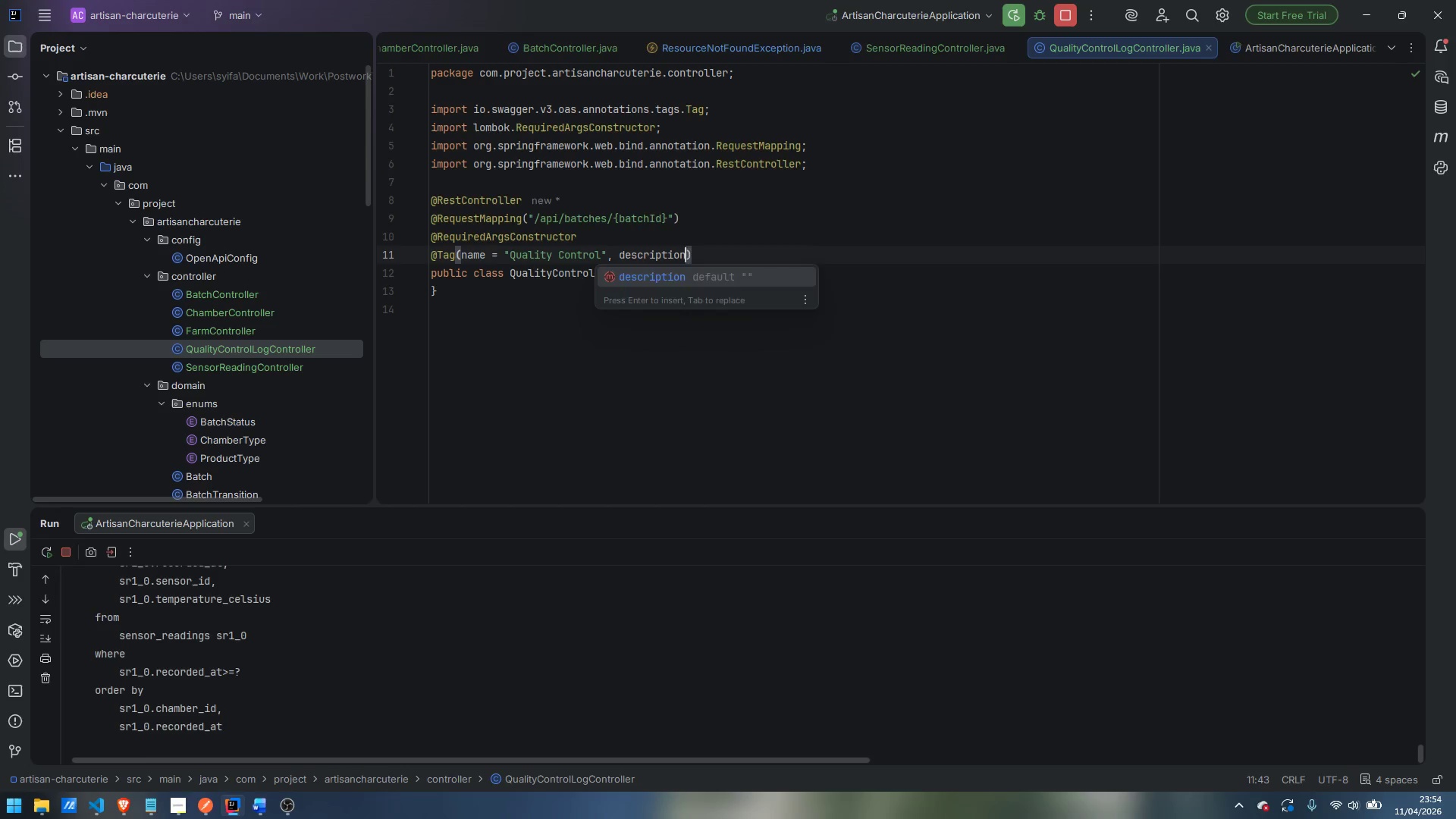 
key(Enter)
 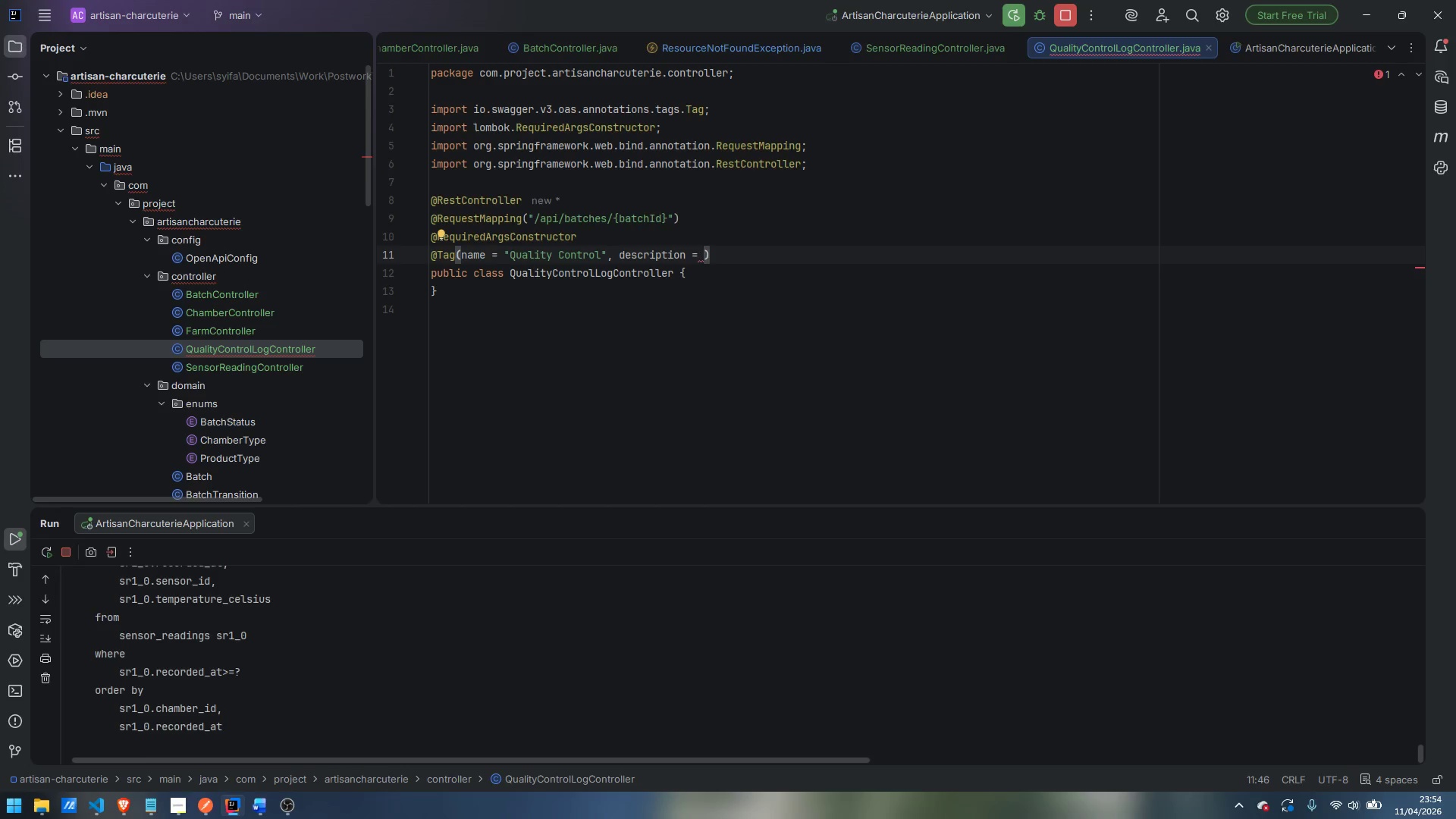 
type("Immutable weekly QC inspection loggic)
key(Backspace)
type(ng for regulatory compliacne)
key(Backspace)
key(Backspace)
key(Backspace)
type(nce)
 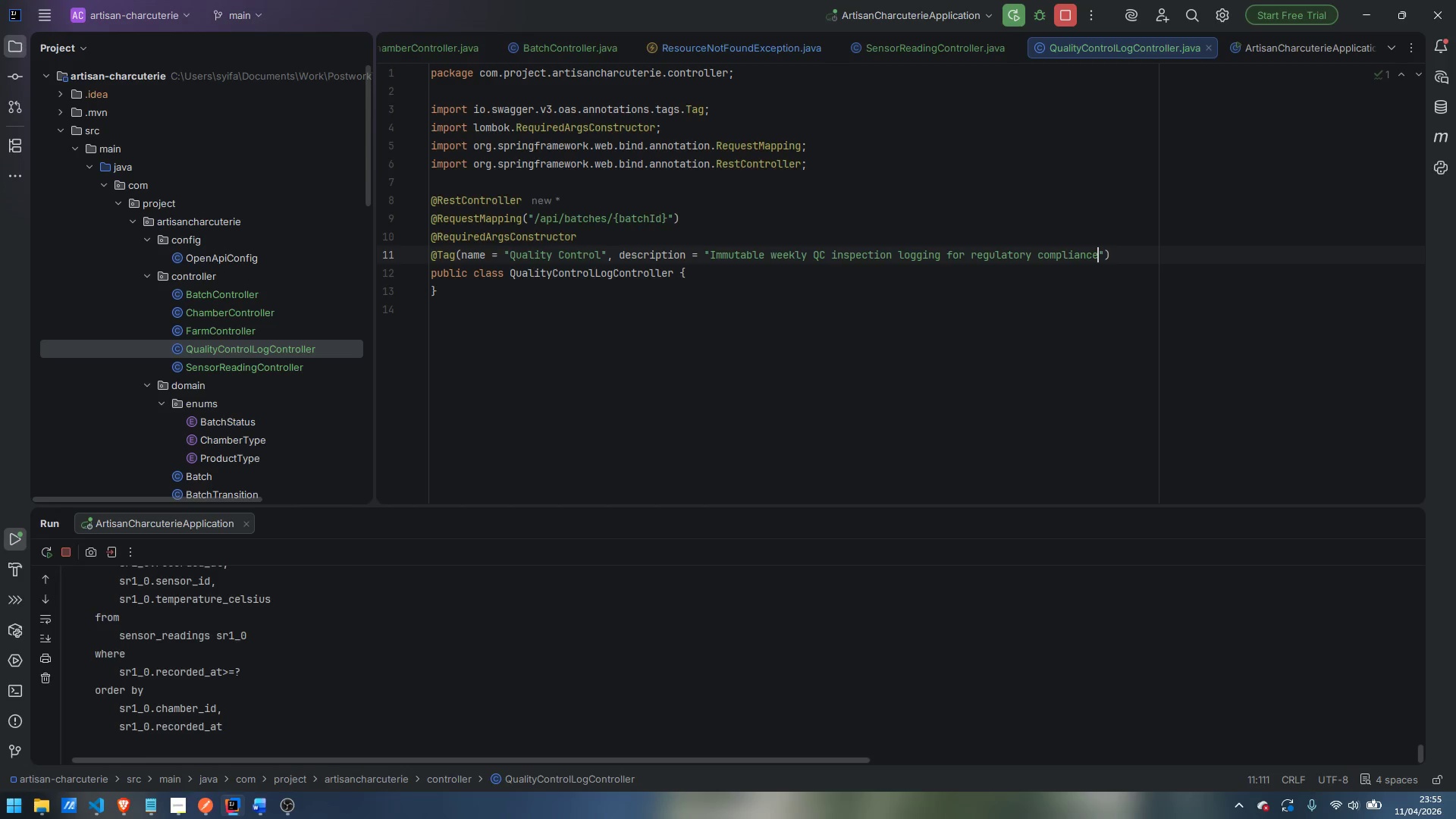 
key(ArrowRight)
 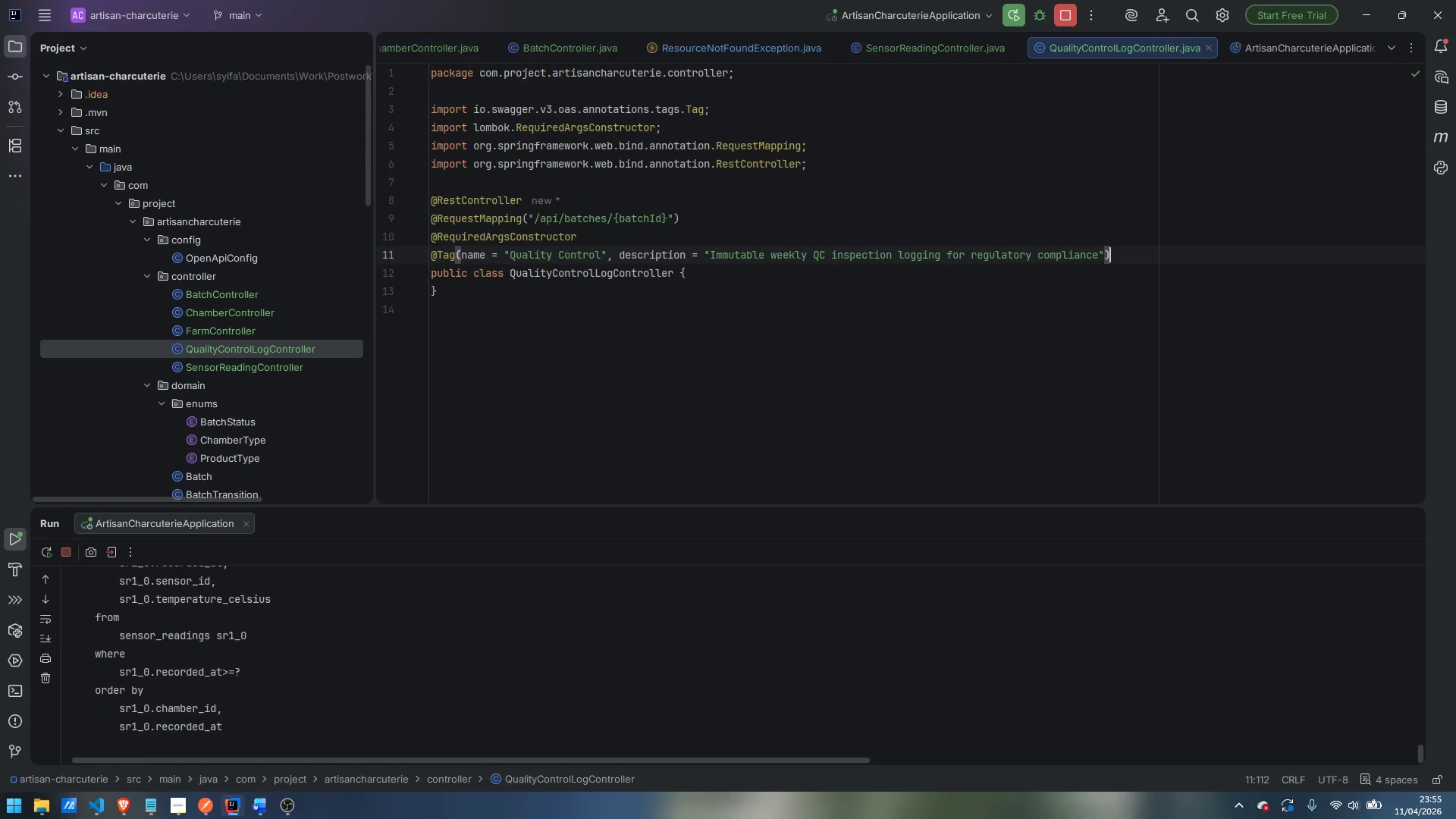 
key(ArrowRight)
 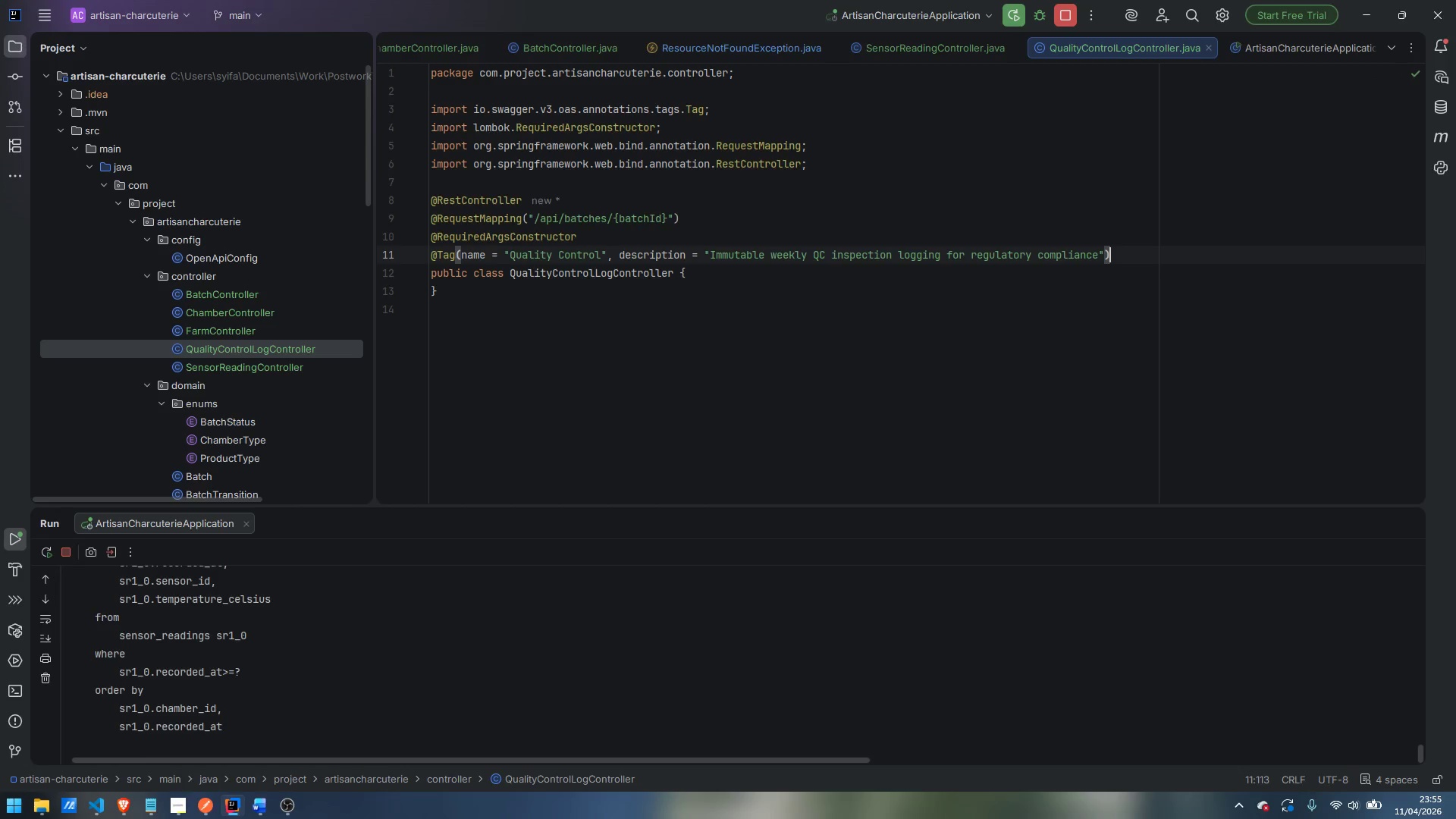 
key(ArrowDown)
 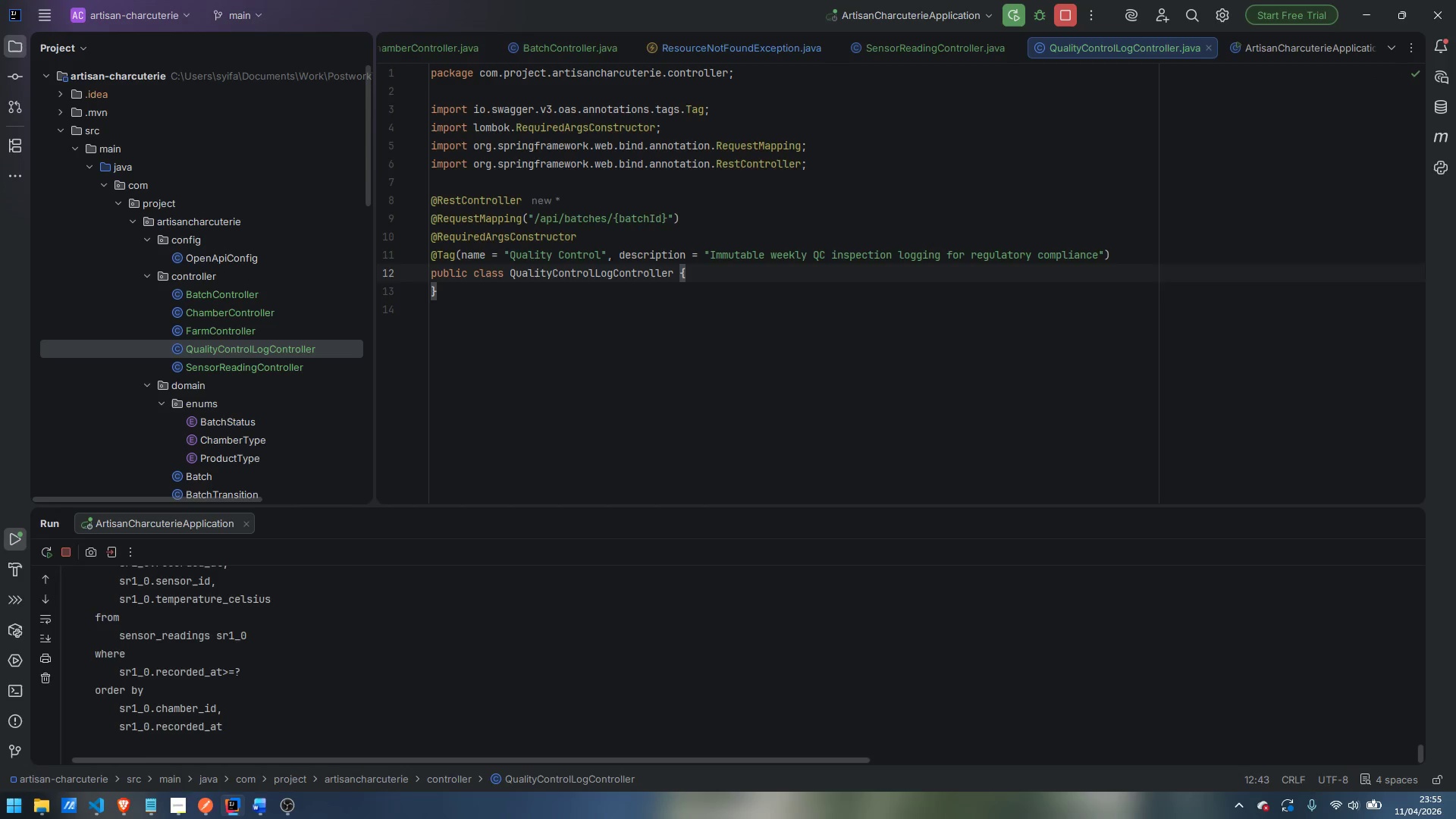 
key(Enter)
 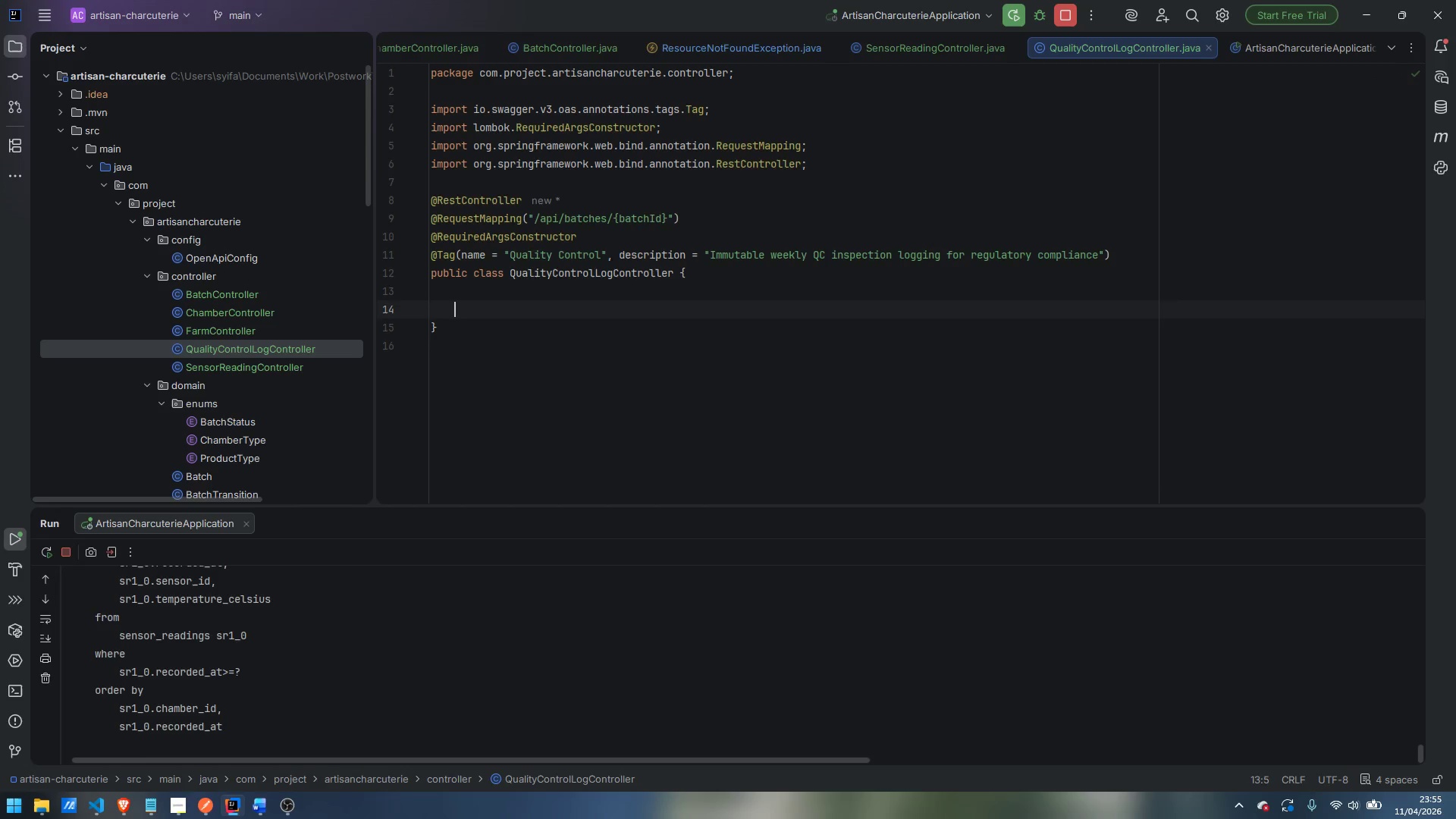 
key(Enter)
 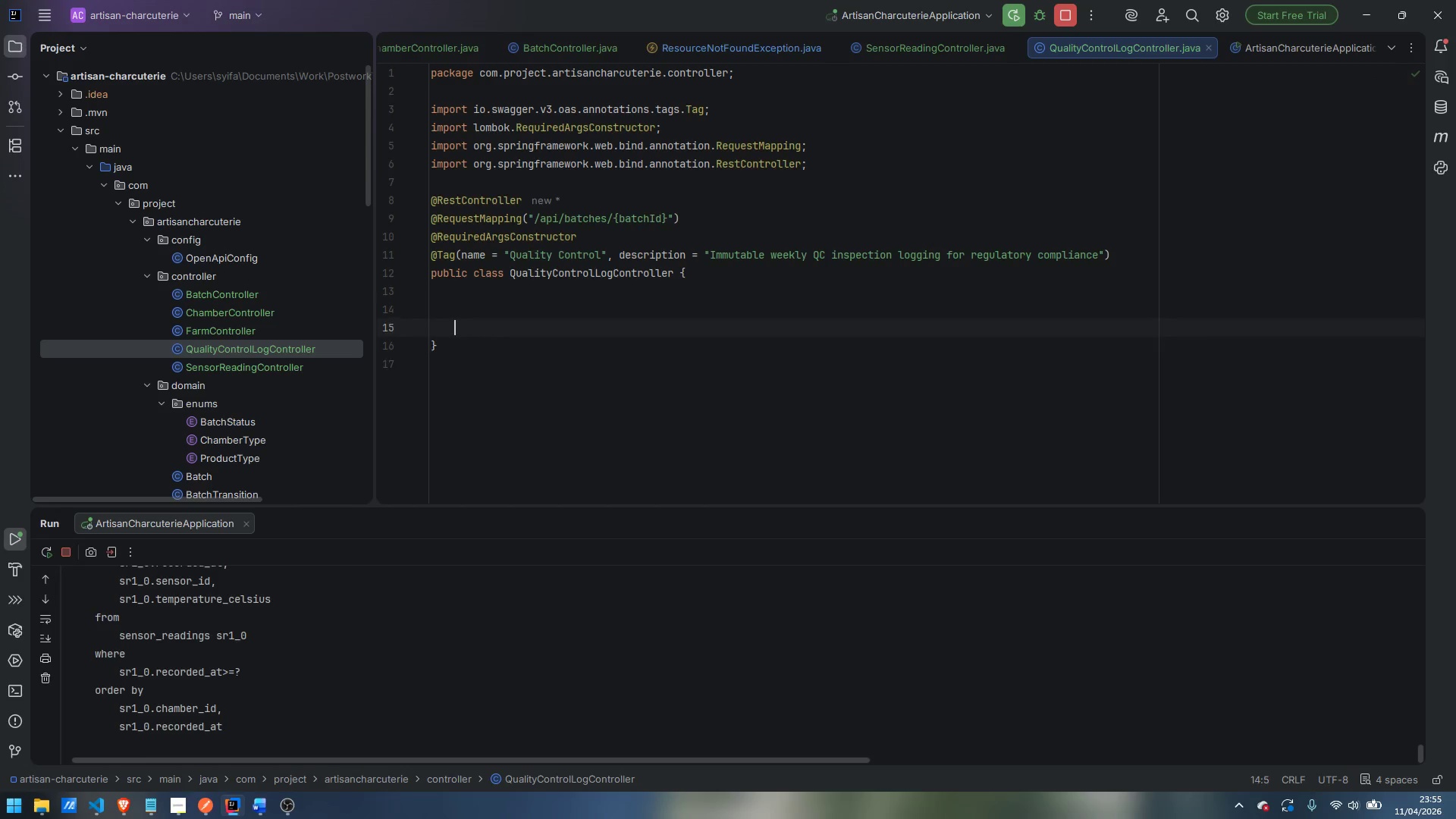 
key(Enter)
 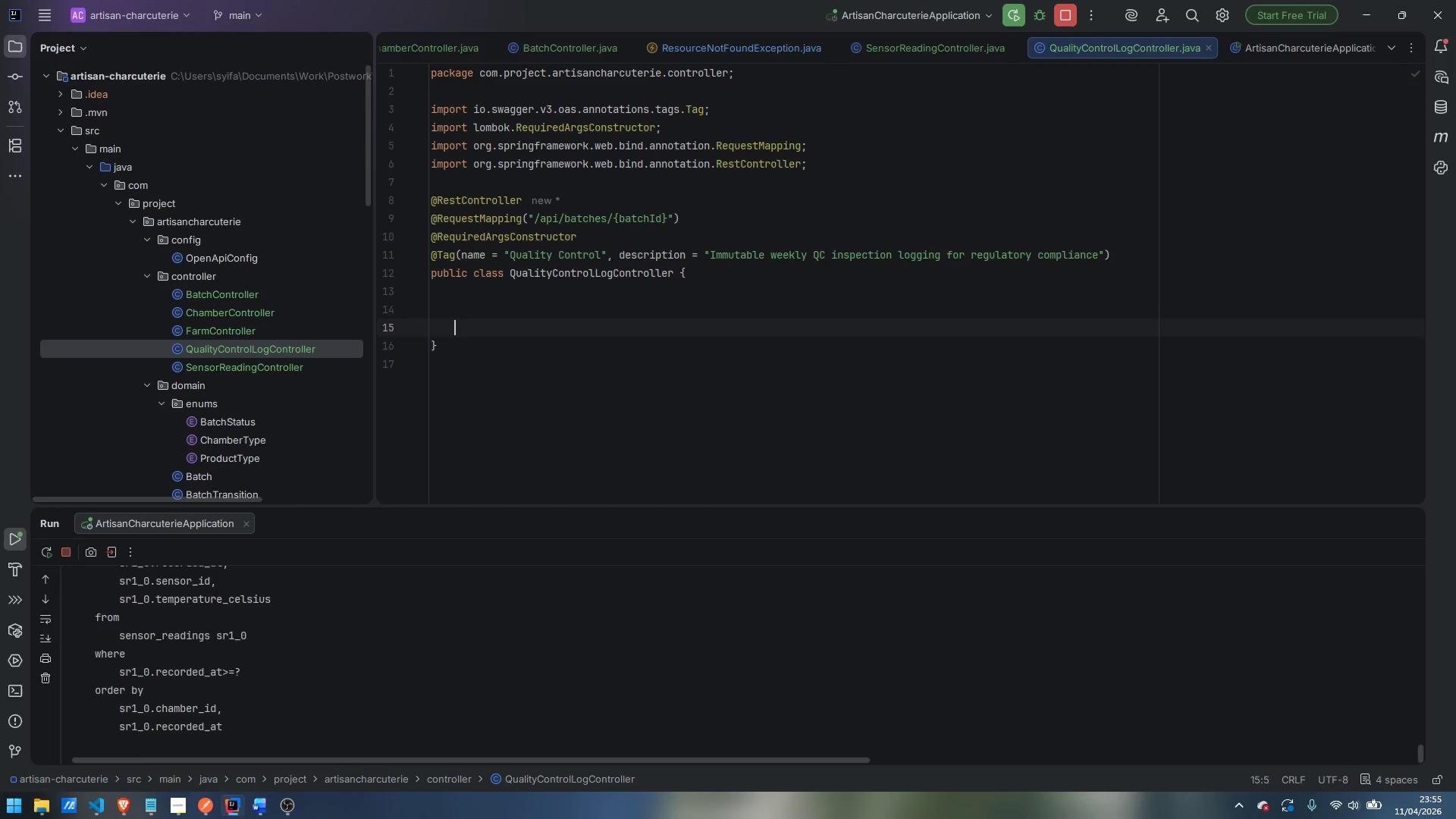 
key(ArrowUp)
 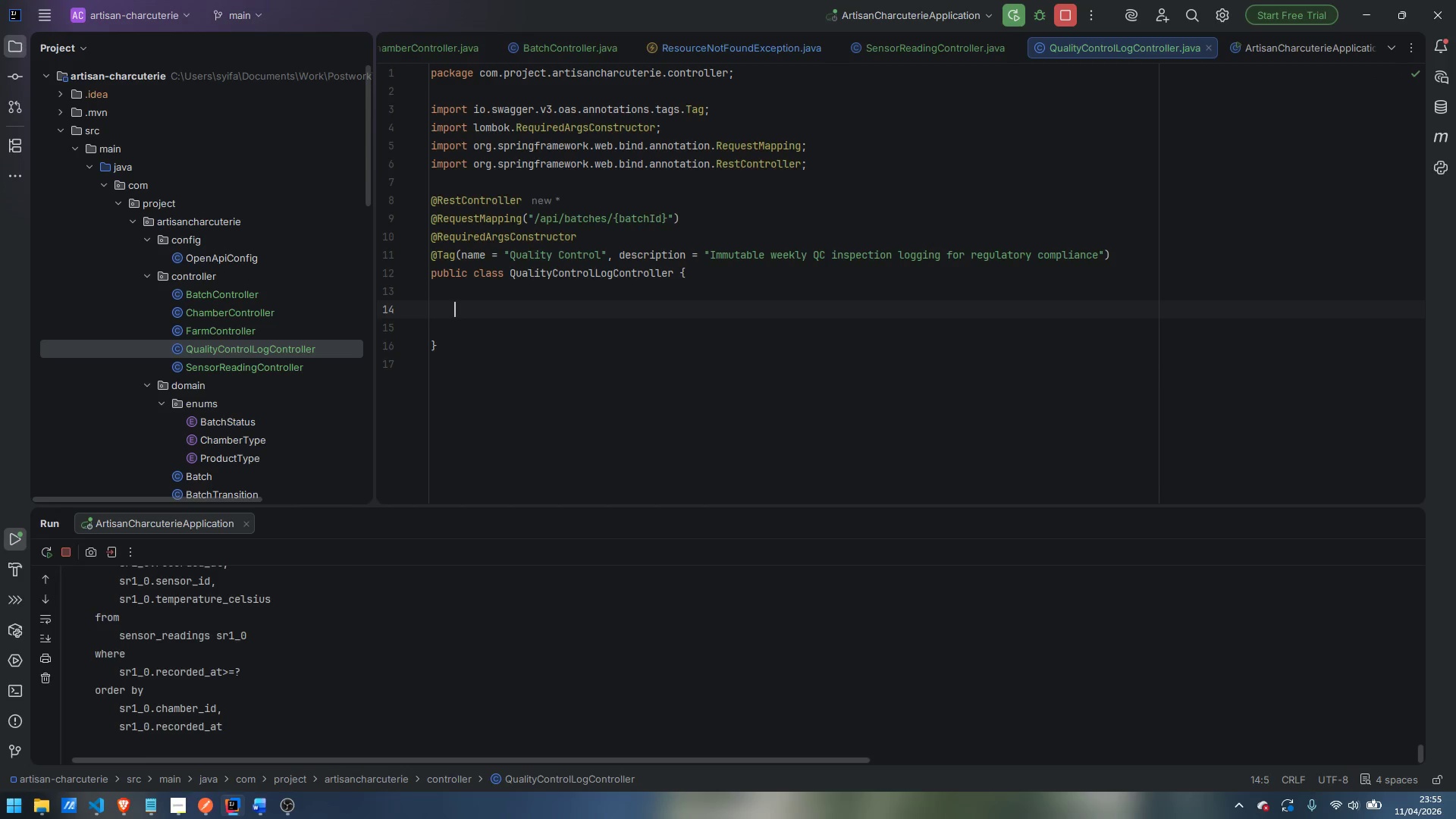 
type(private final Qualityu)
key(Backspace)
type(ControlService)
 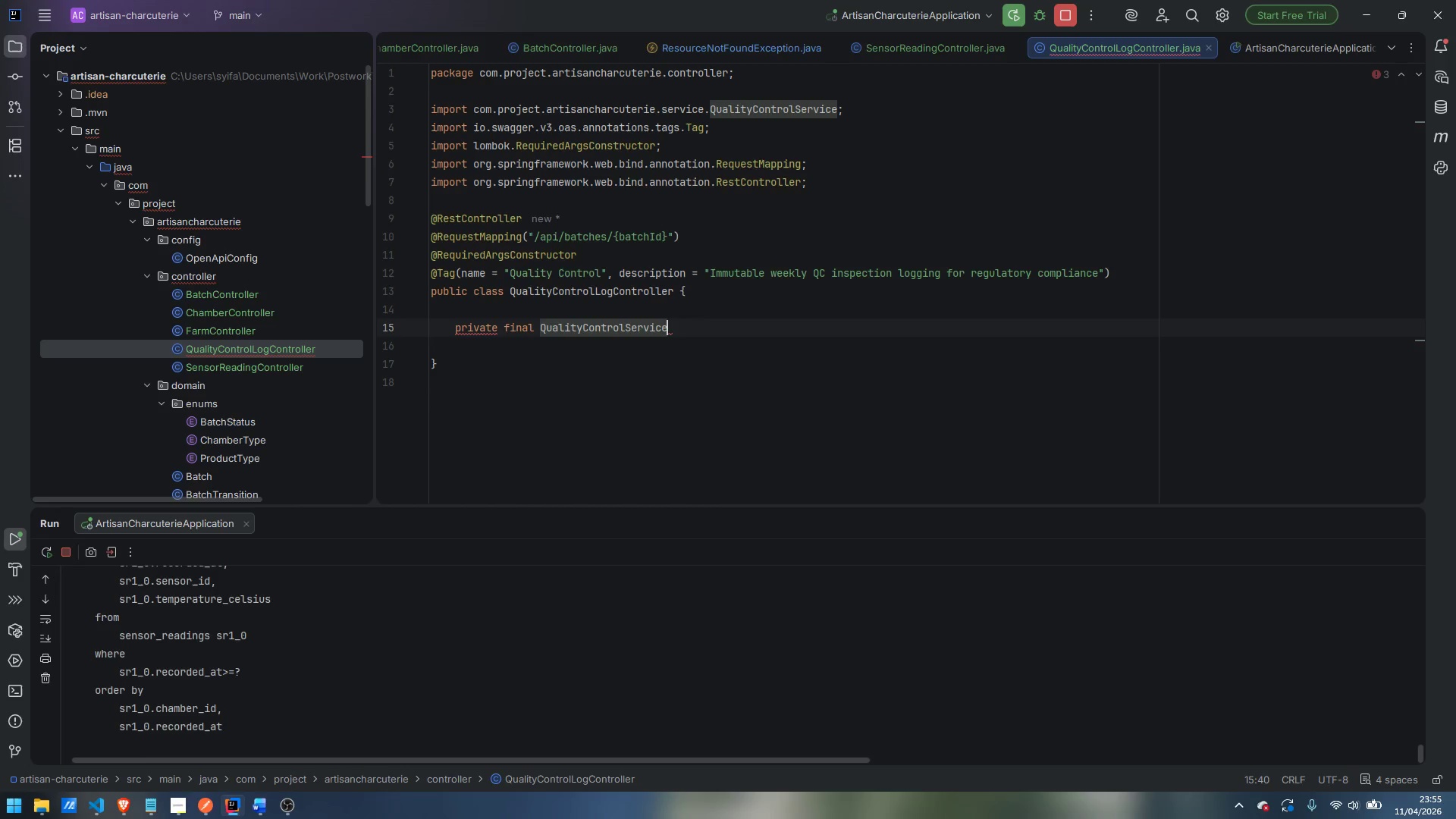 
 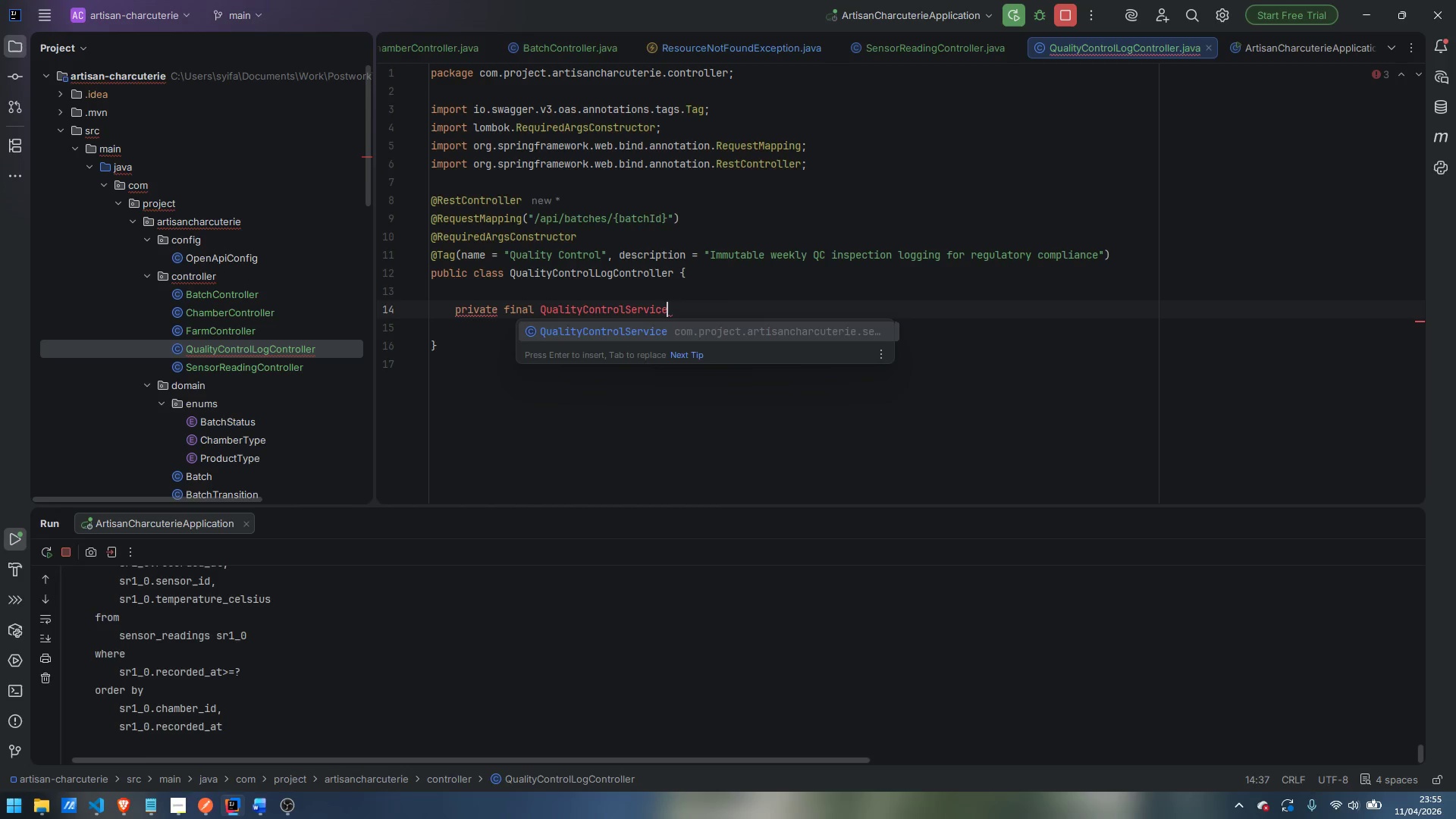 
key(Enter)
 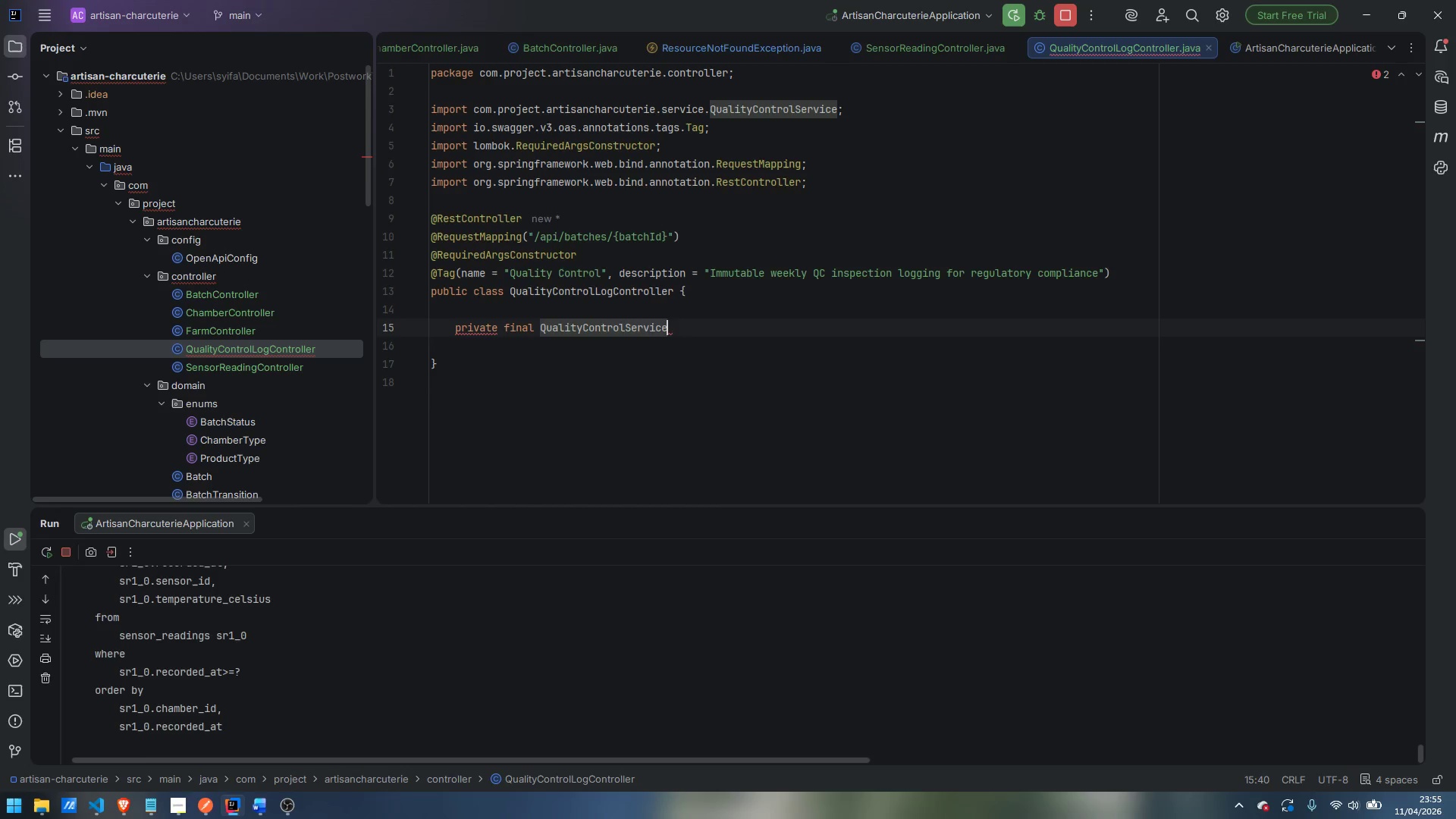 
type( qcService;)
 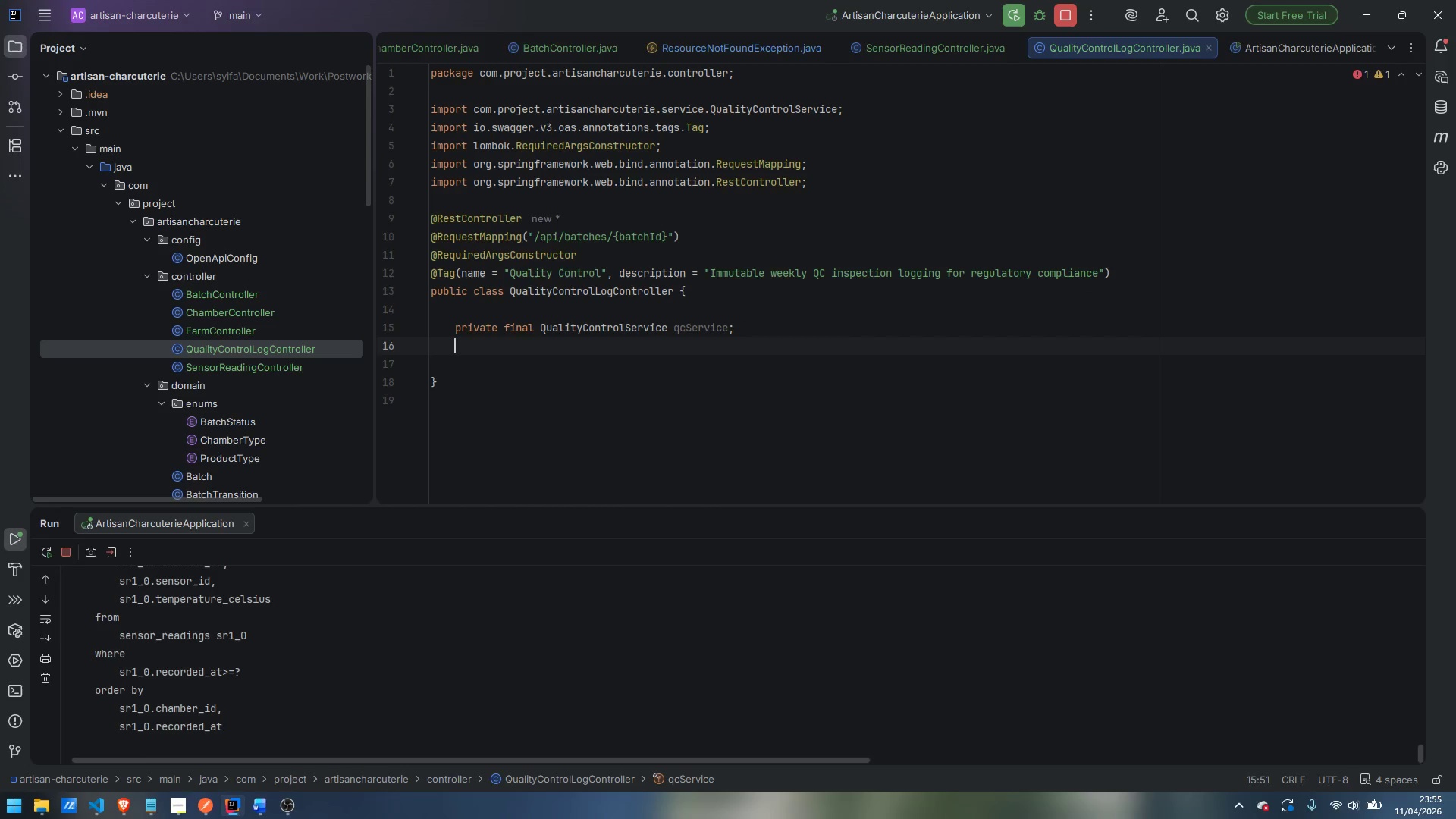 
key(Enter)
 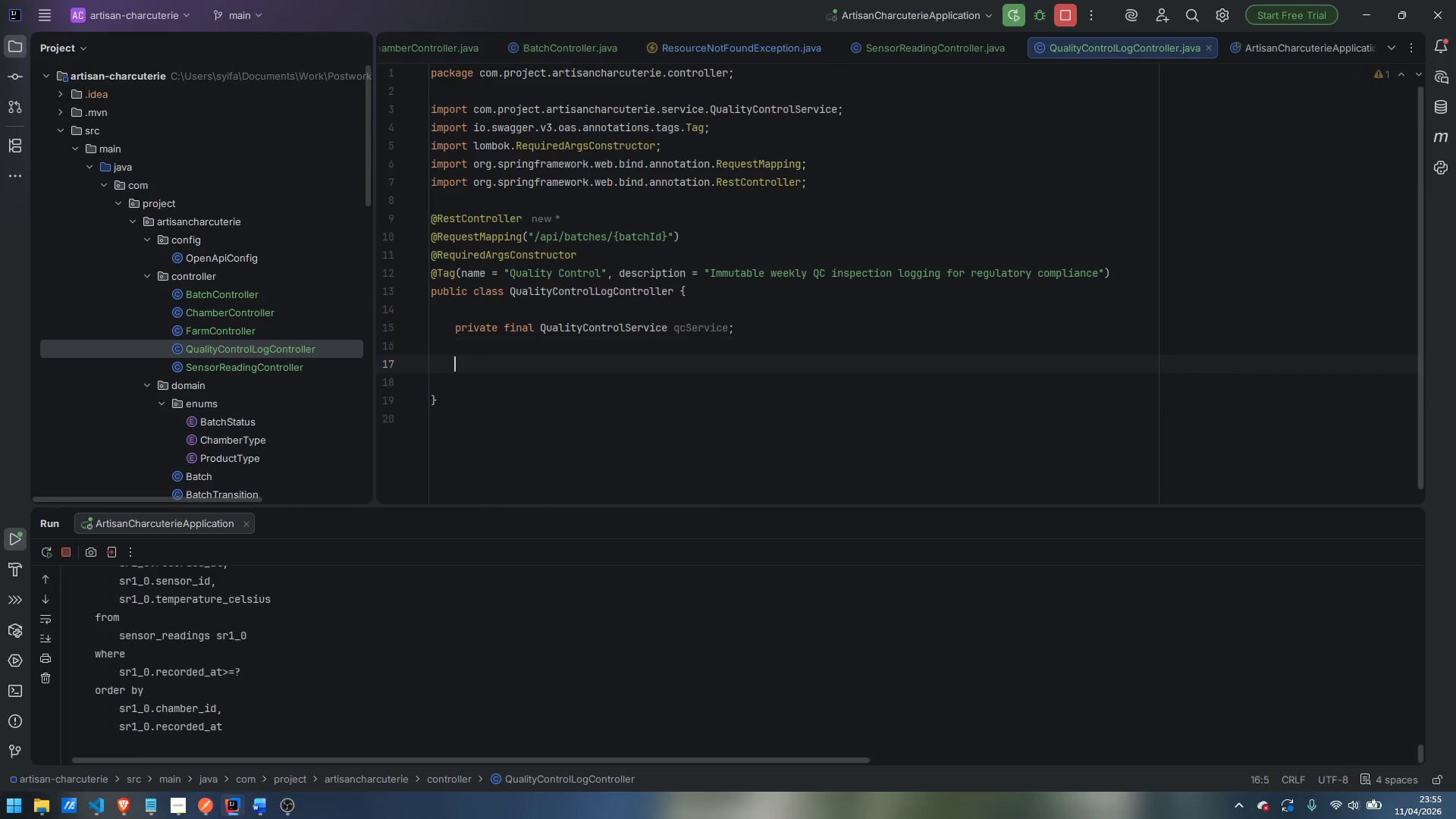 
key(Enter)
 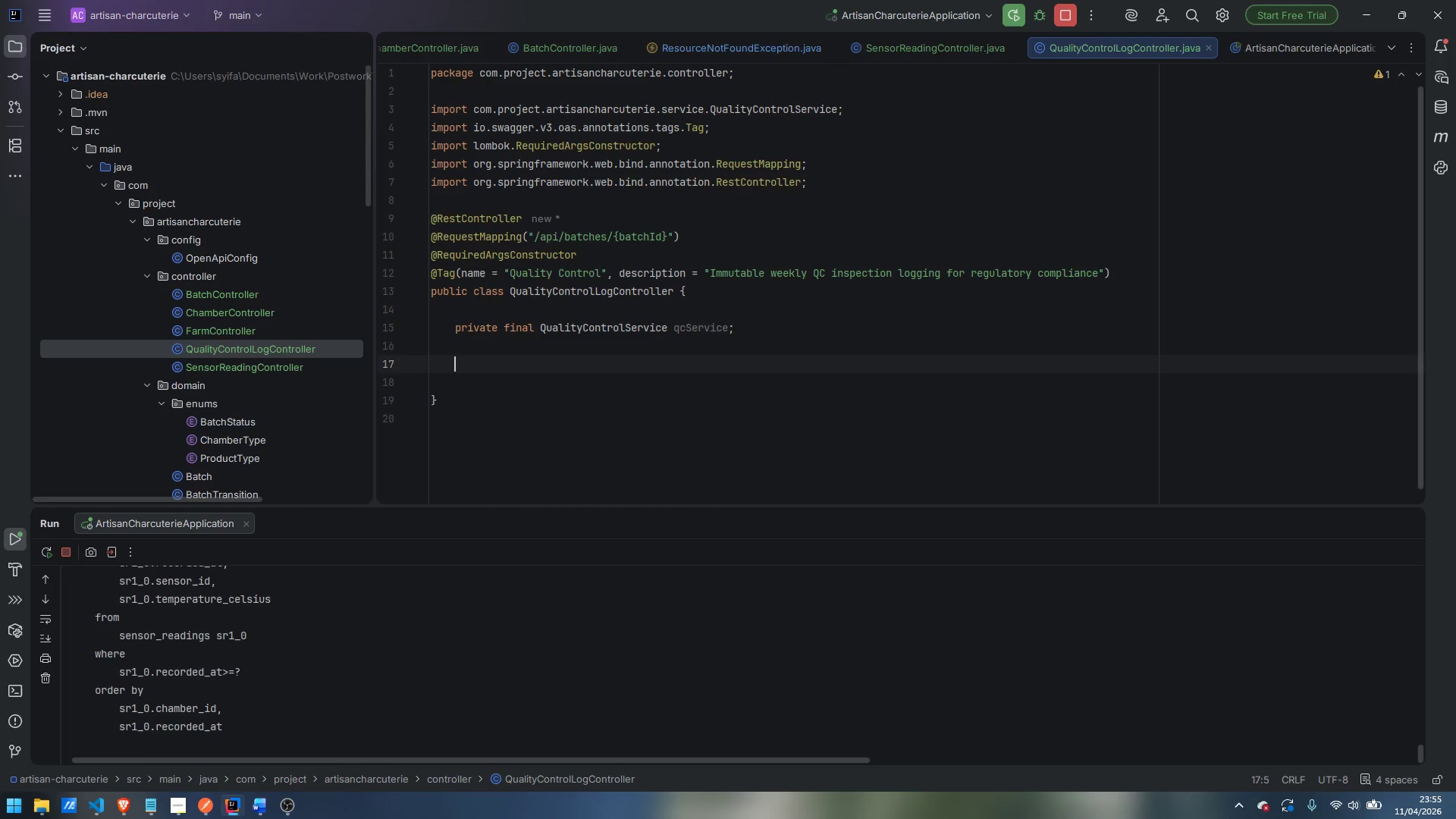 
type(@GetMapping)
 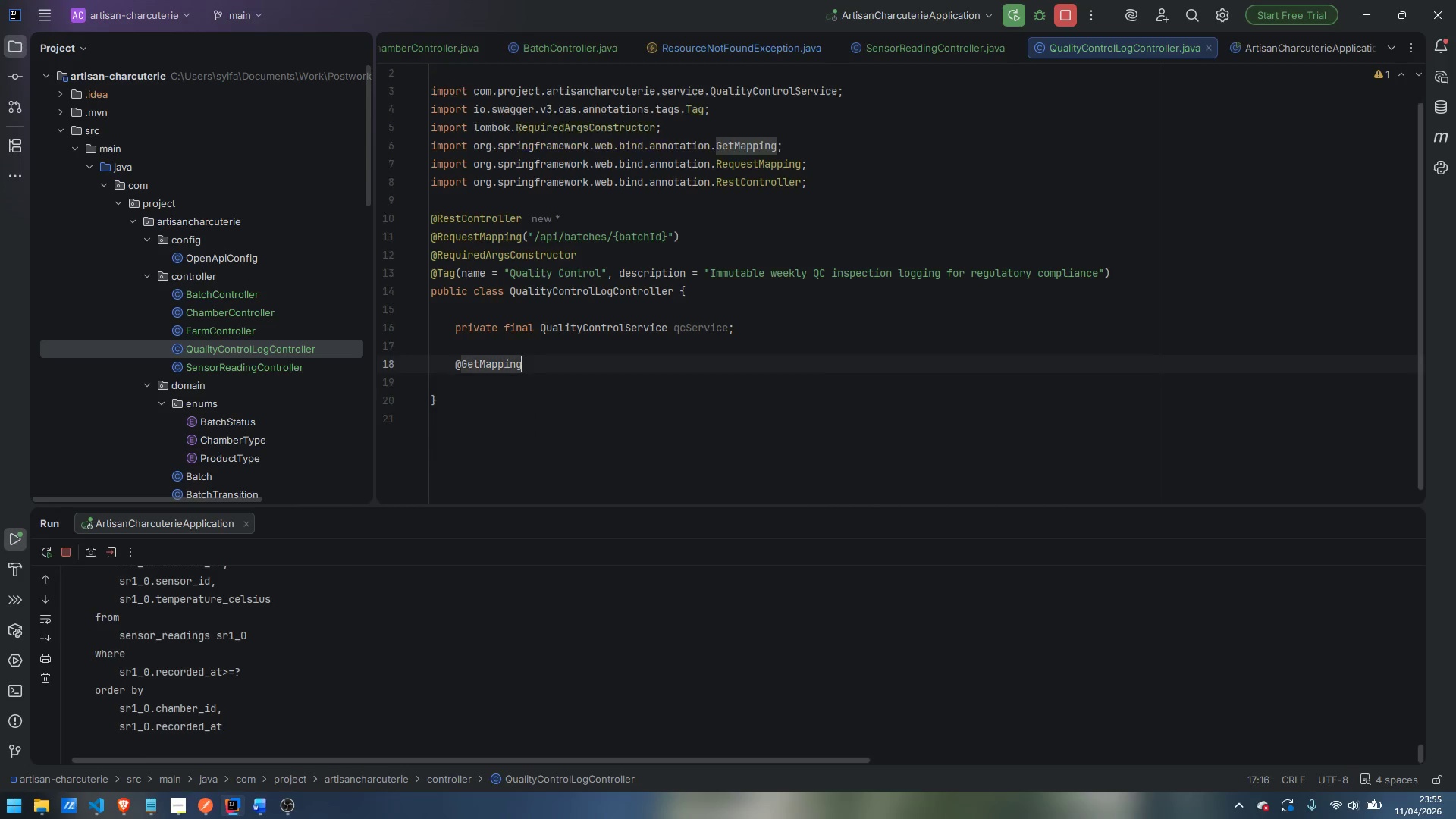 
key(Enter)
 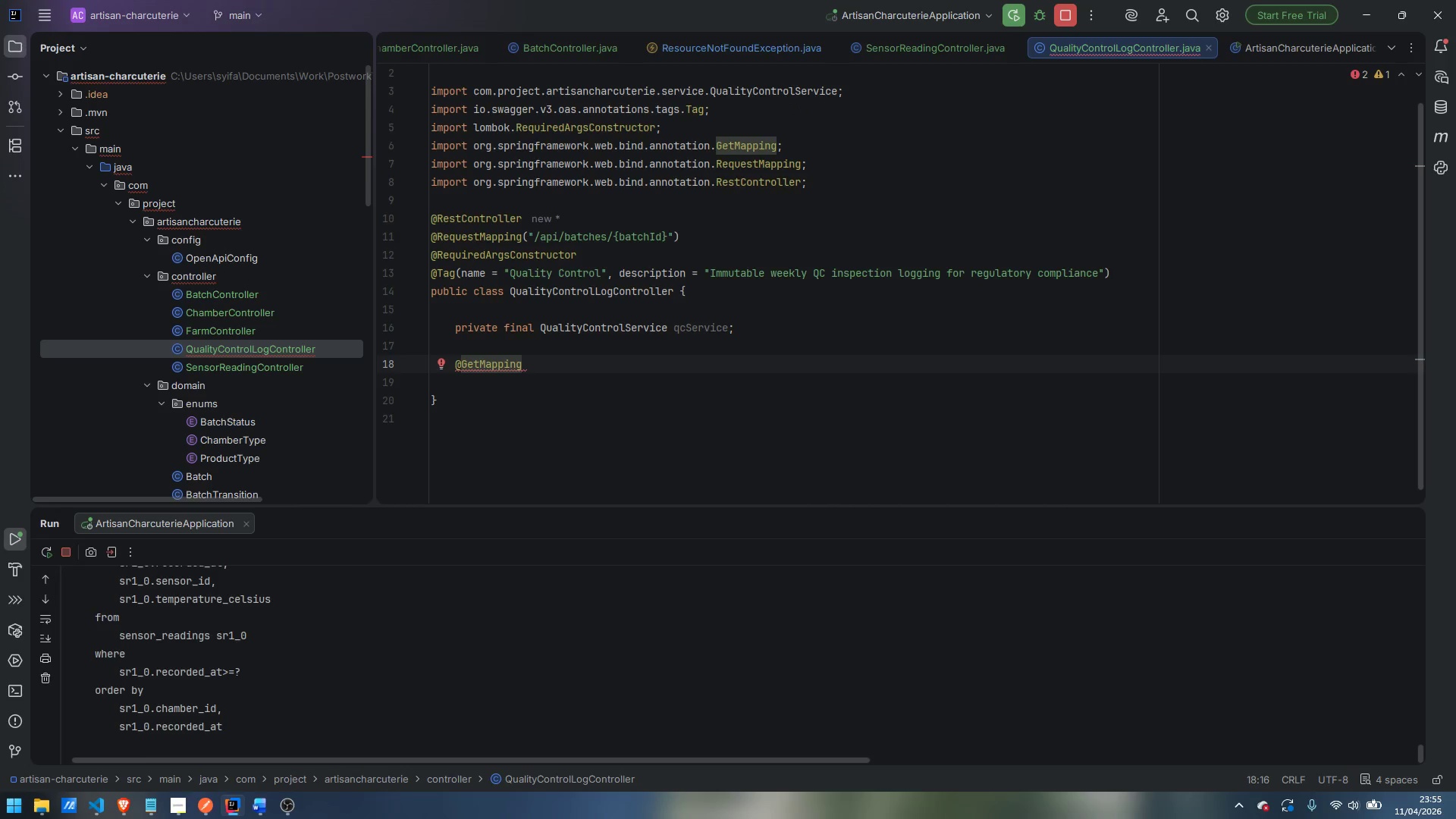 
key(Enter)
 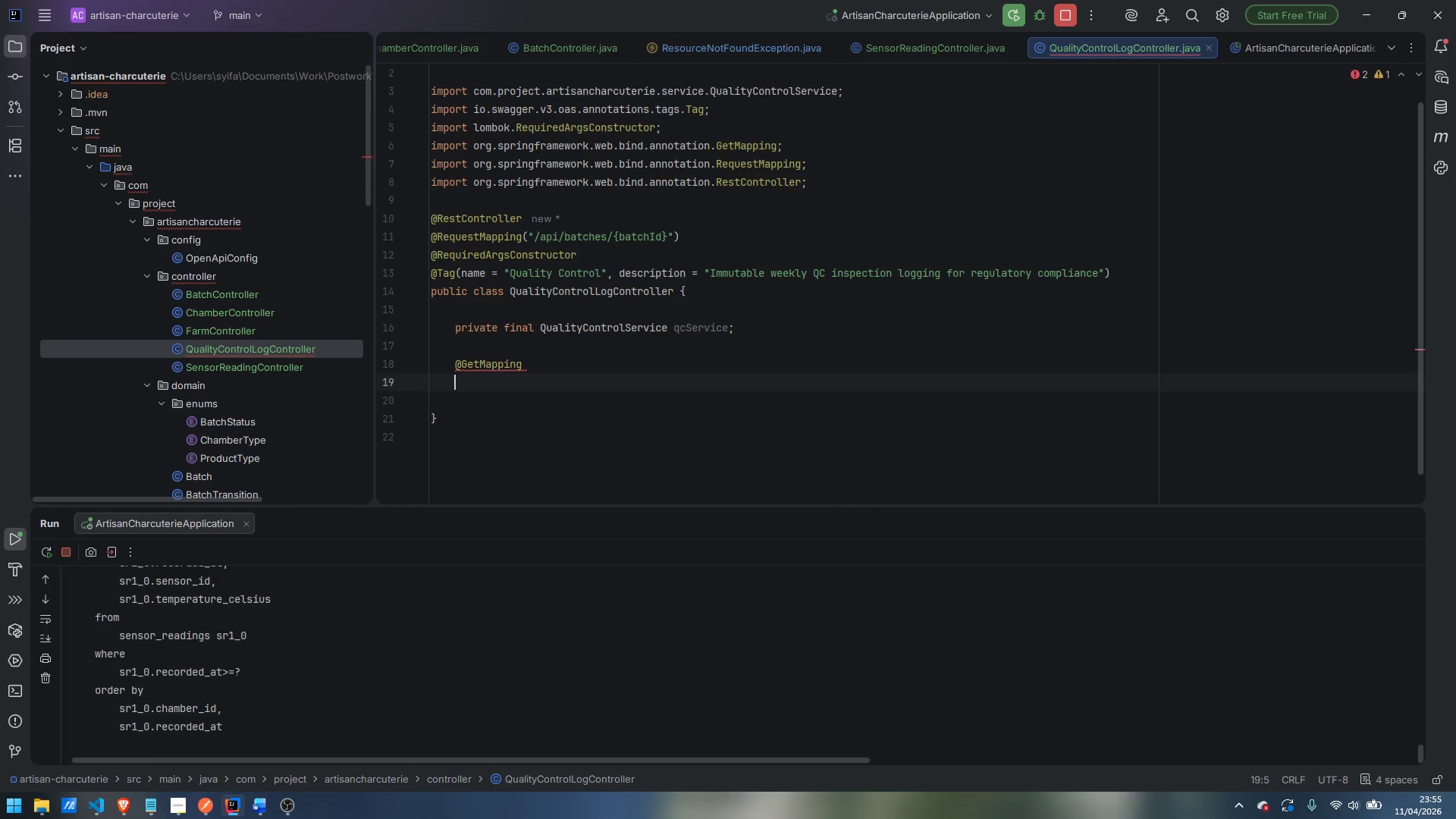 
type(@Opert)
key(Backspace)
type(ation)
 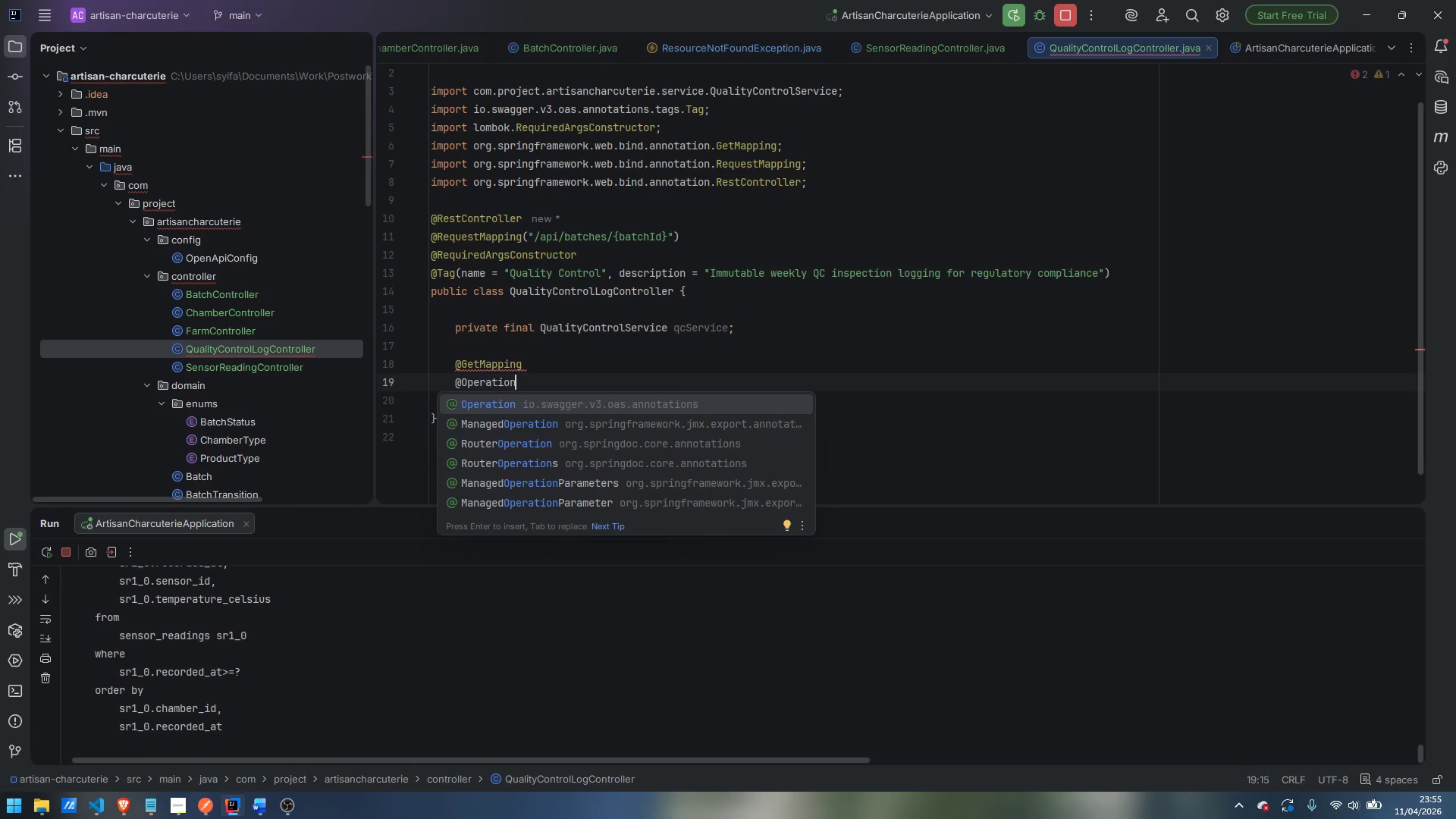 
key(Enter)
 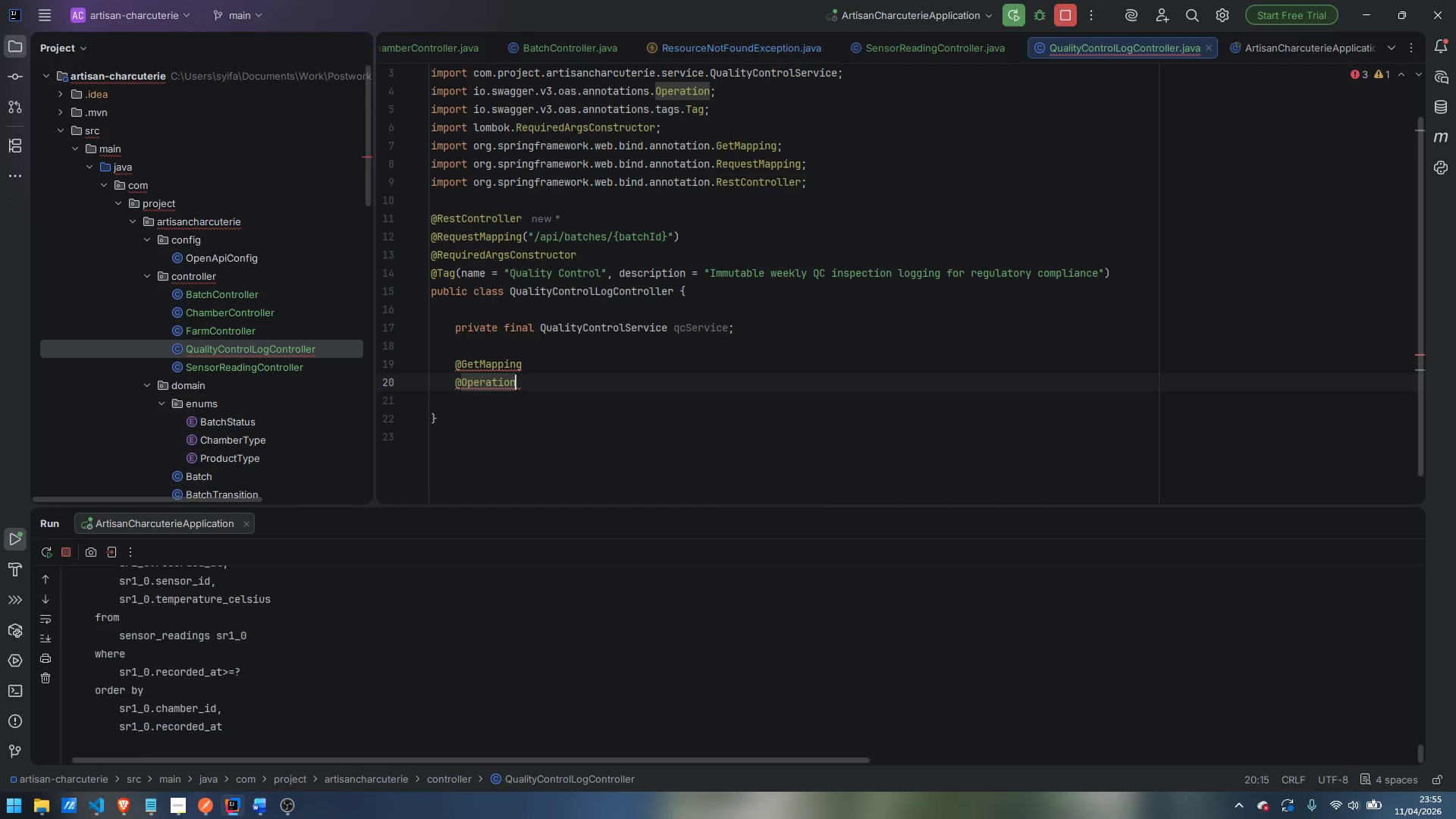 
type( )
key(Backspace)
type((summary)
 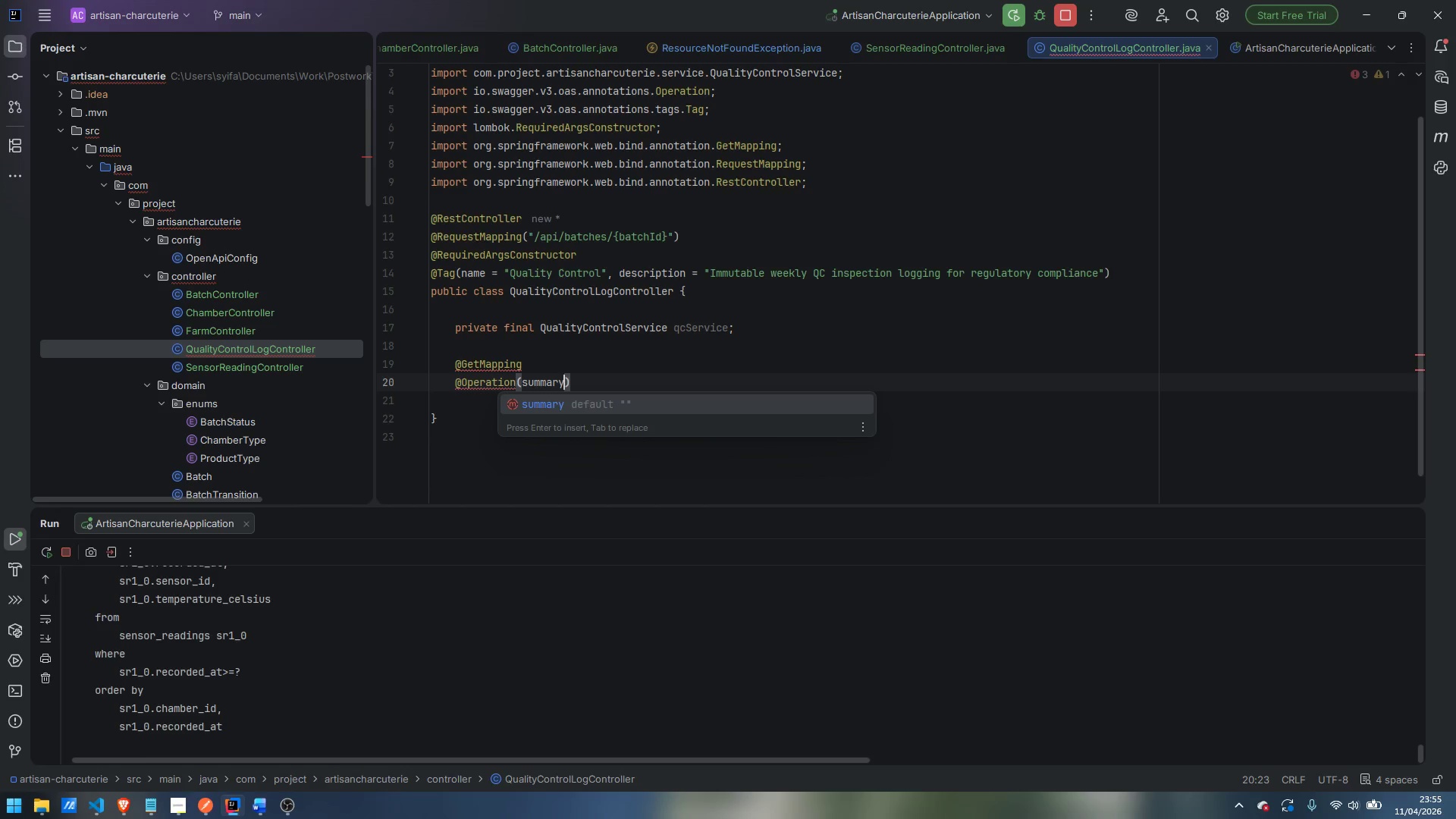 
key(Enter)
 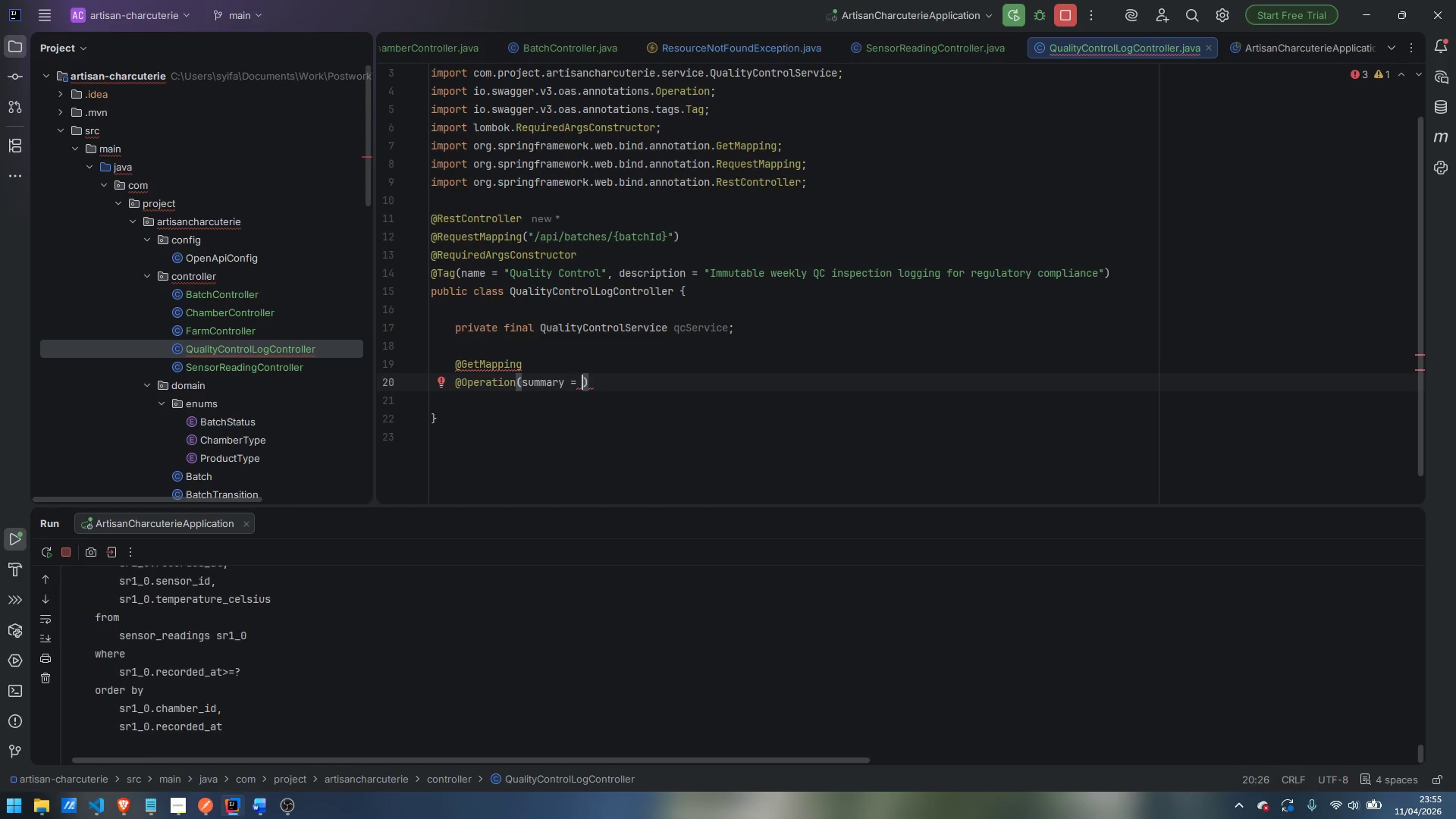 
type("List all QC logs for a batch (ordered by week number))
 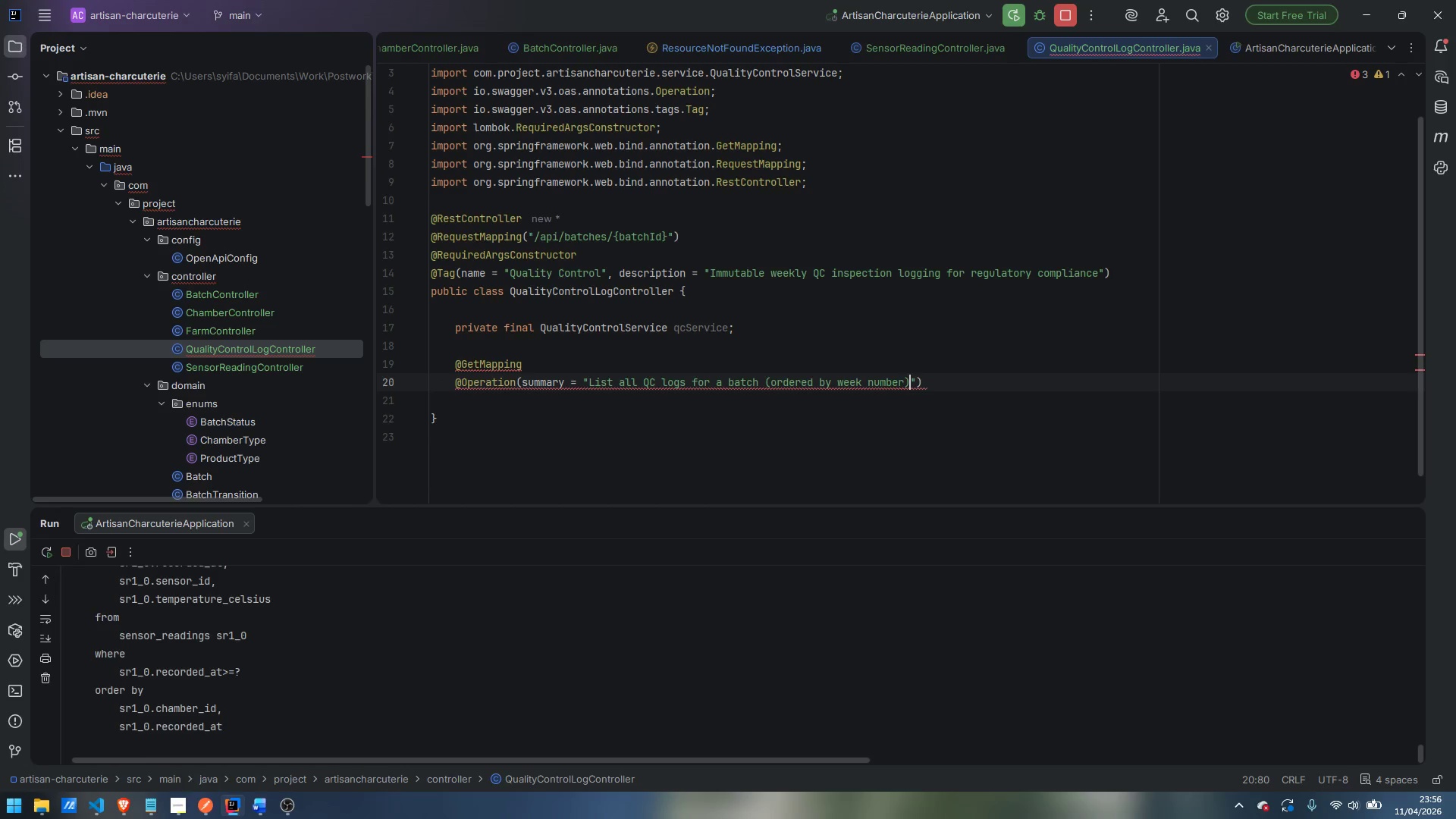 
key(ArrowRight)
 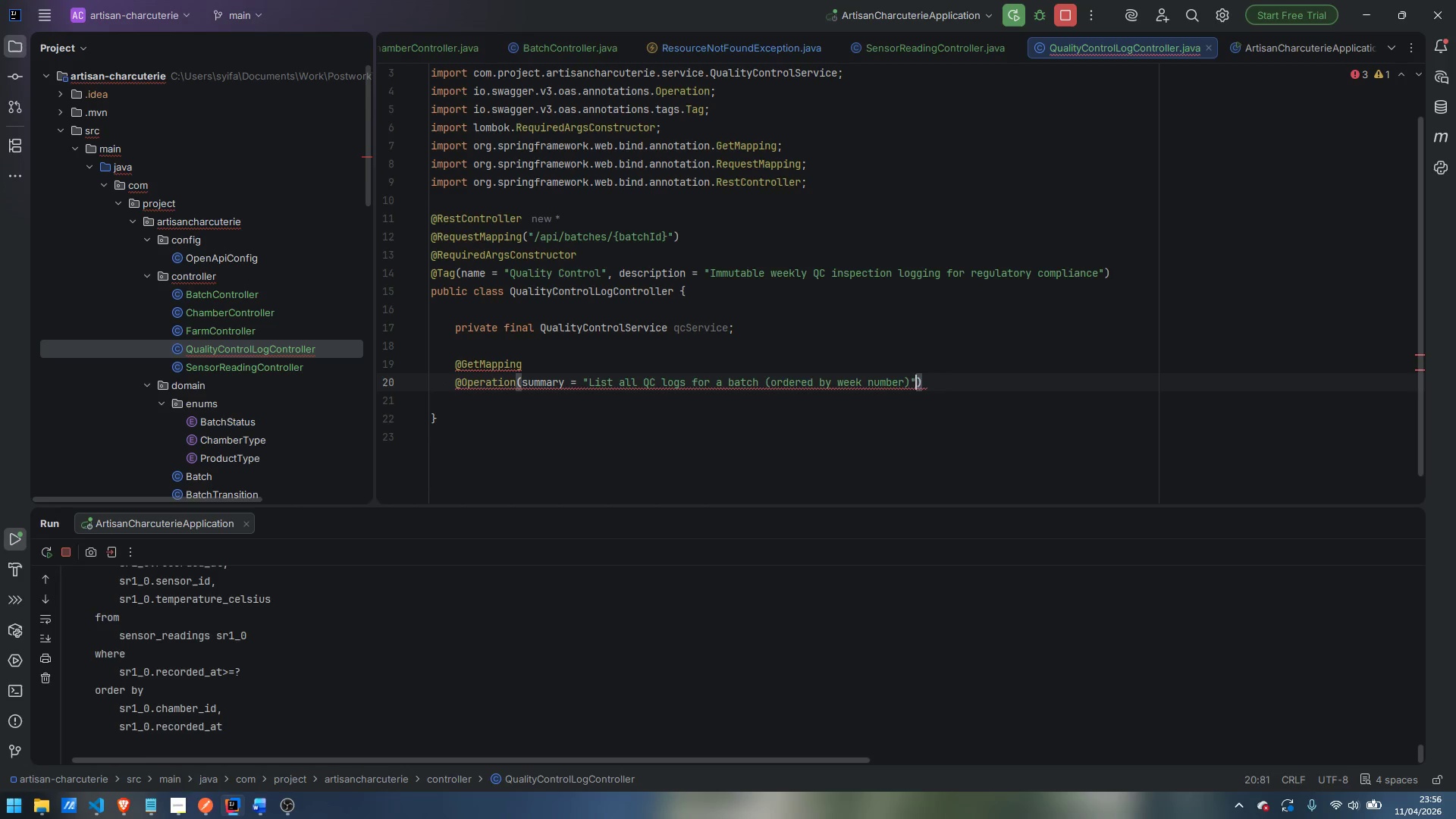 
key(ArrowRight)
 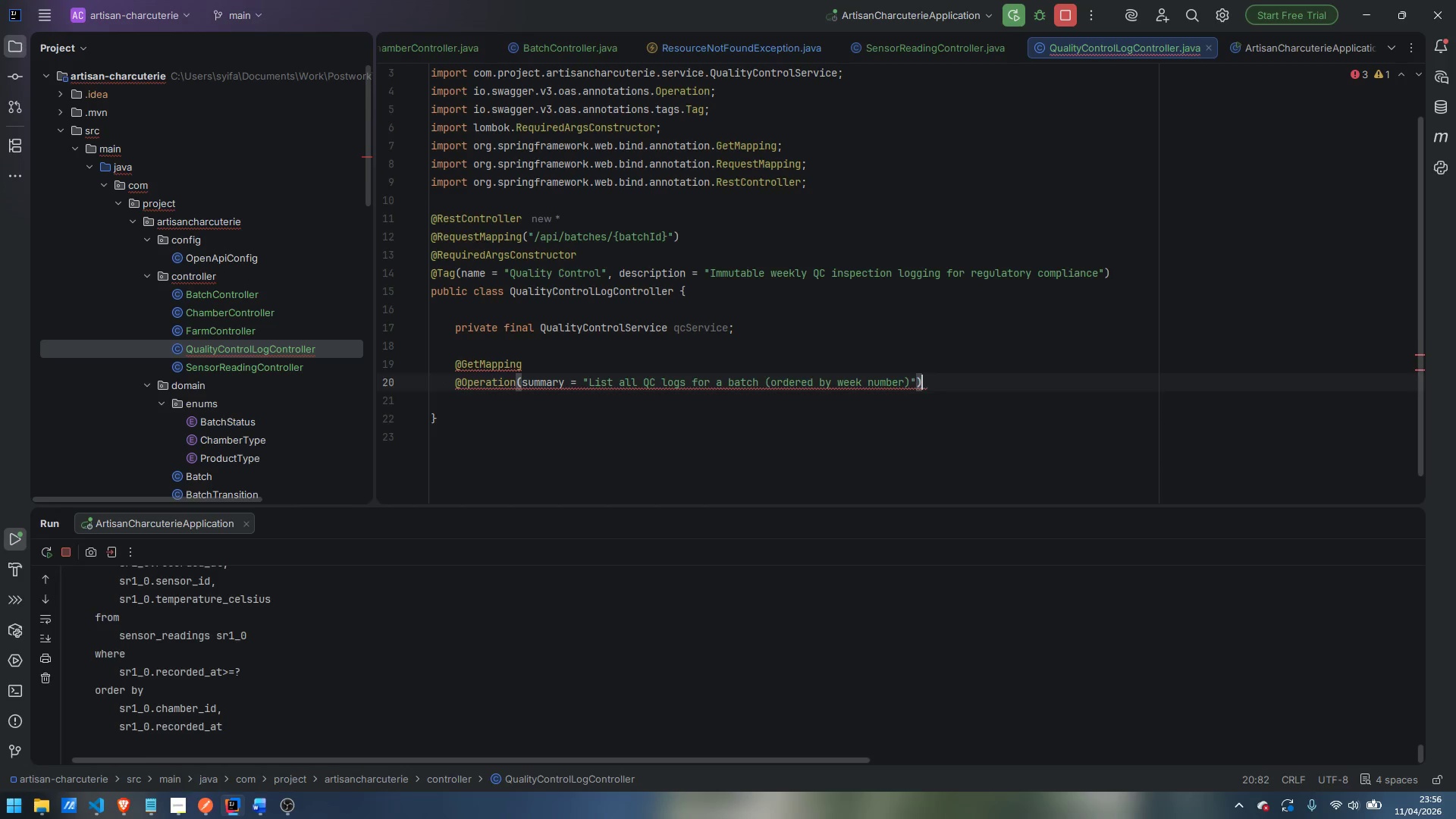 
key(Enter)
 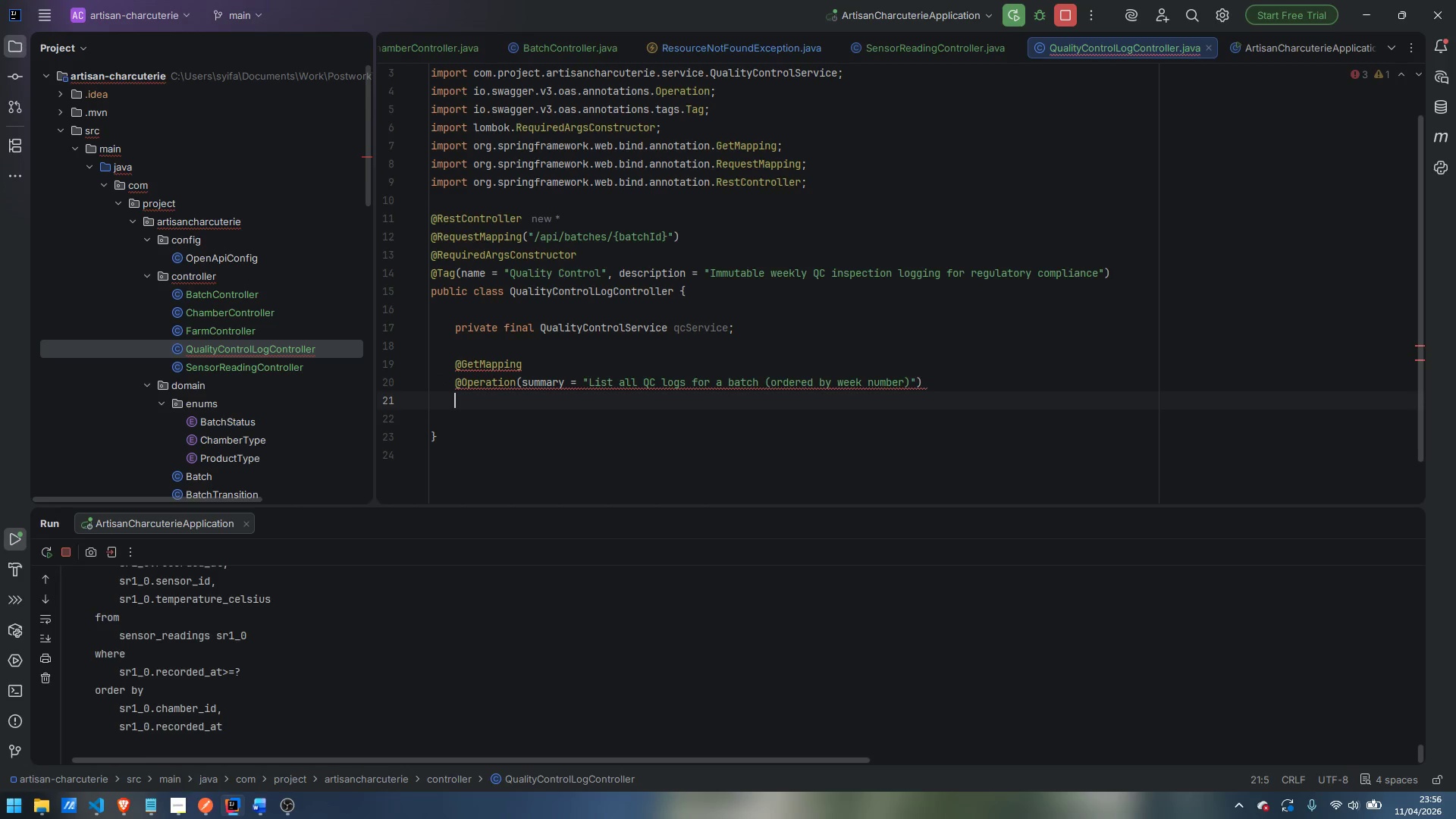 
type(P)
key(Backspace)
type(public ResponseEn)
 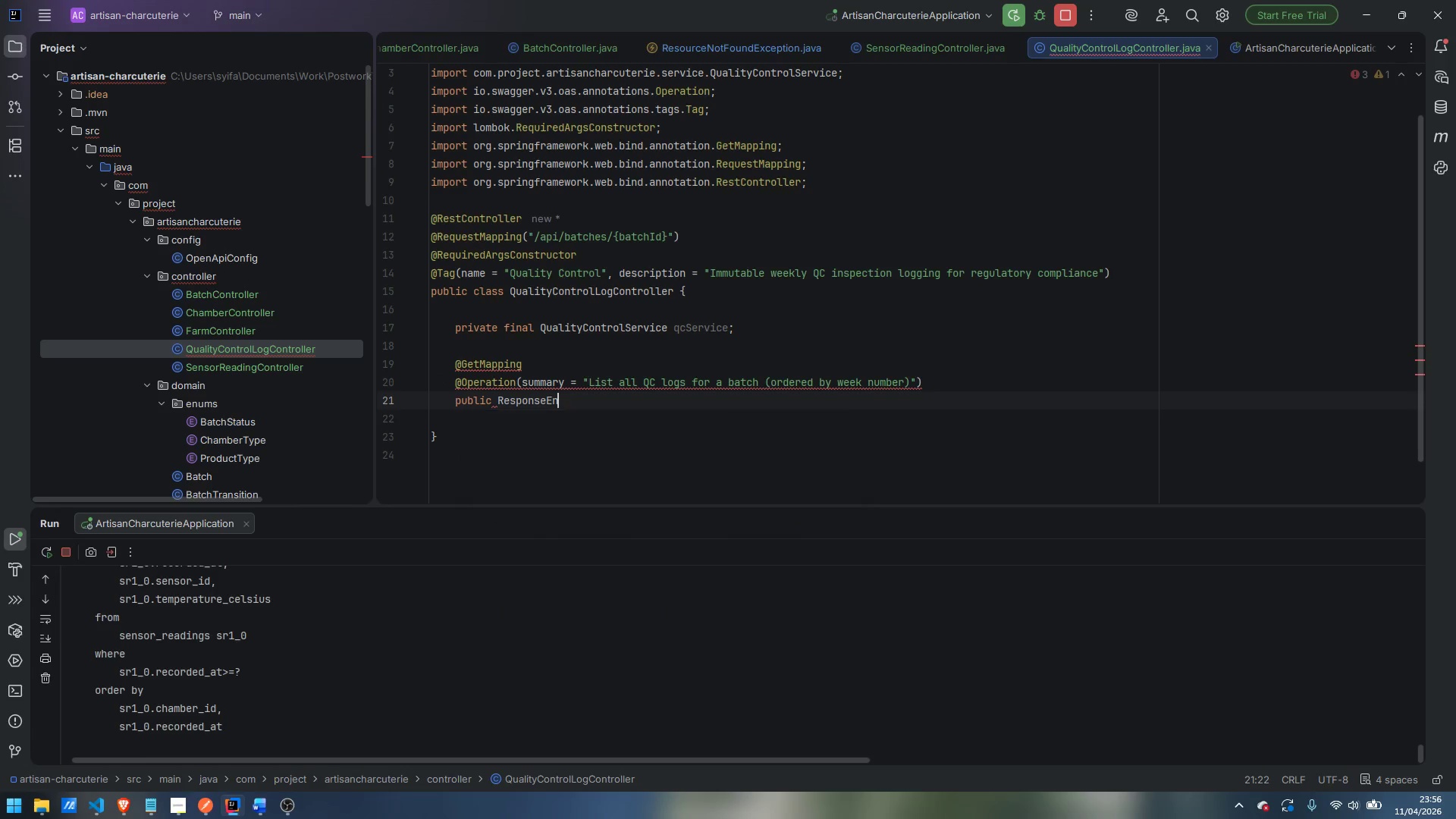 
key(Enter)
 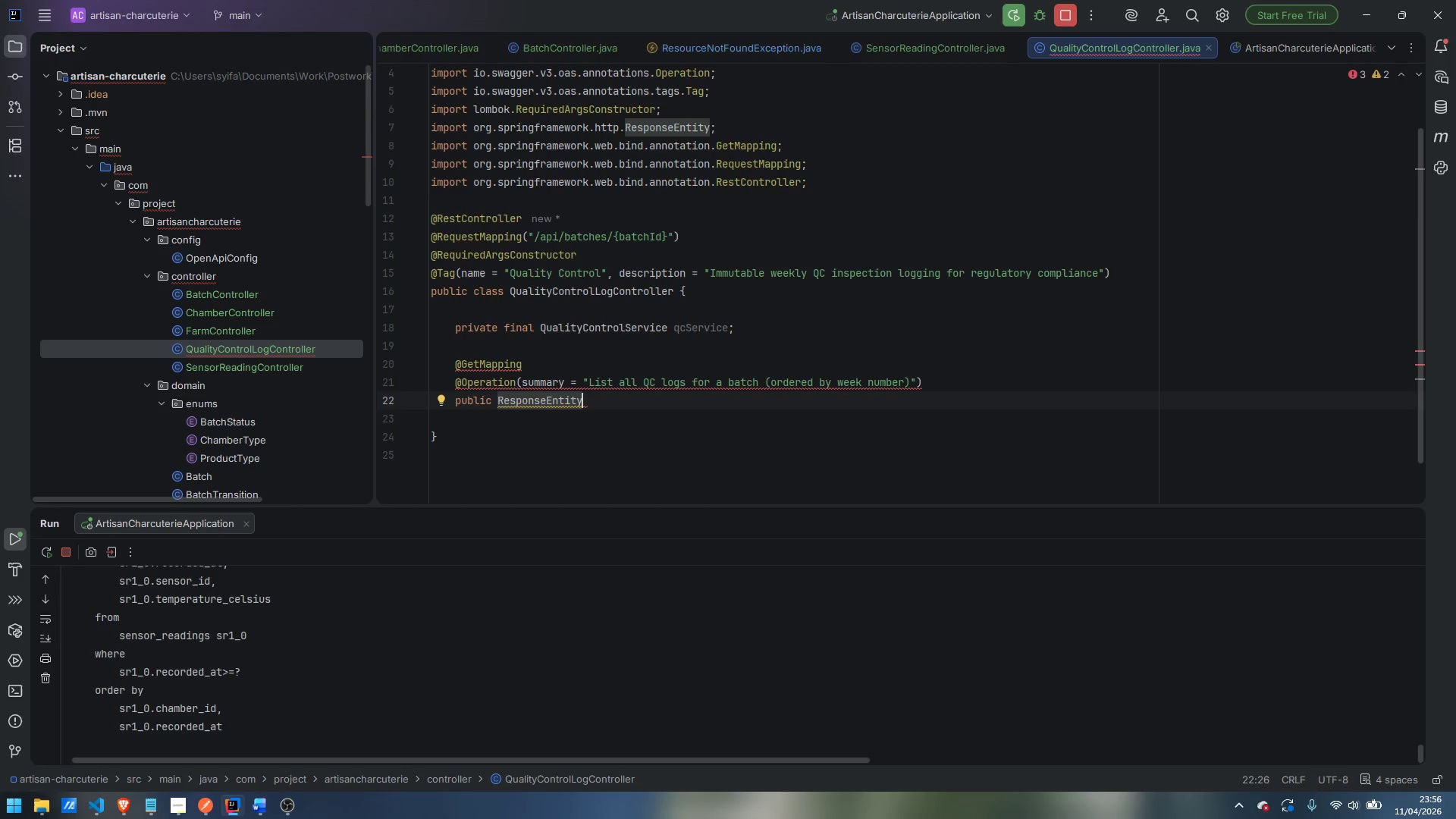 
type(<List<QualityControlLogRes)
 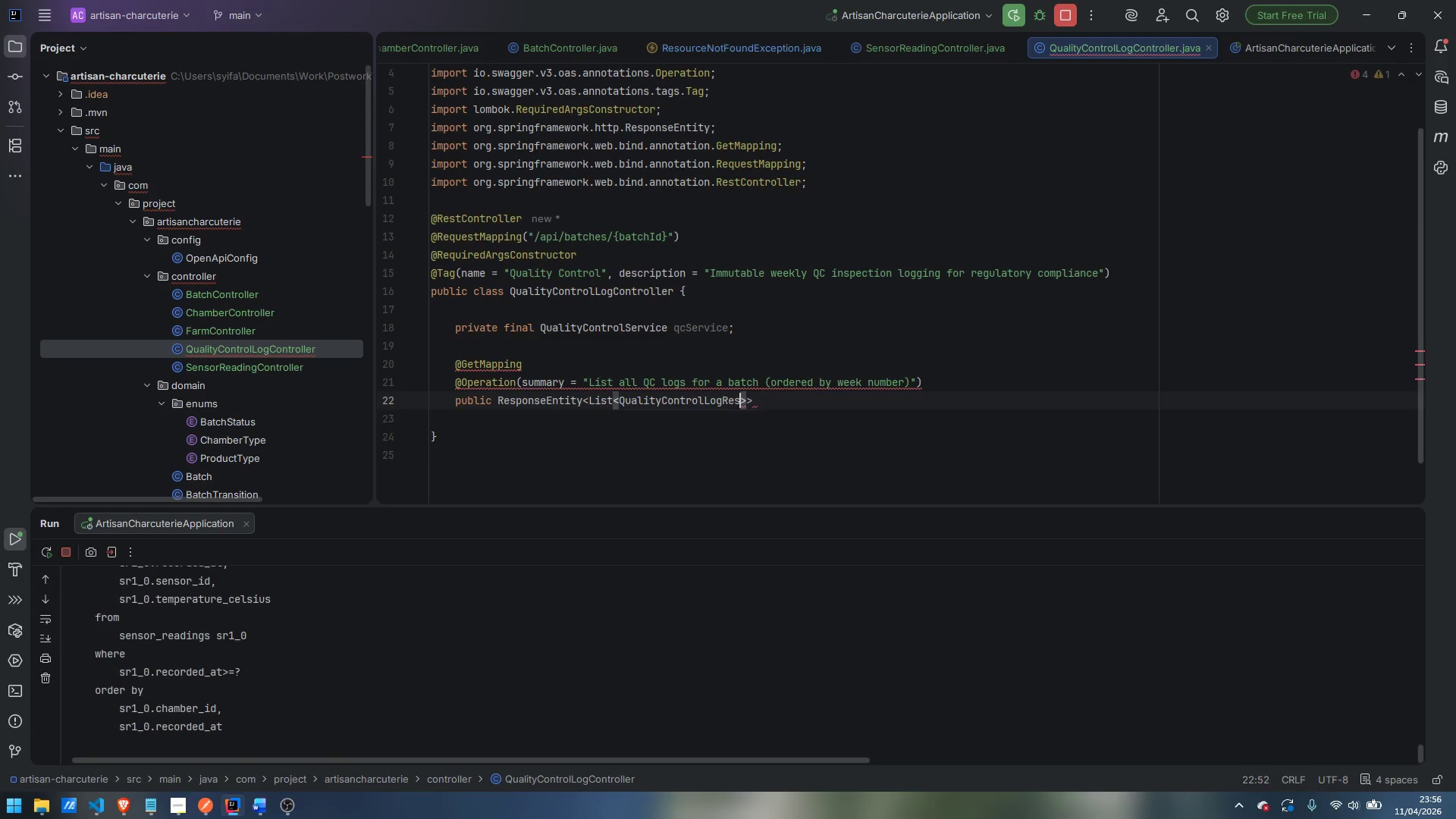 
key(Enter)
 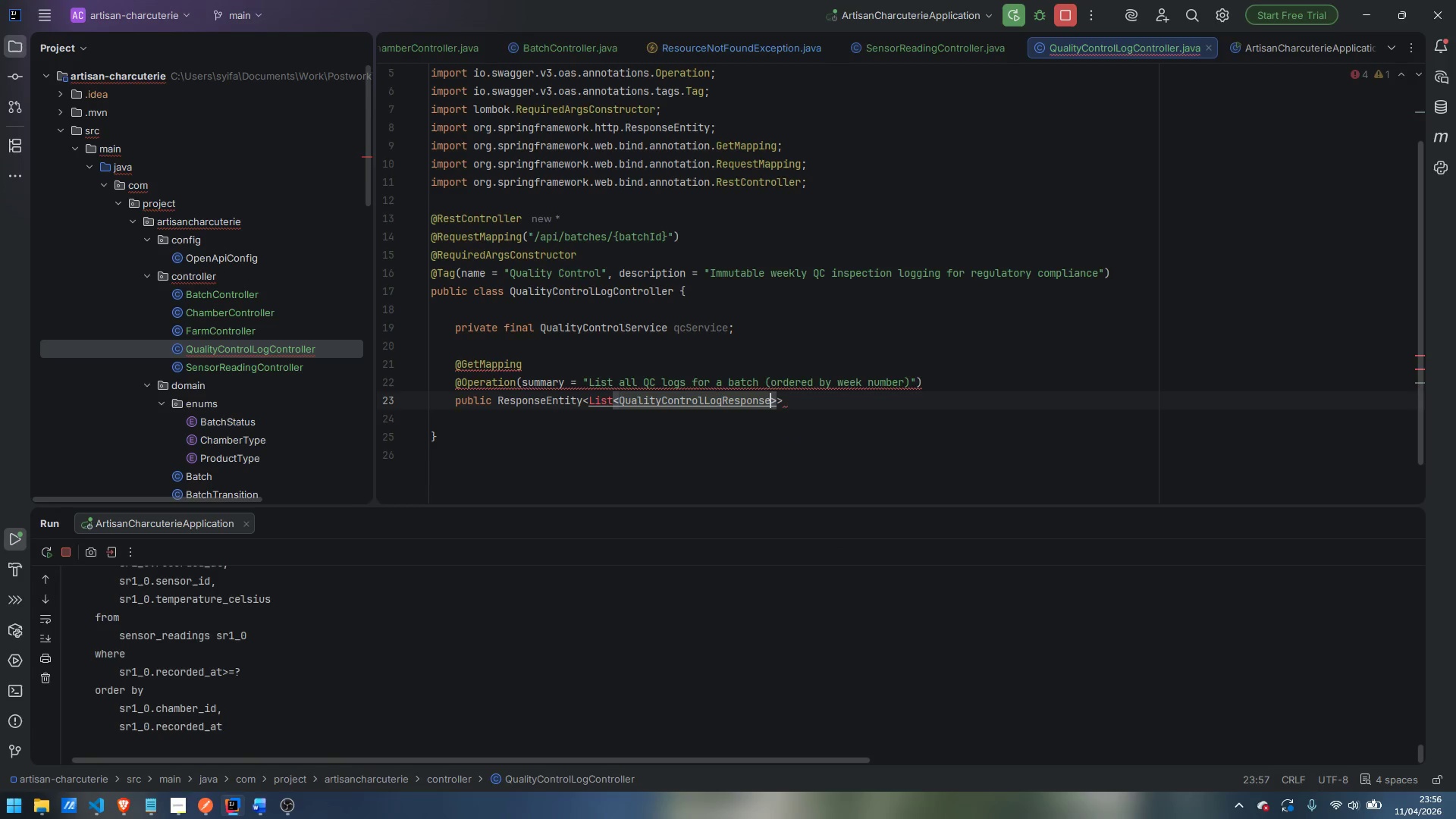 
key(ArrowRight)
 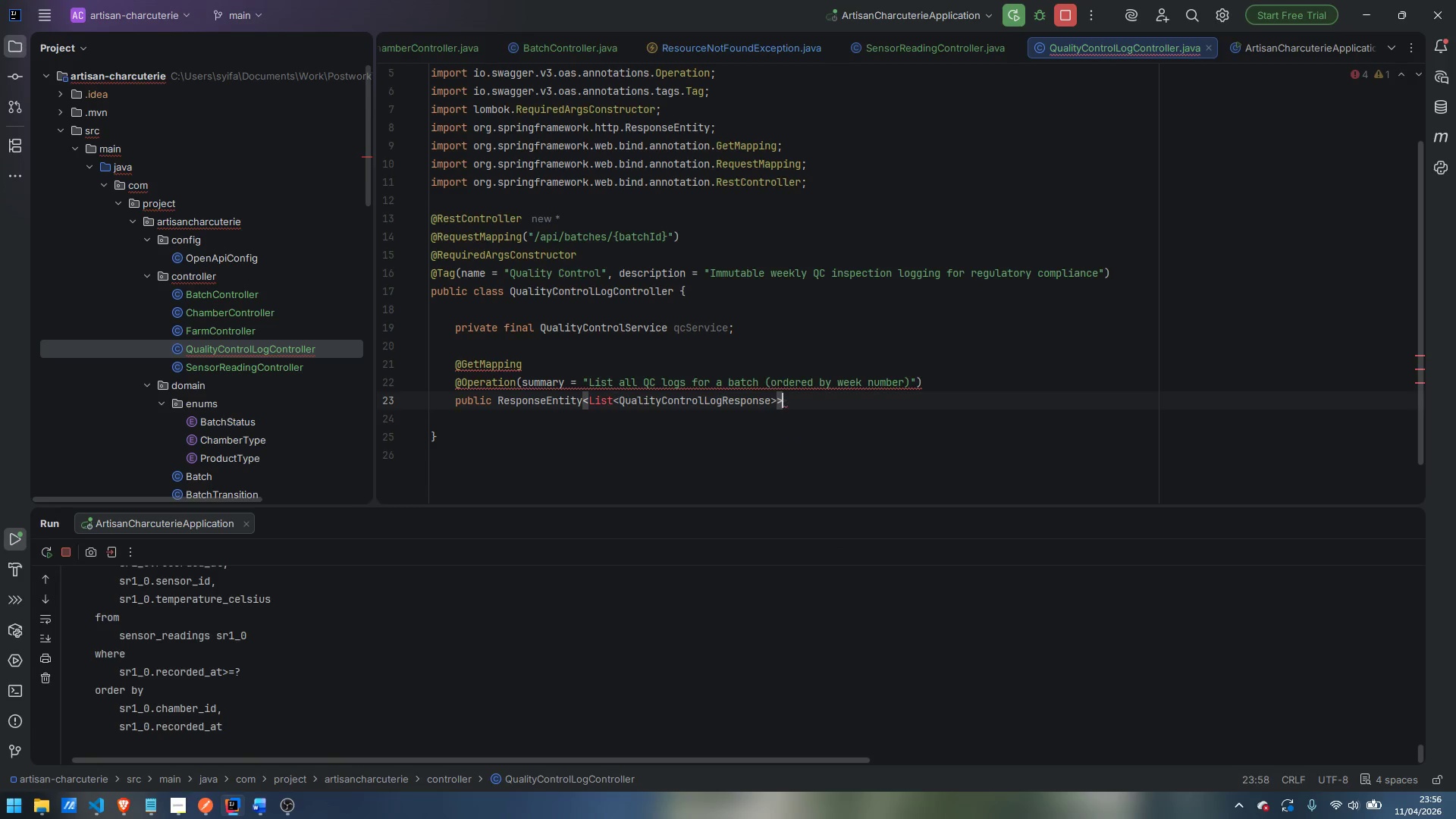 
key(ArrowRight)
 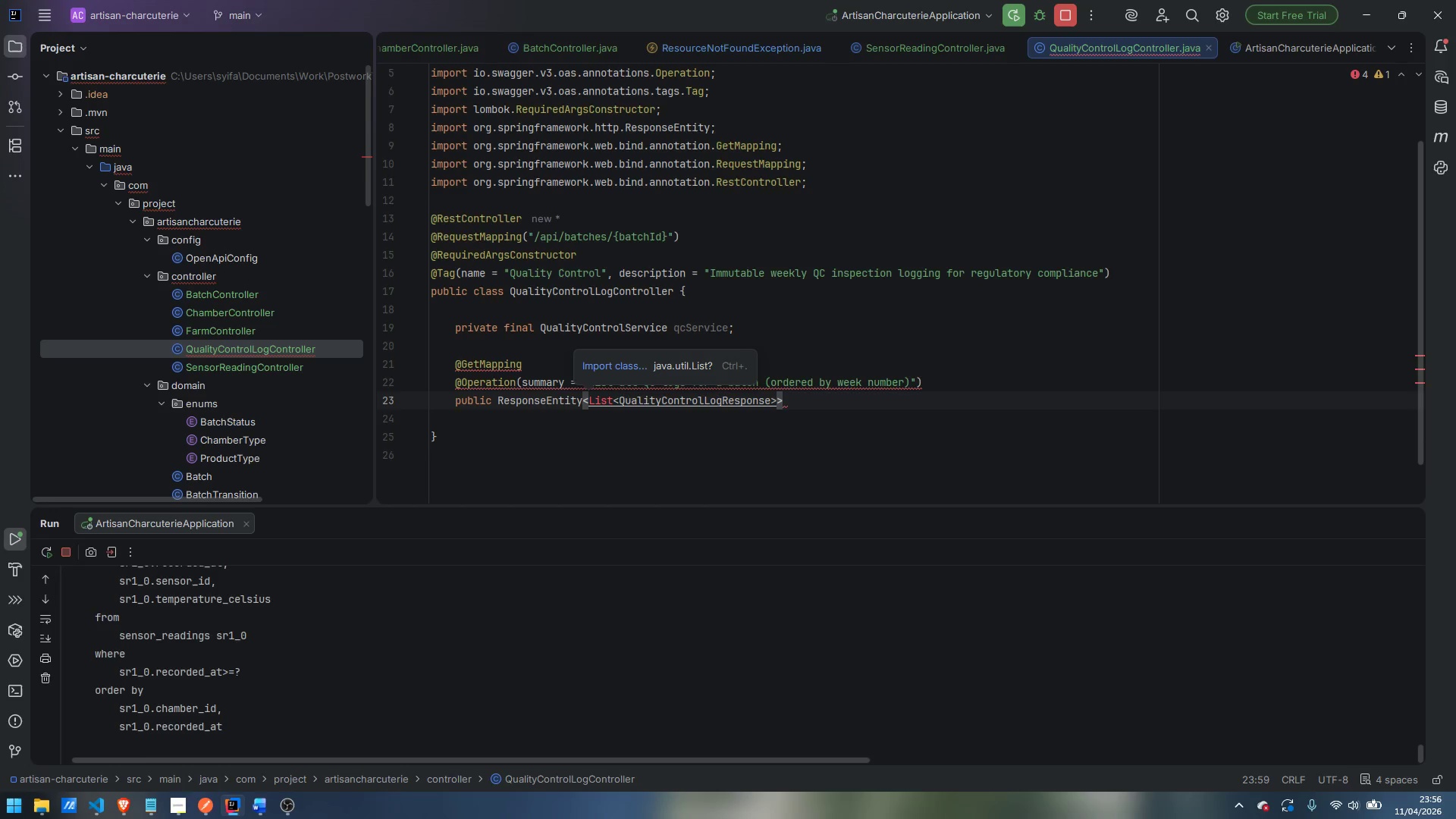 
key(Control+Period)
 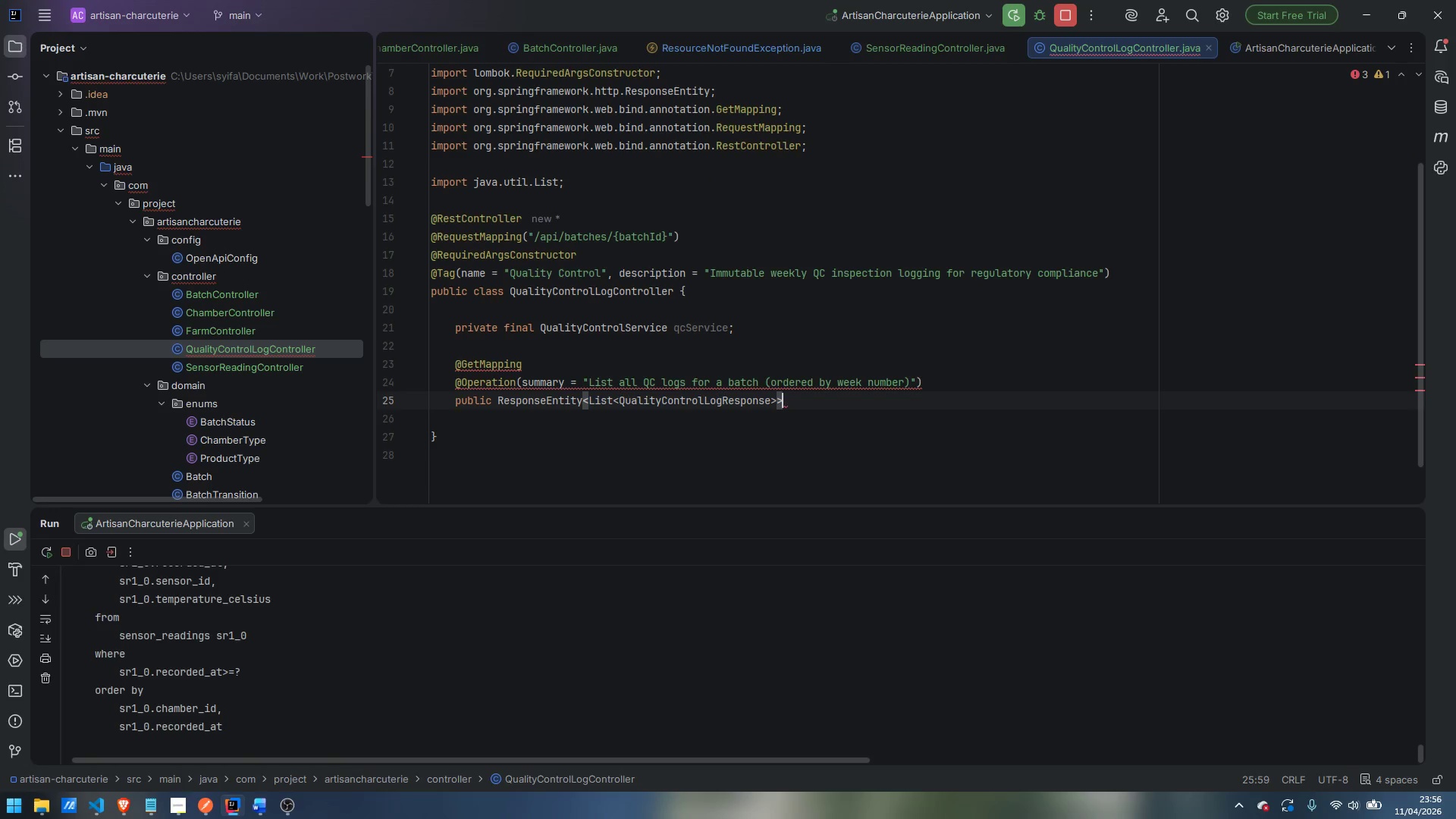 
type( listBatchBatch(@Pathval)
key(Backspace)
key(Backspace)
key(Backspace)
type(Variable)
 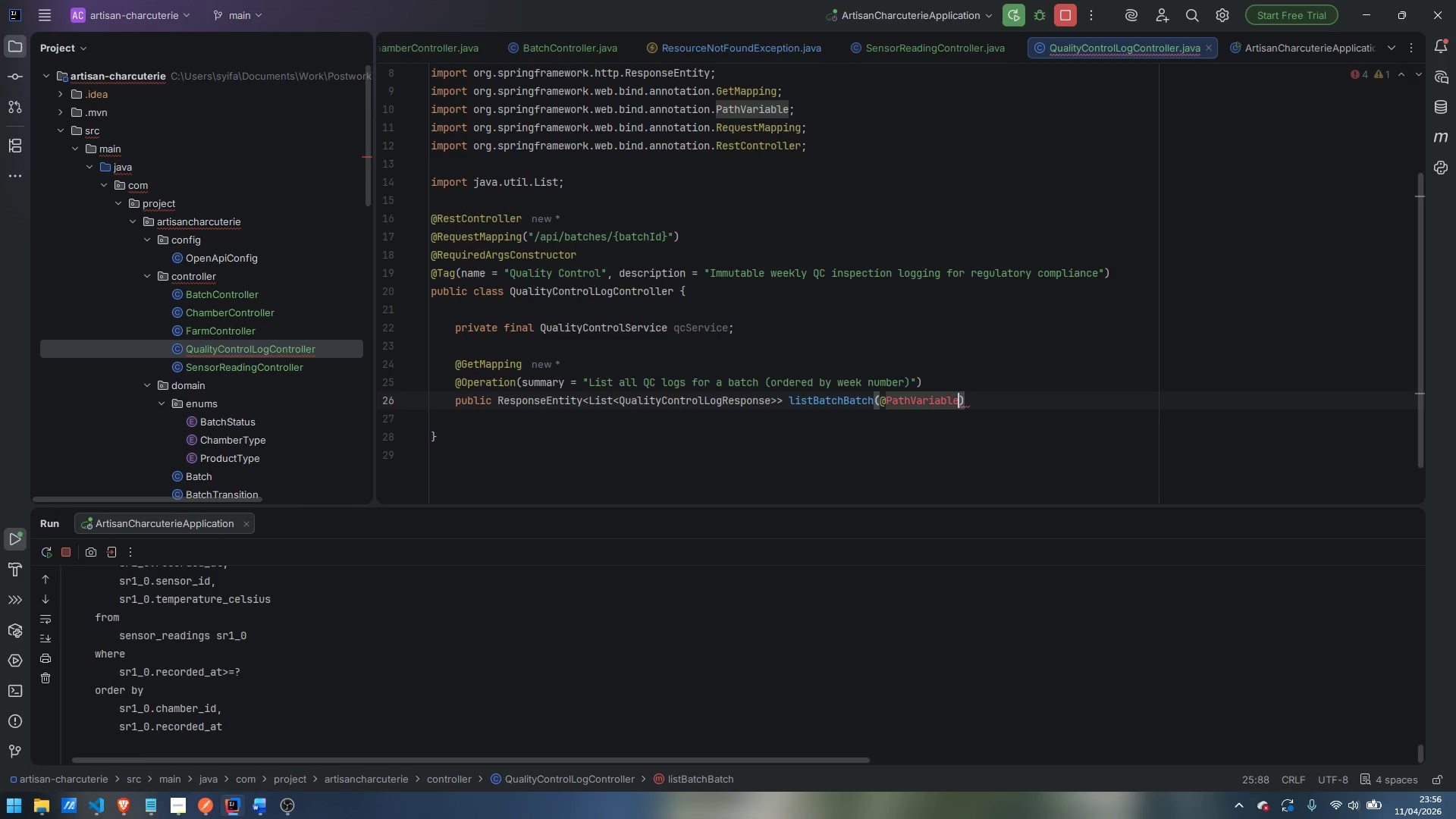 
 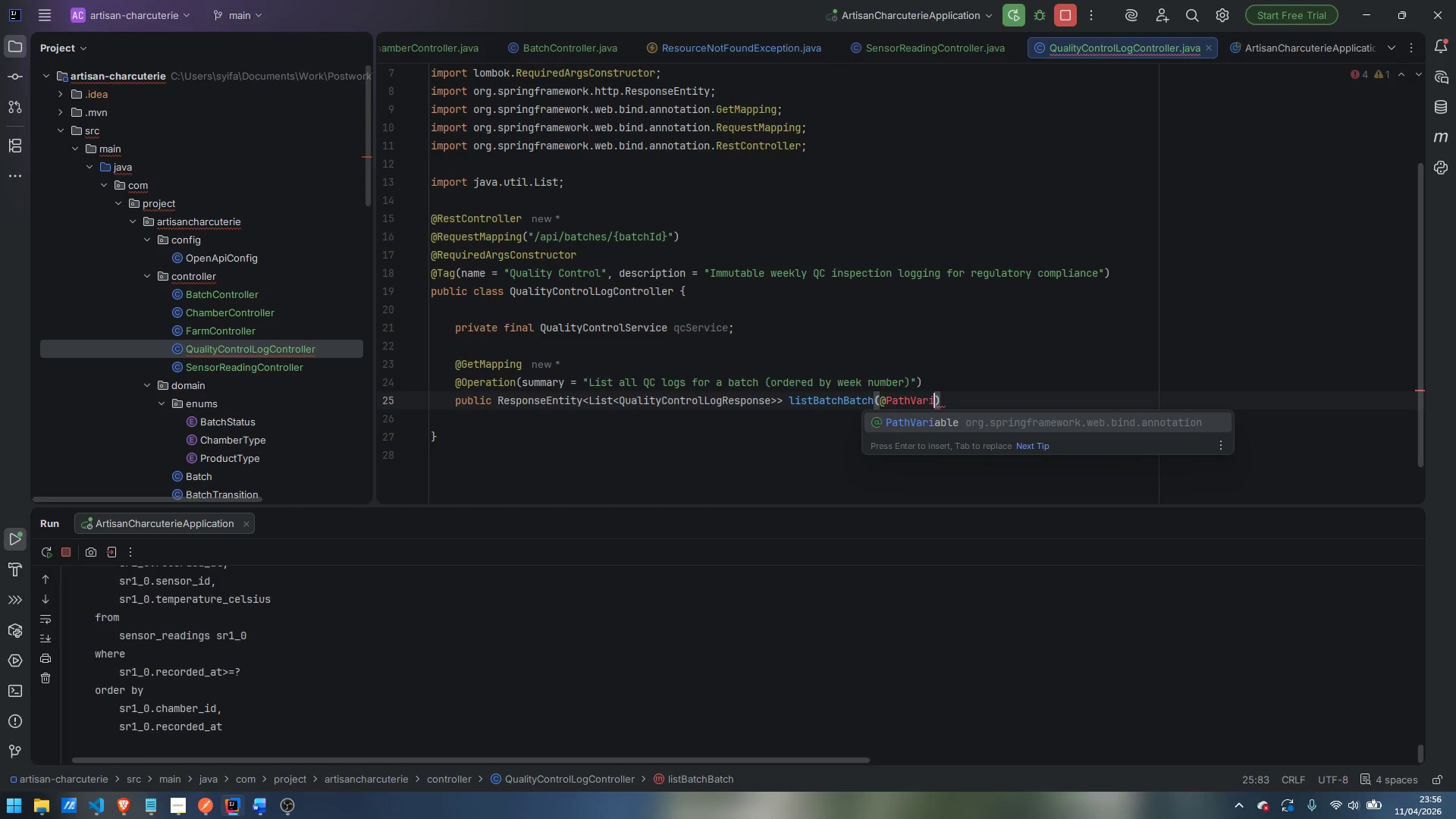 
key(Enter)
 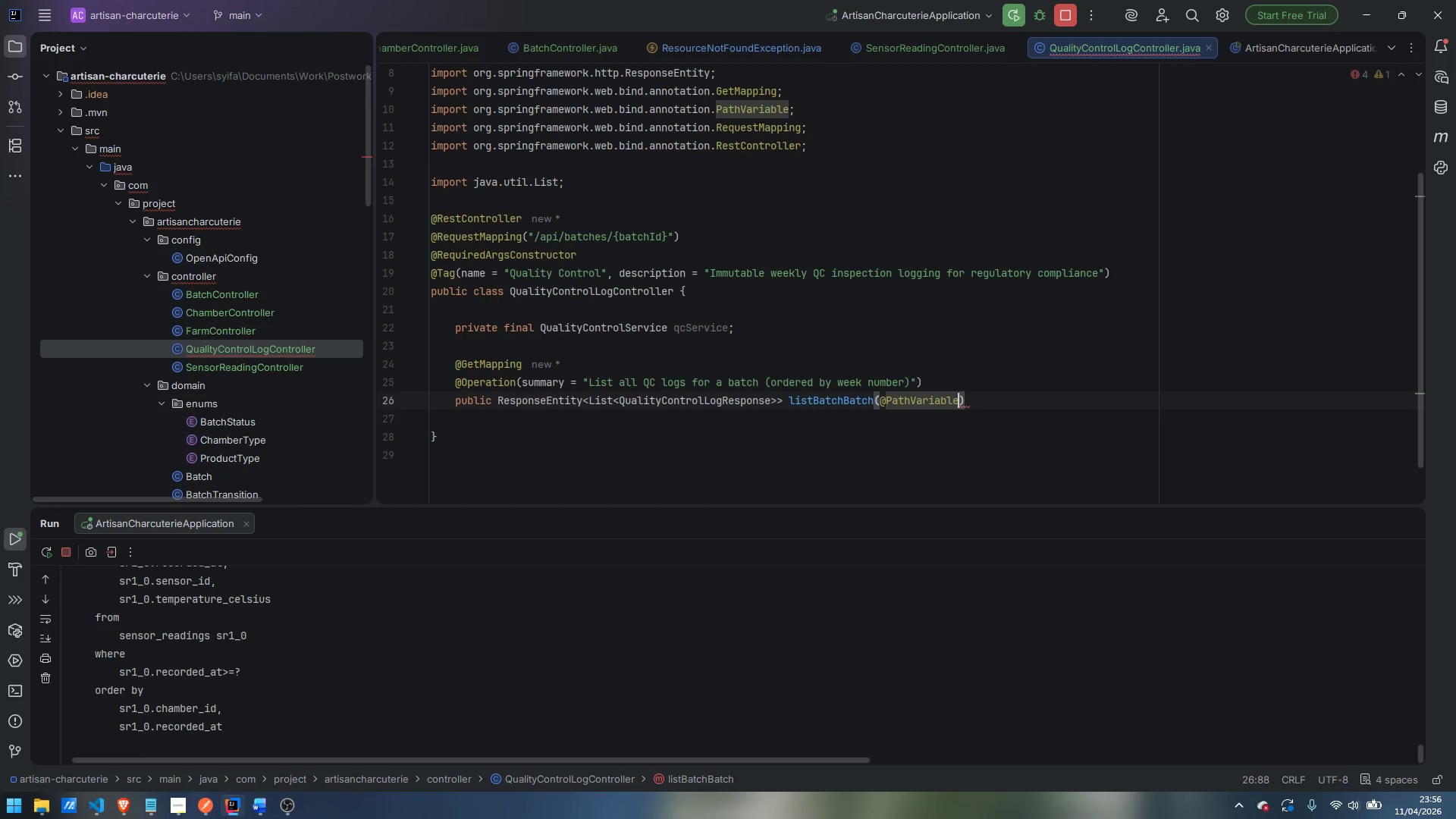 
type( Long batchId)
 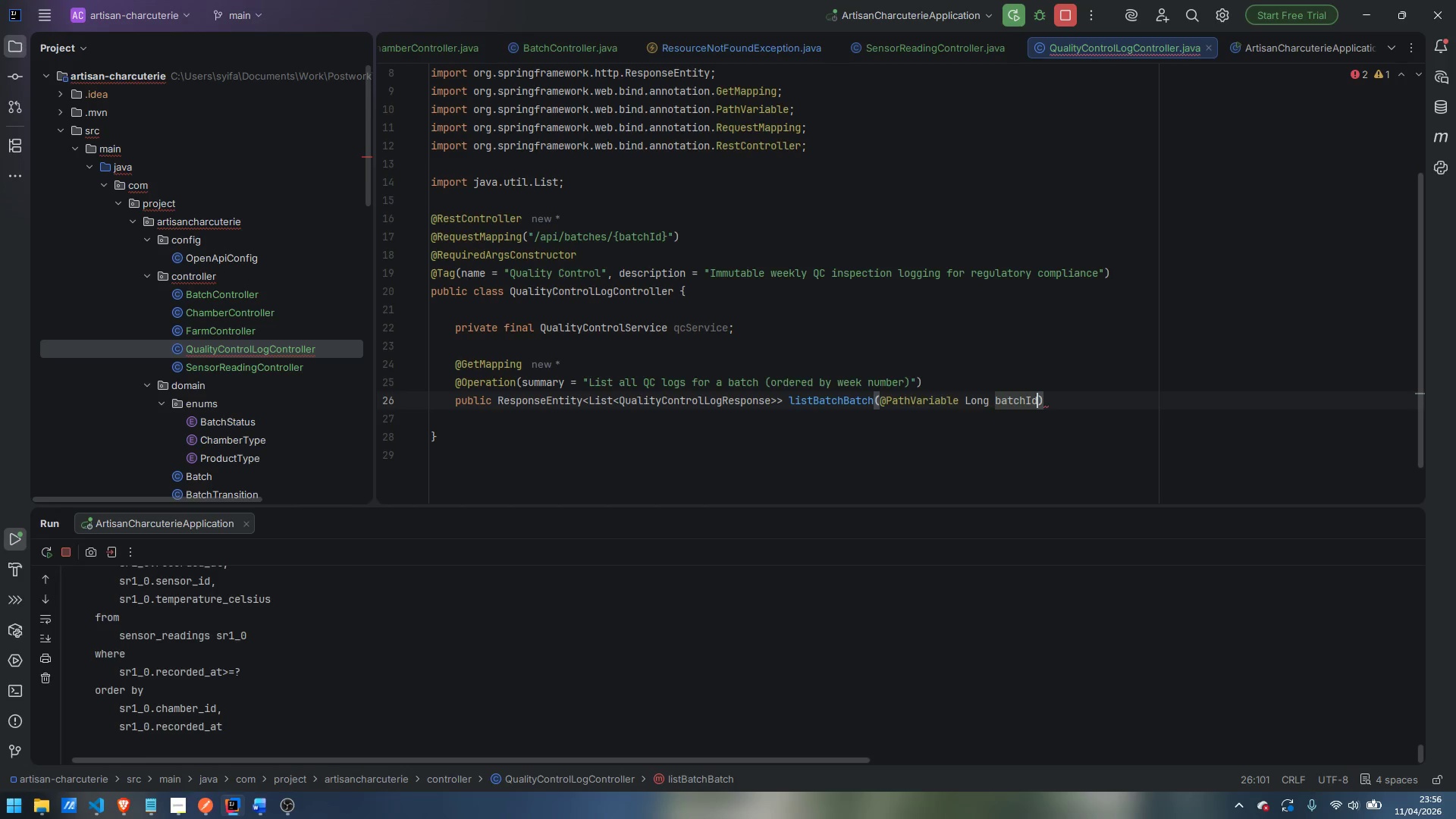 
key(ArrowRight)
 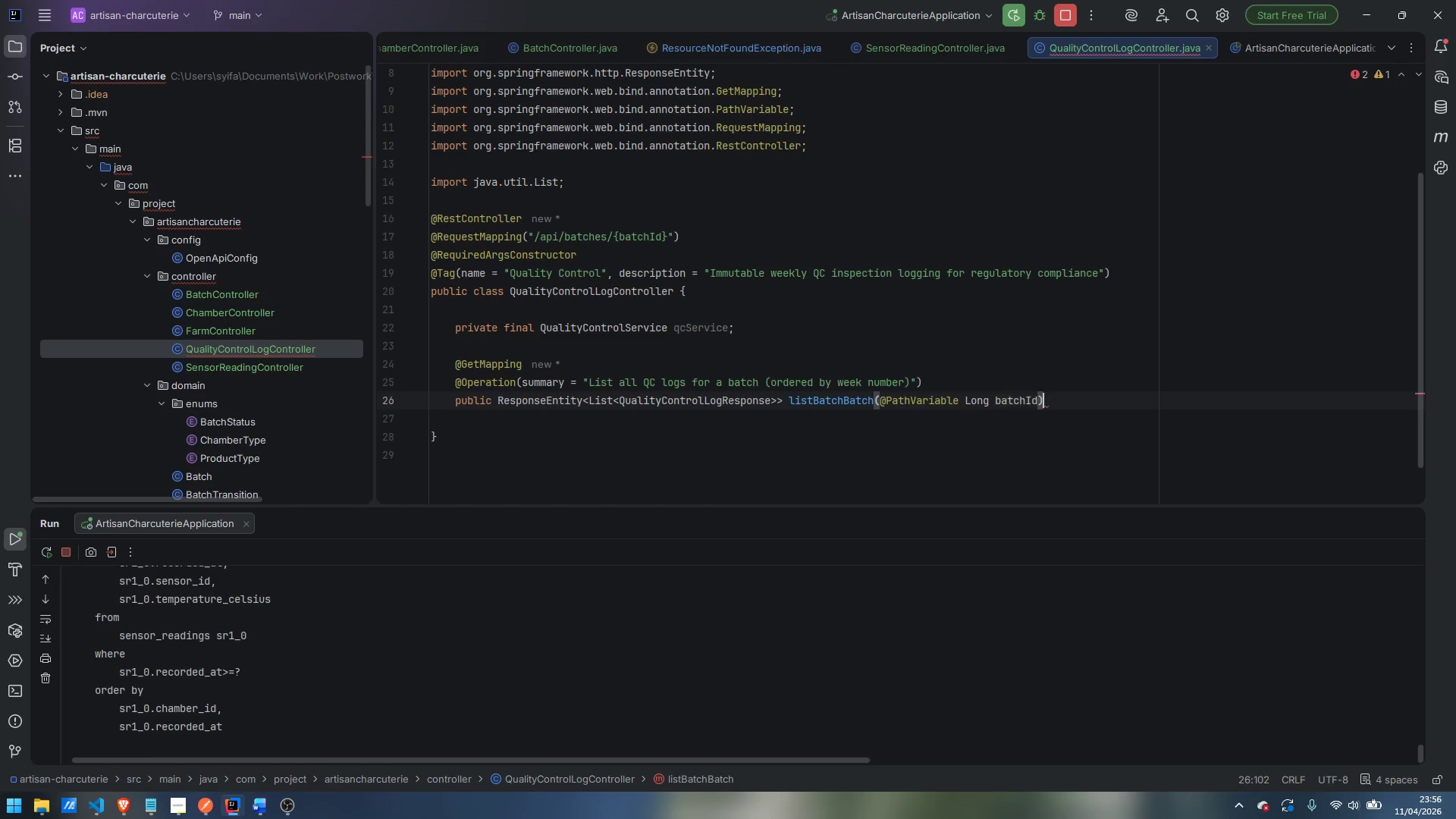 
key(Space)
 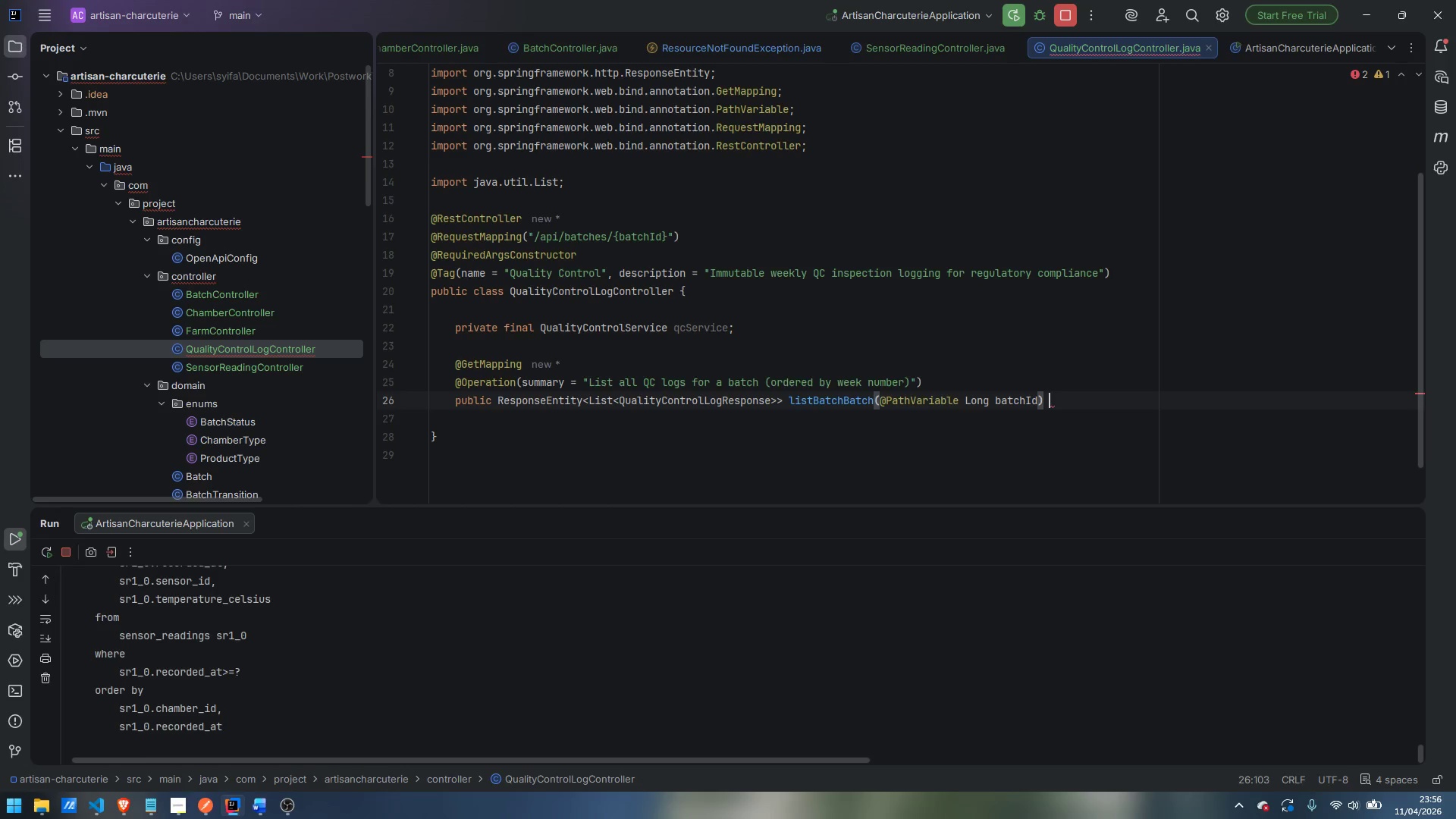 
key(Shift+BracketLeft)
 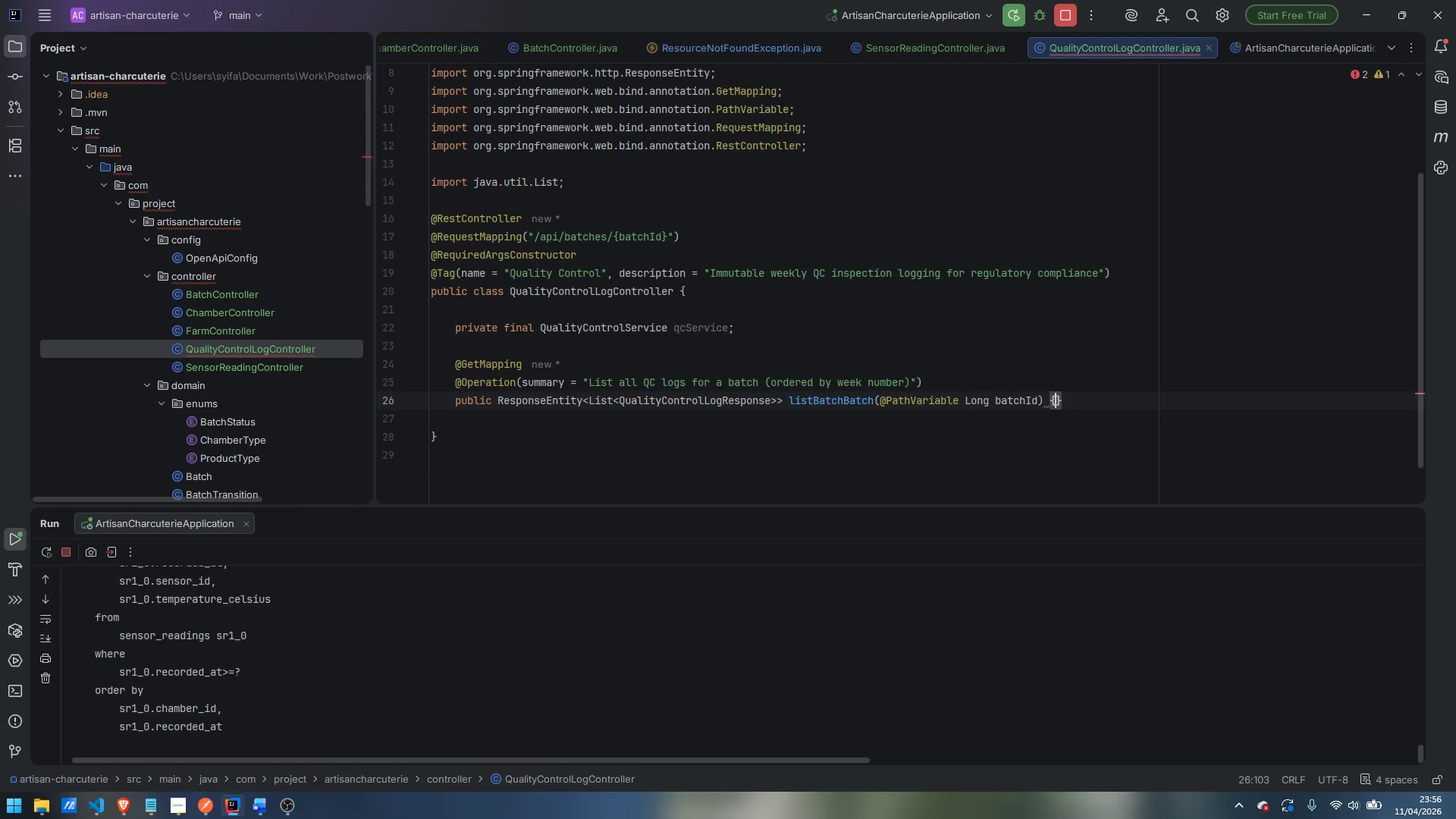 
key(Enter)
 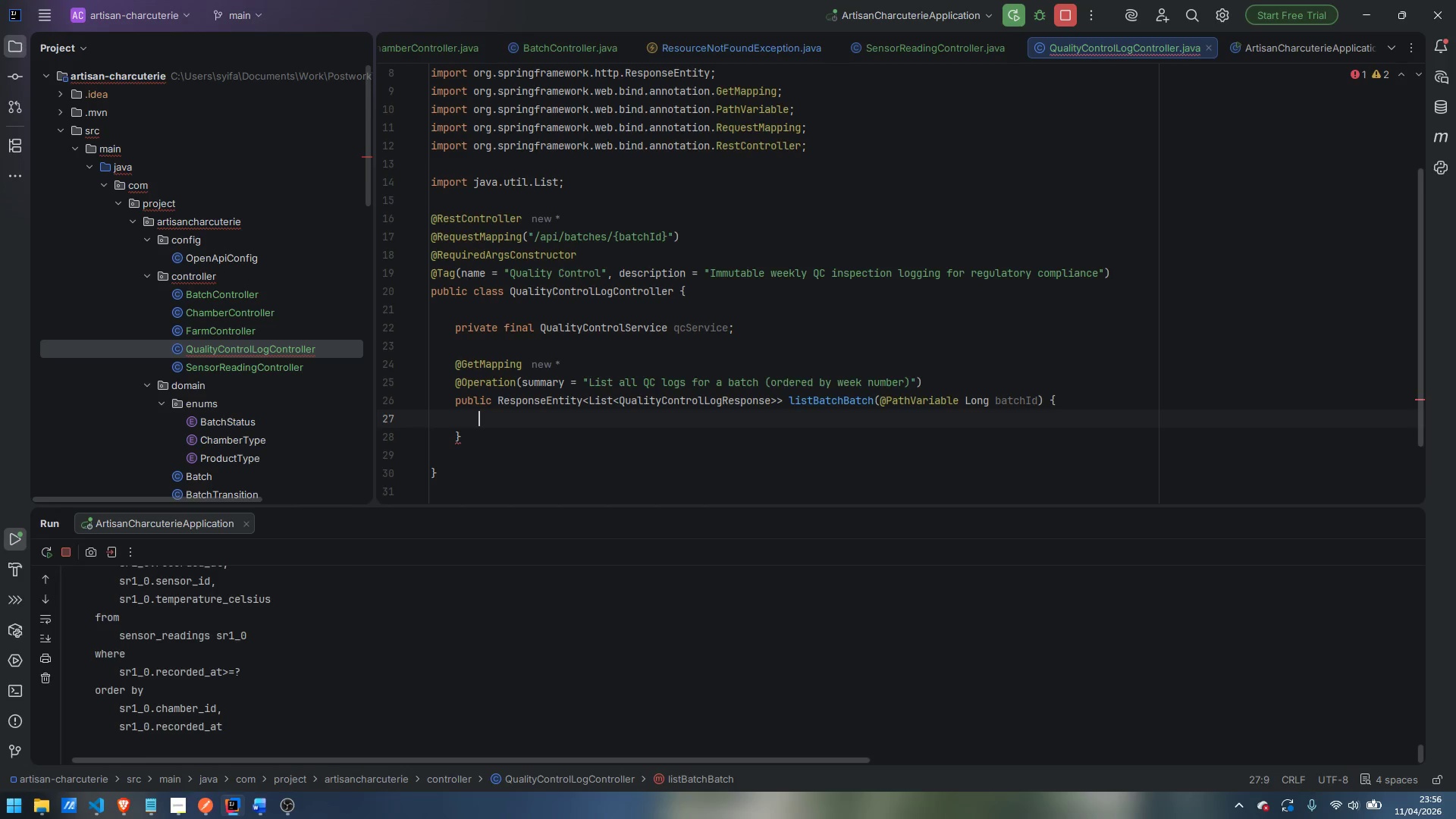 
type(return re)
key(Backspace)
key(Backspace)
type(Resonse)
key(Backspace)
key(Backspace)
key(Backspace)
key(Backspace)
type(ponseEnt)
 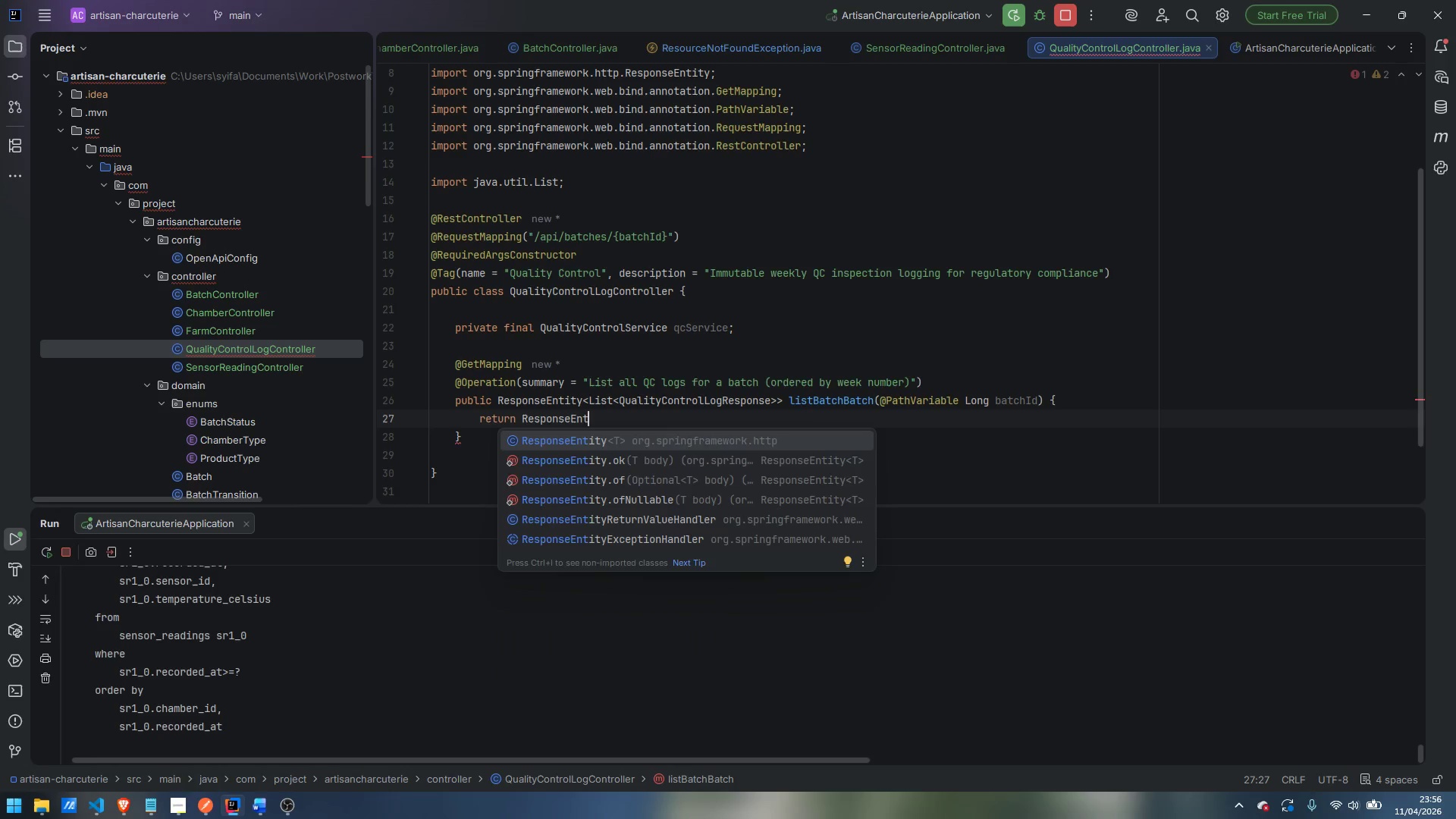 
key(Enter)
 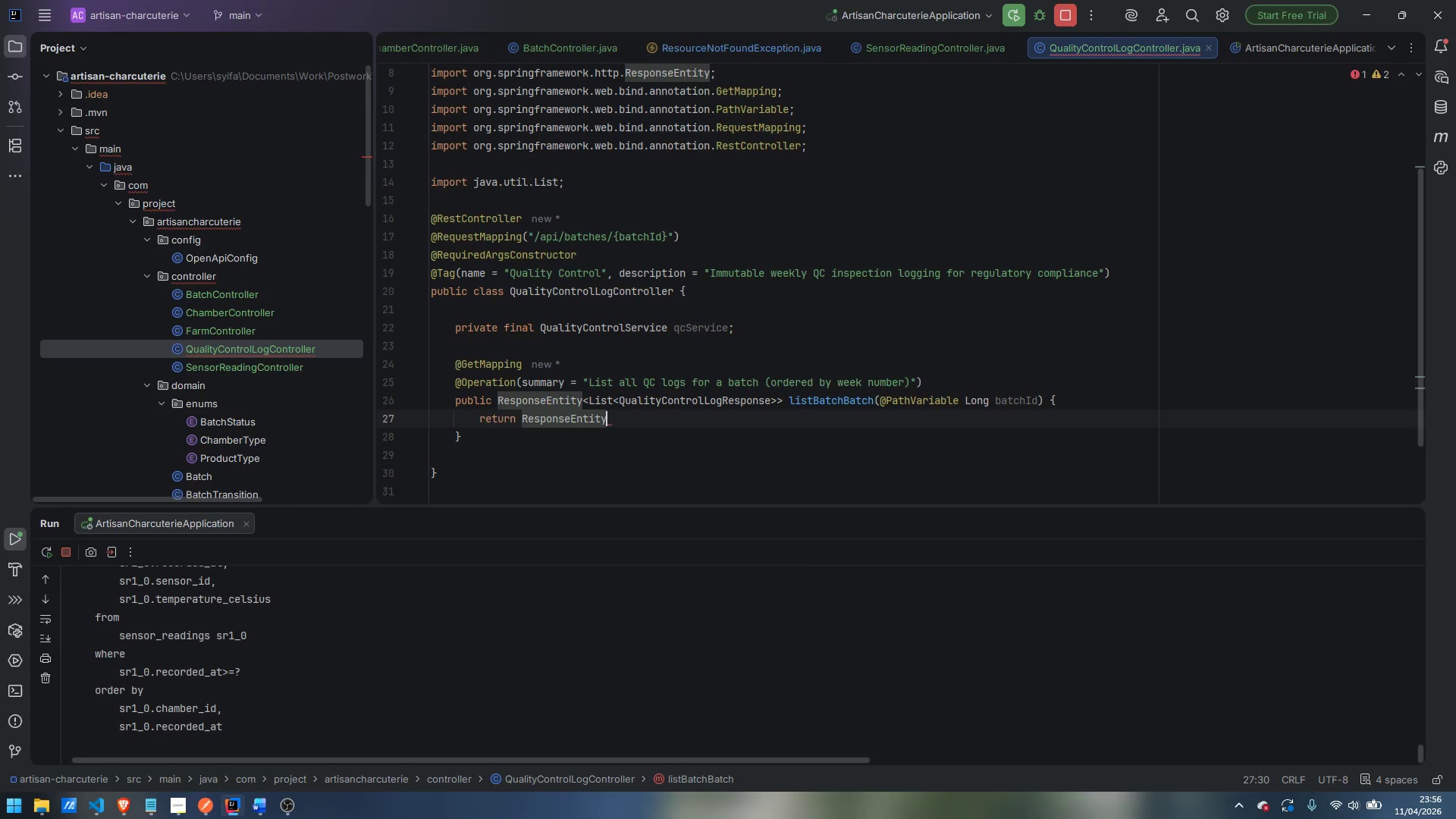 
type(.ok)
 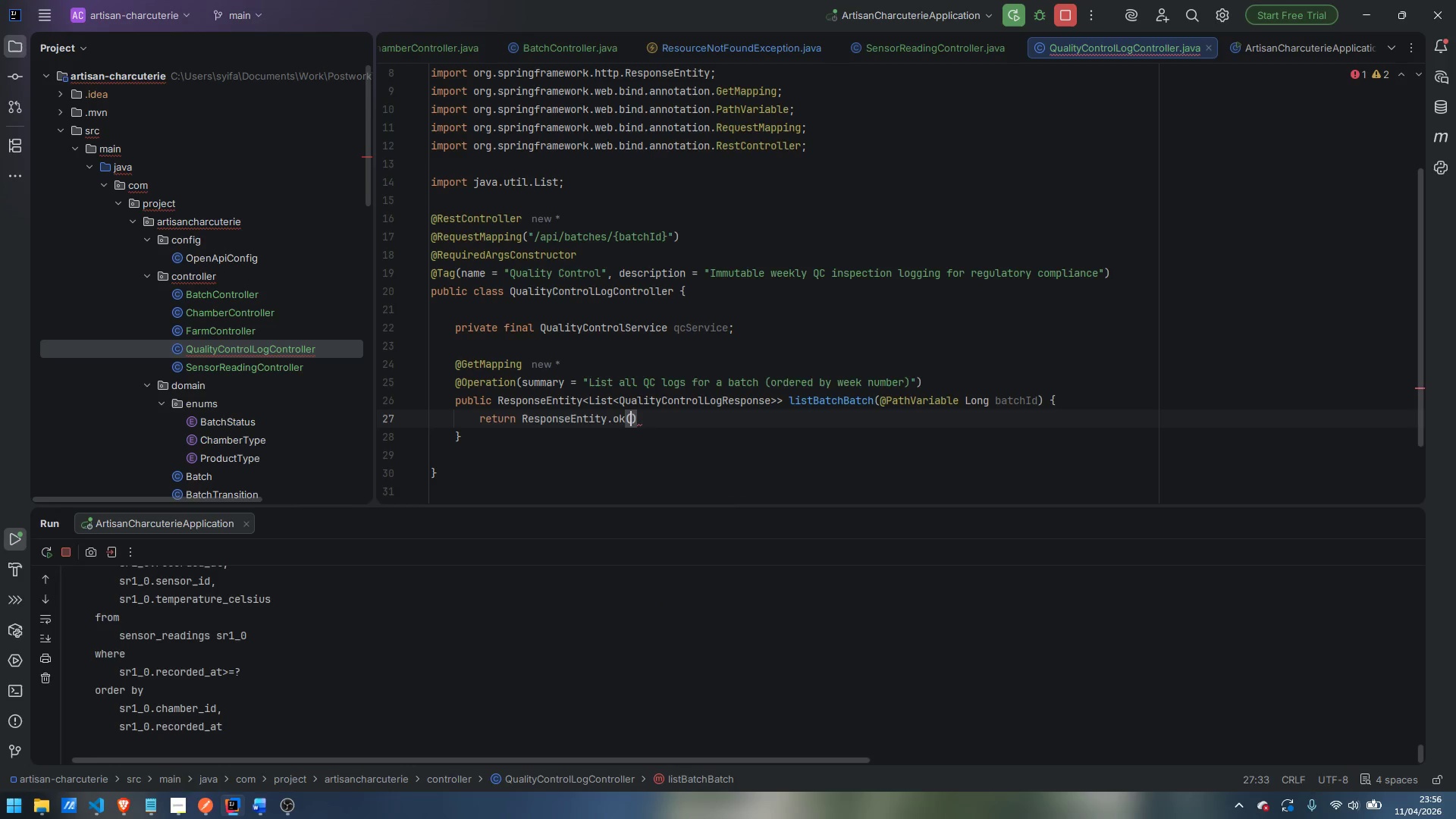 
key(Enter)
 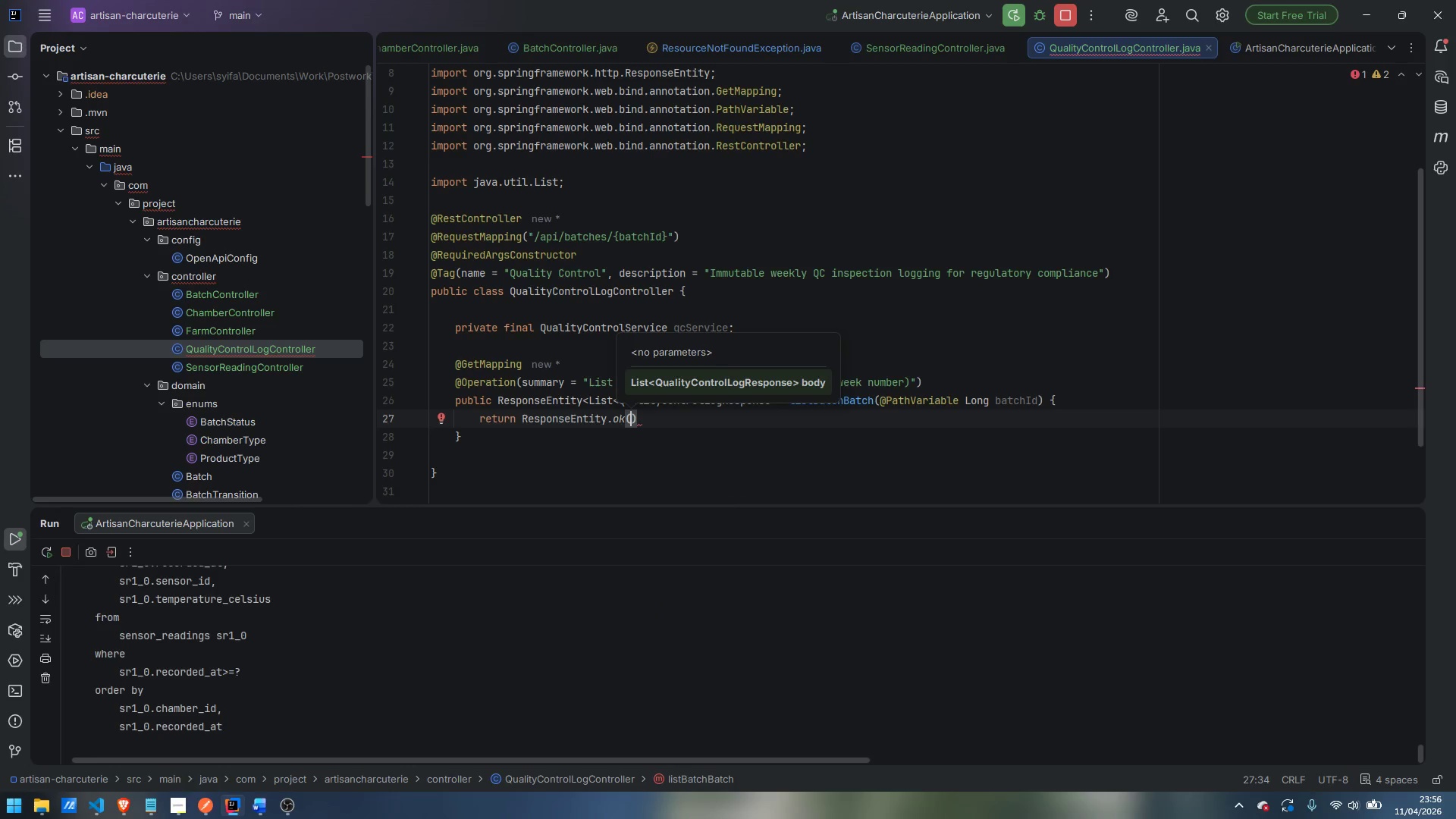 
type(qcSerrt)
key(Backspace)
key(Backspace)
type(vice.findByBatch)
 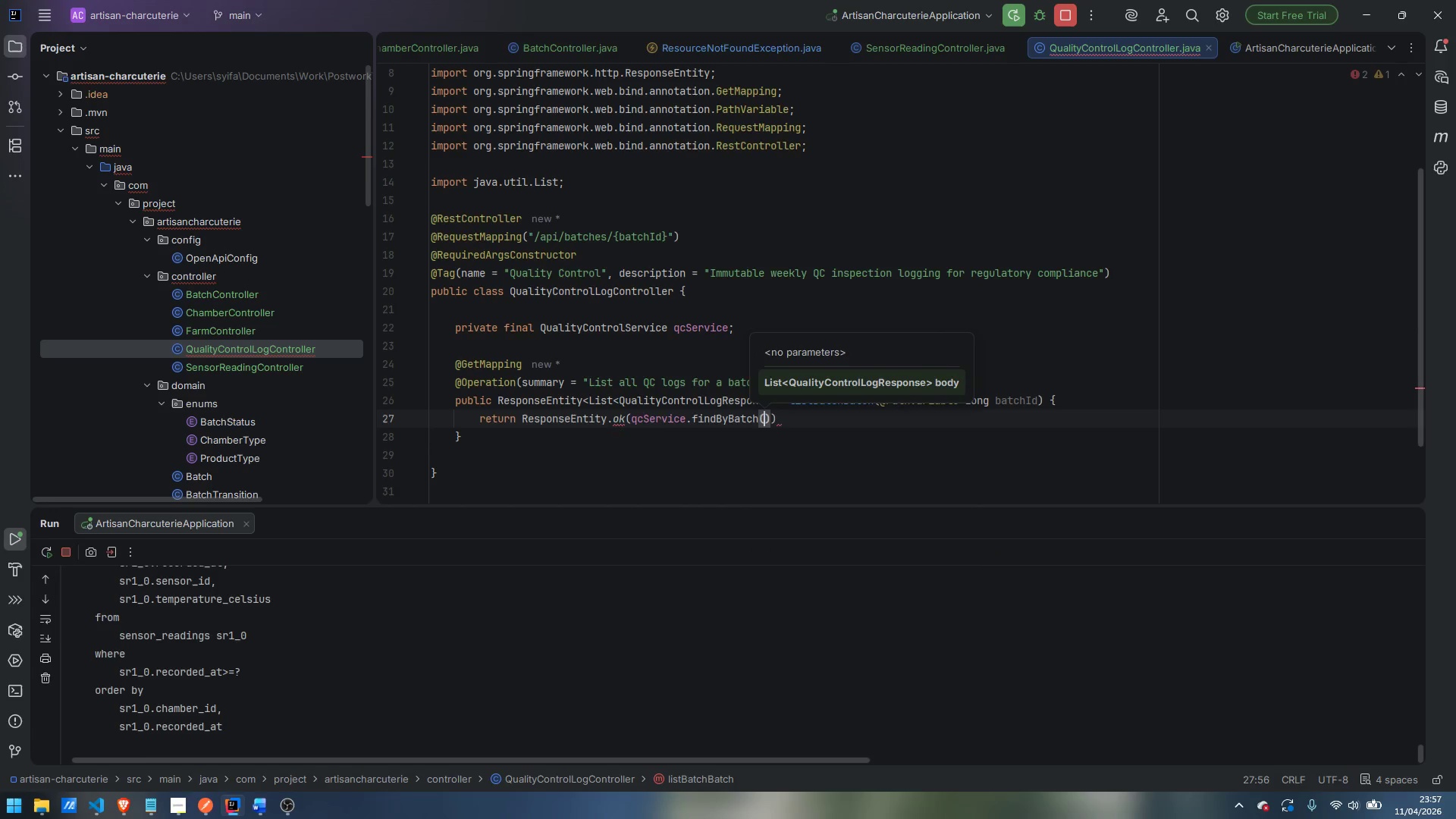 
 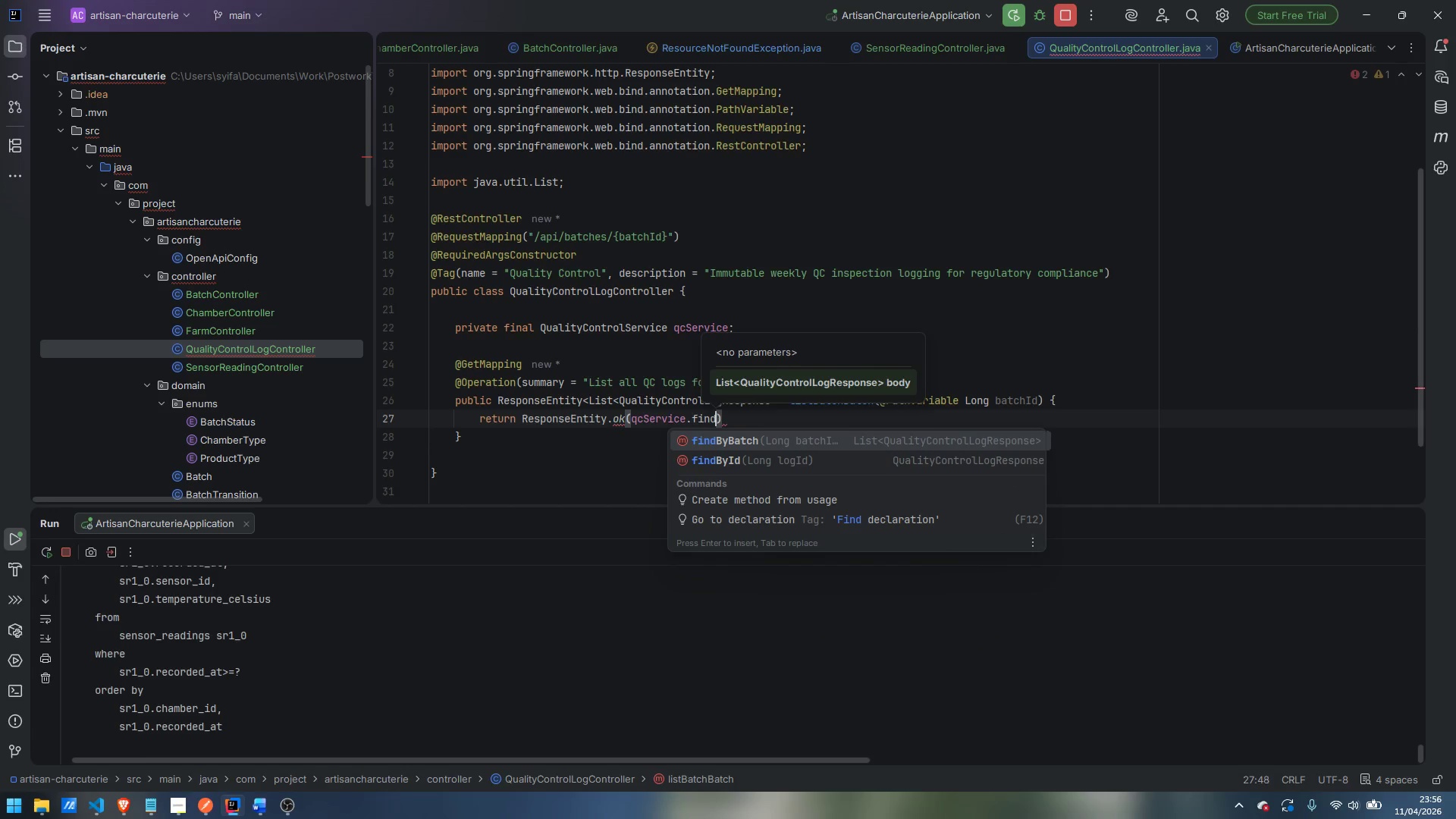 
key(Enter)
 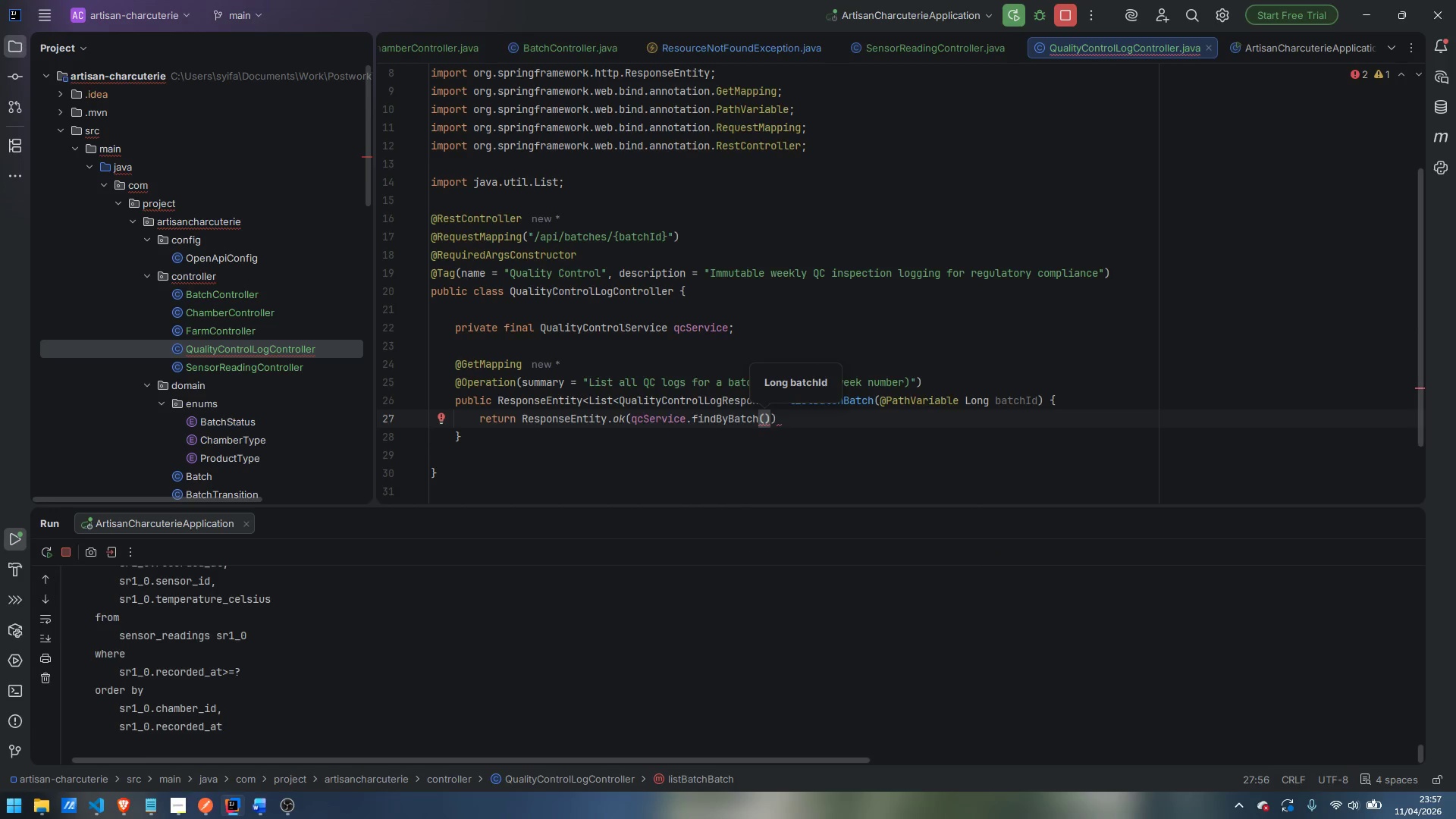 
type(batchId)
 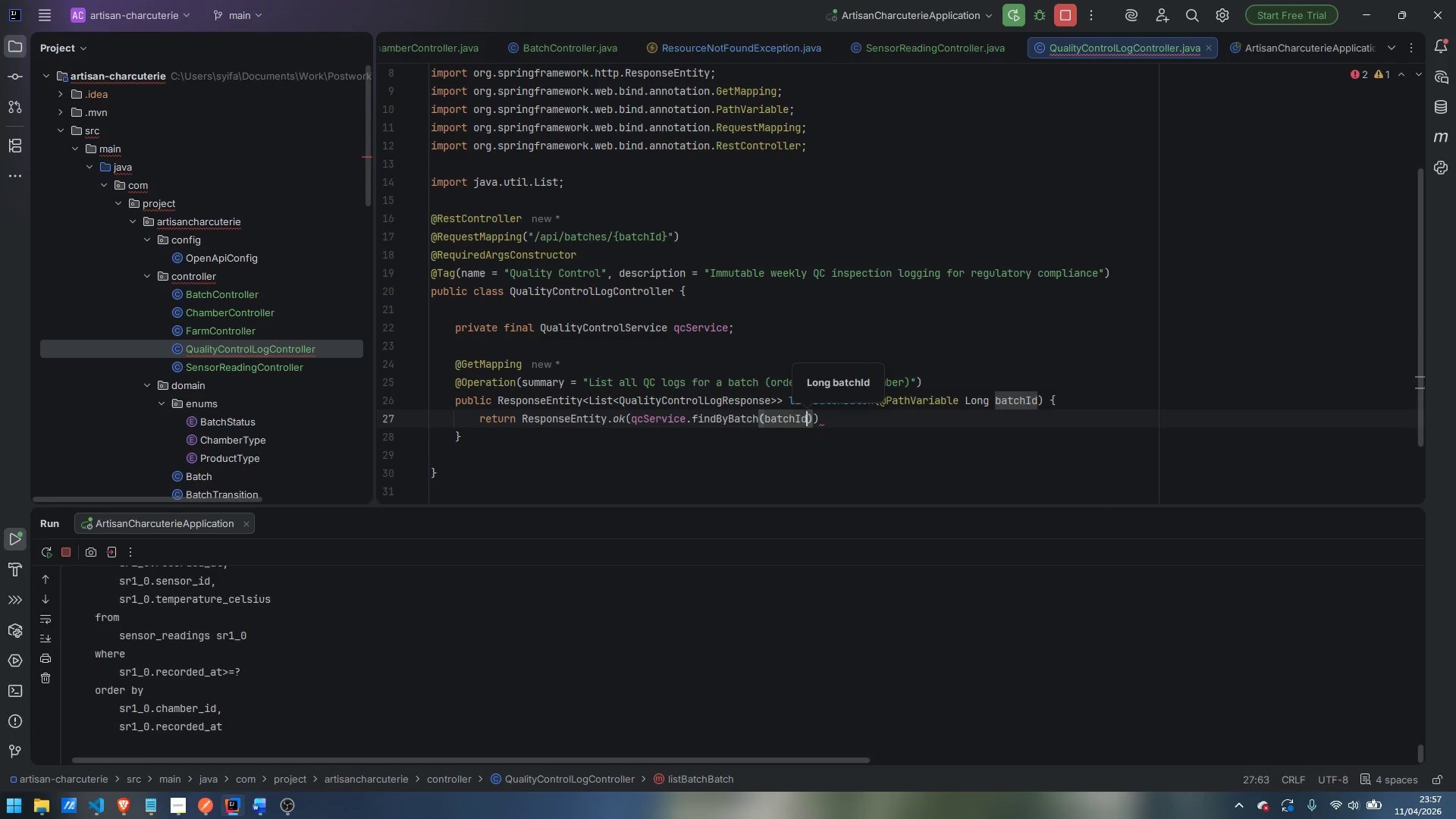 
key(ArrowRight)
 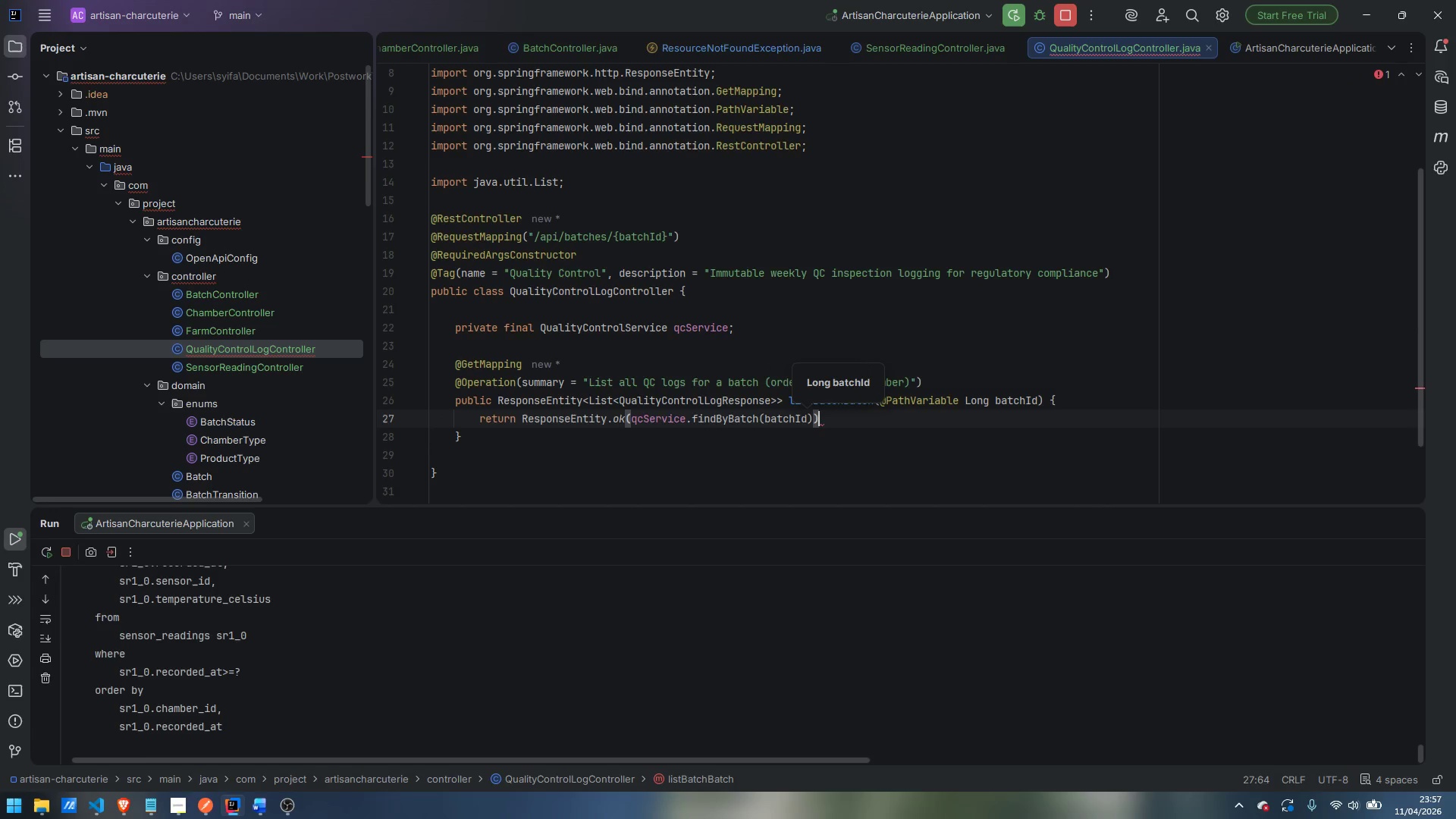 
key(ArrowRight)
 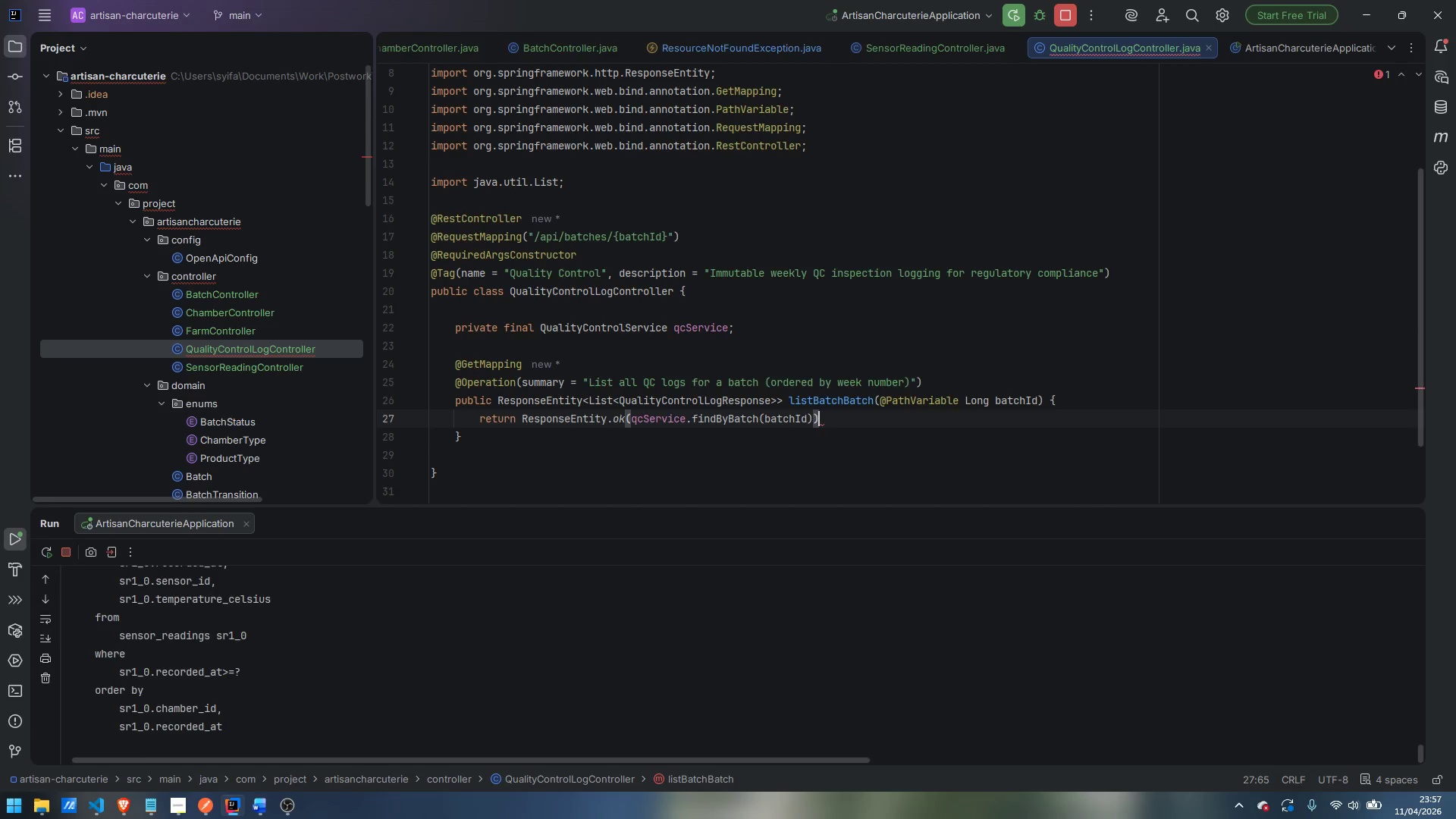 
key(Semicolon)
 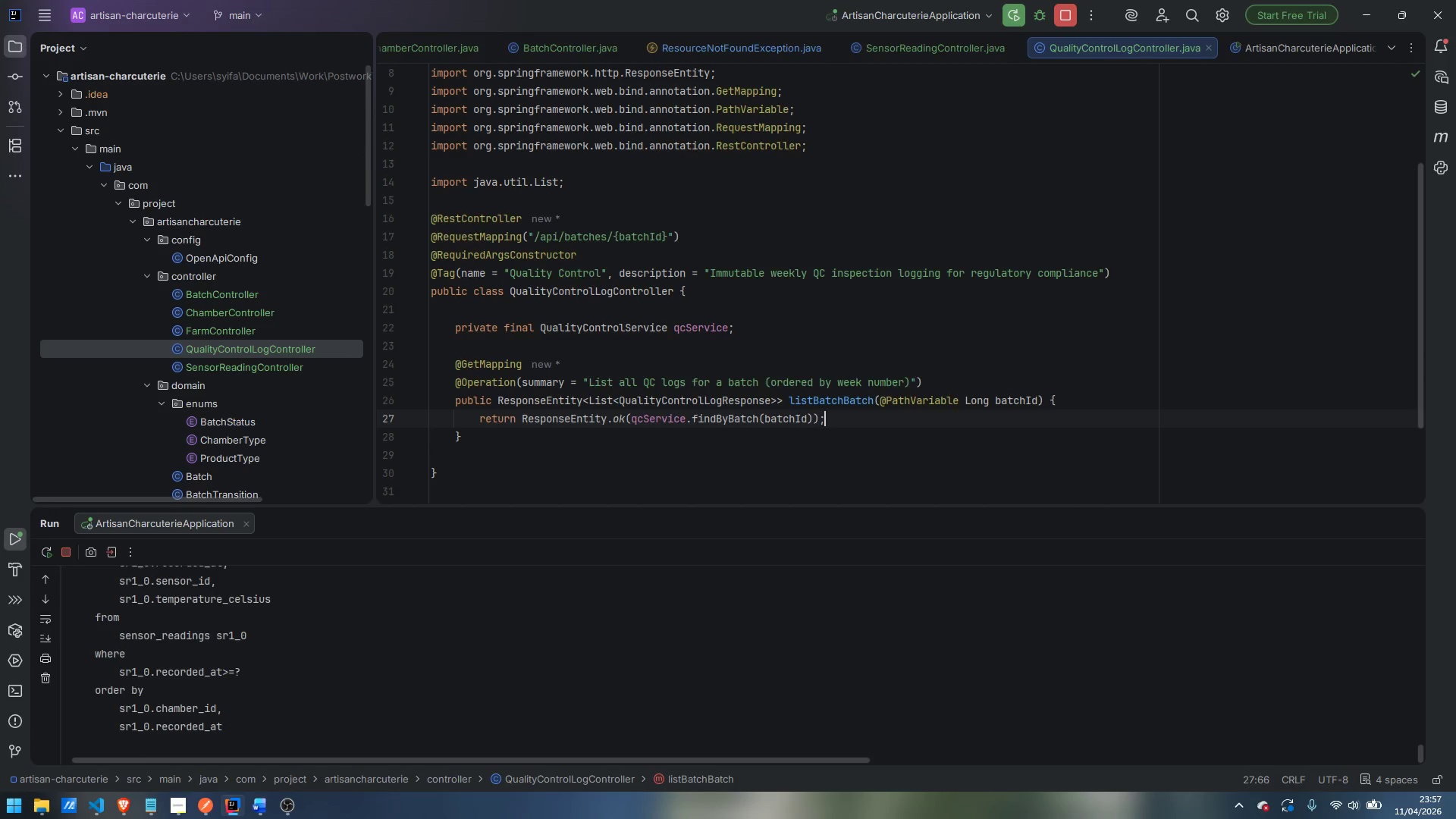 
key(ArrowDown)
 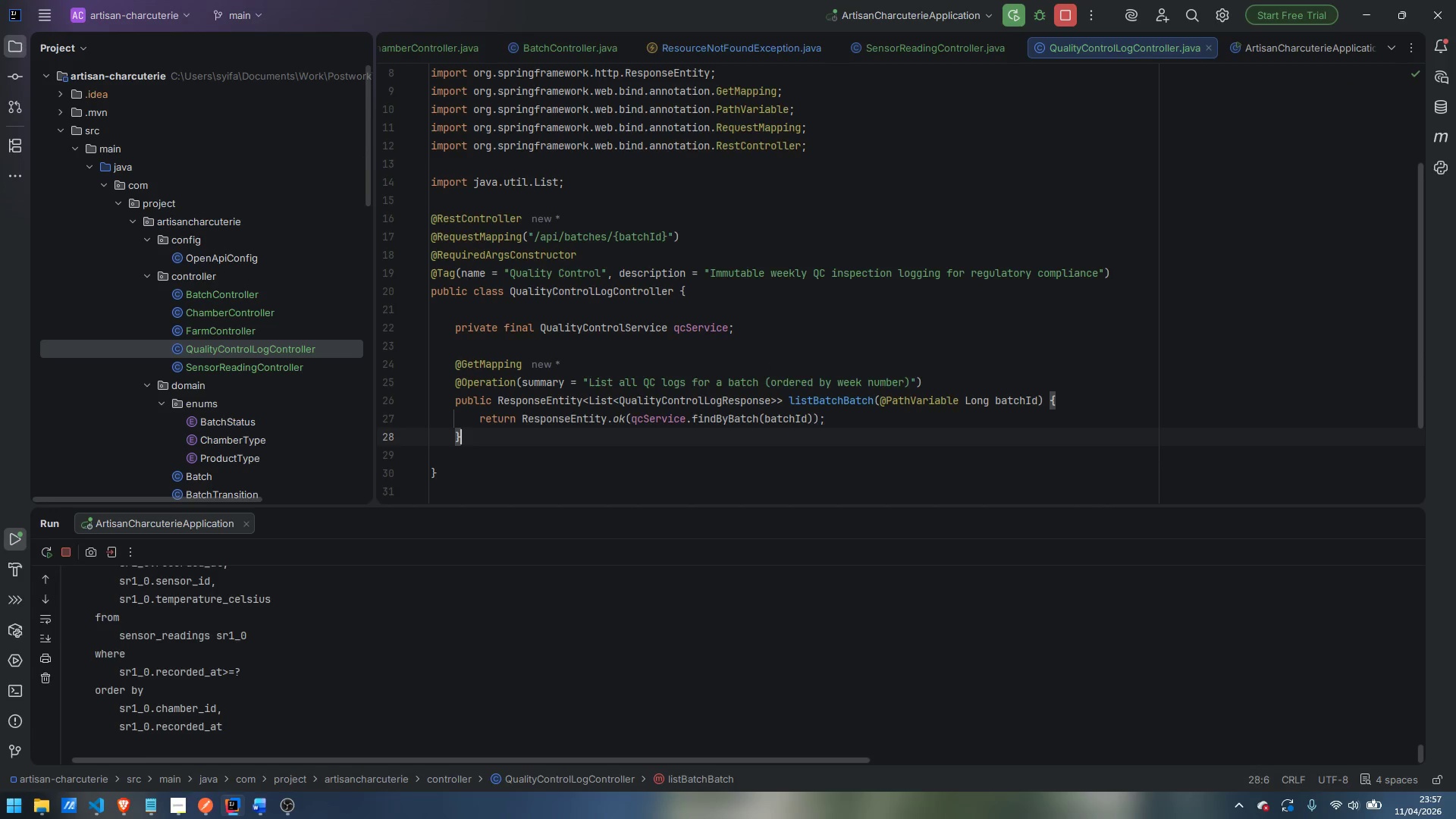 
key(Enter)
 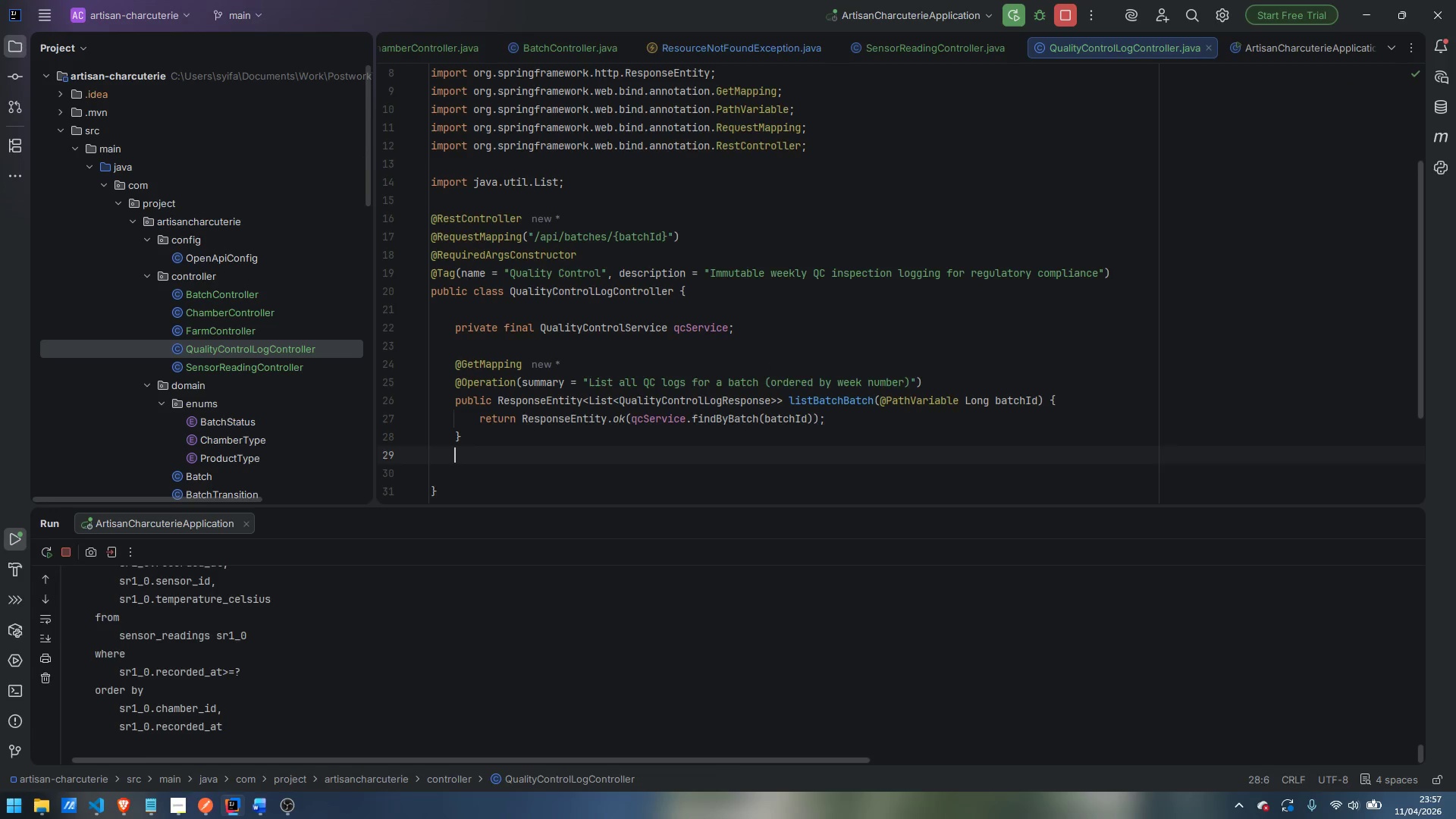 
key(Enter)
 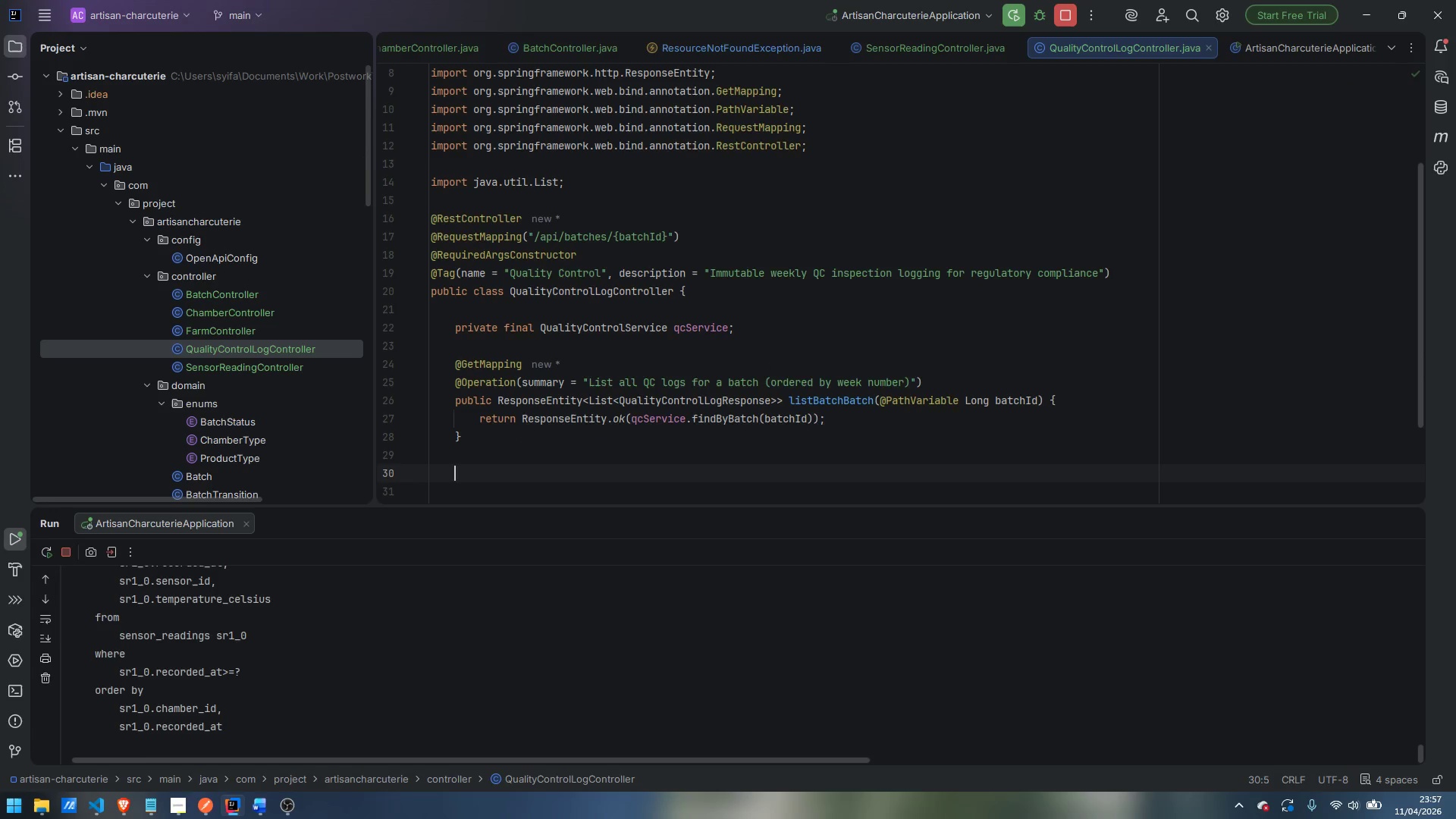 
type(@GetMapping)
 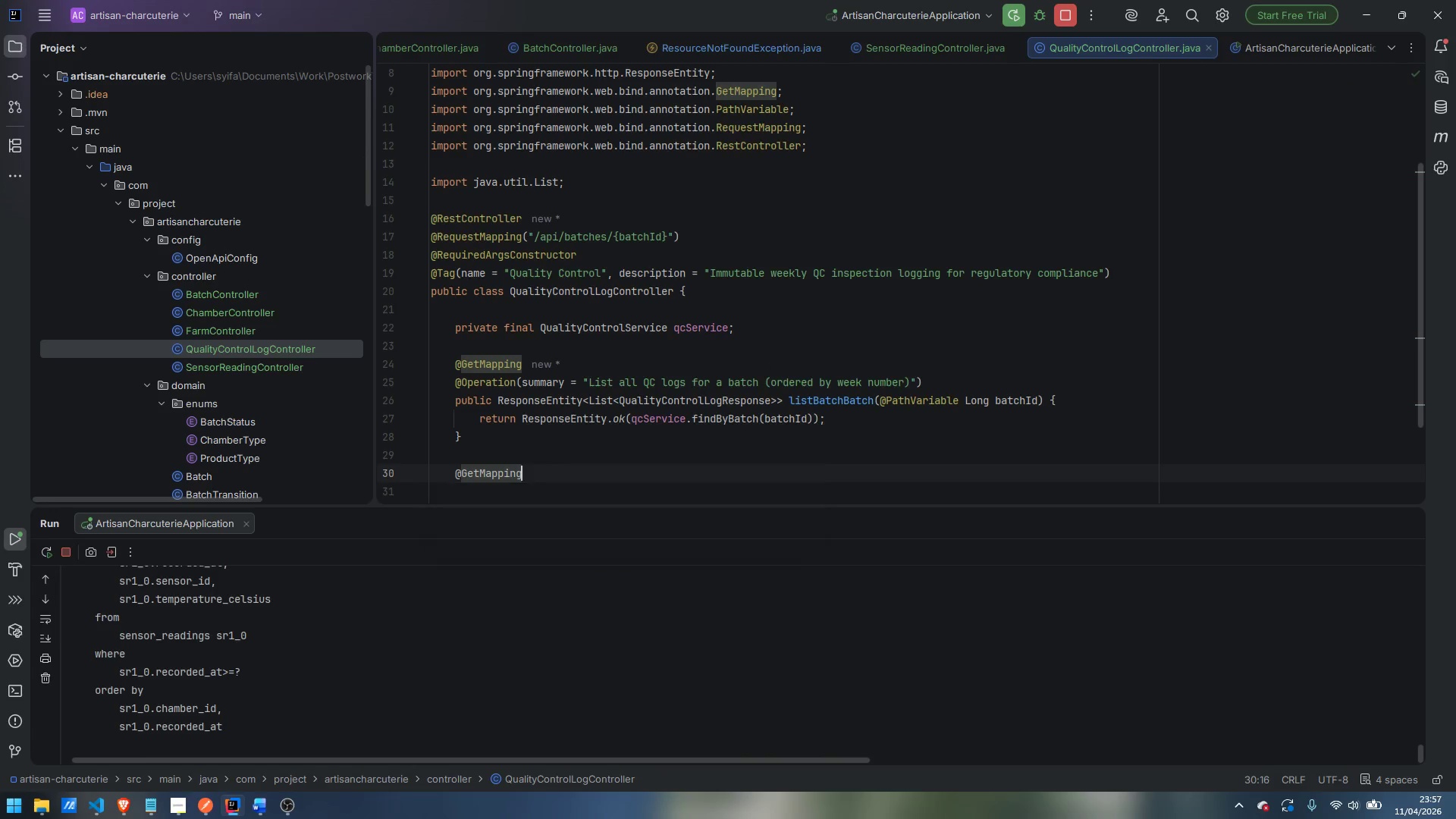 
key(Enter)
 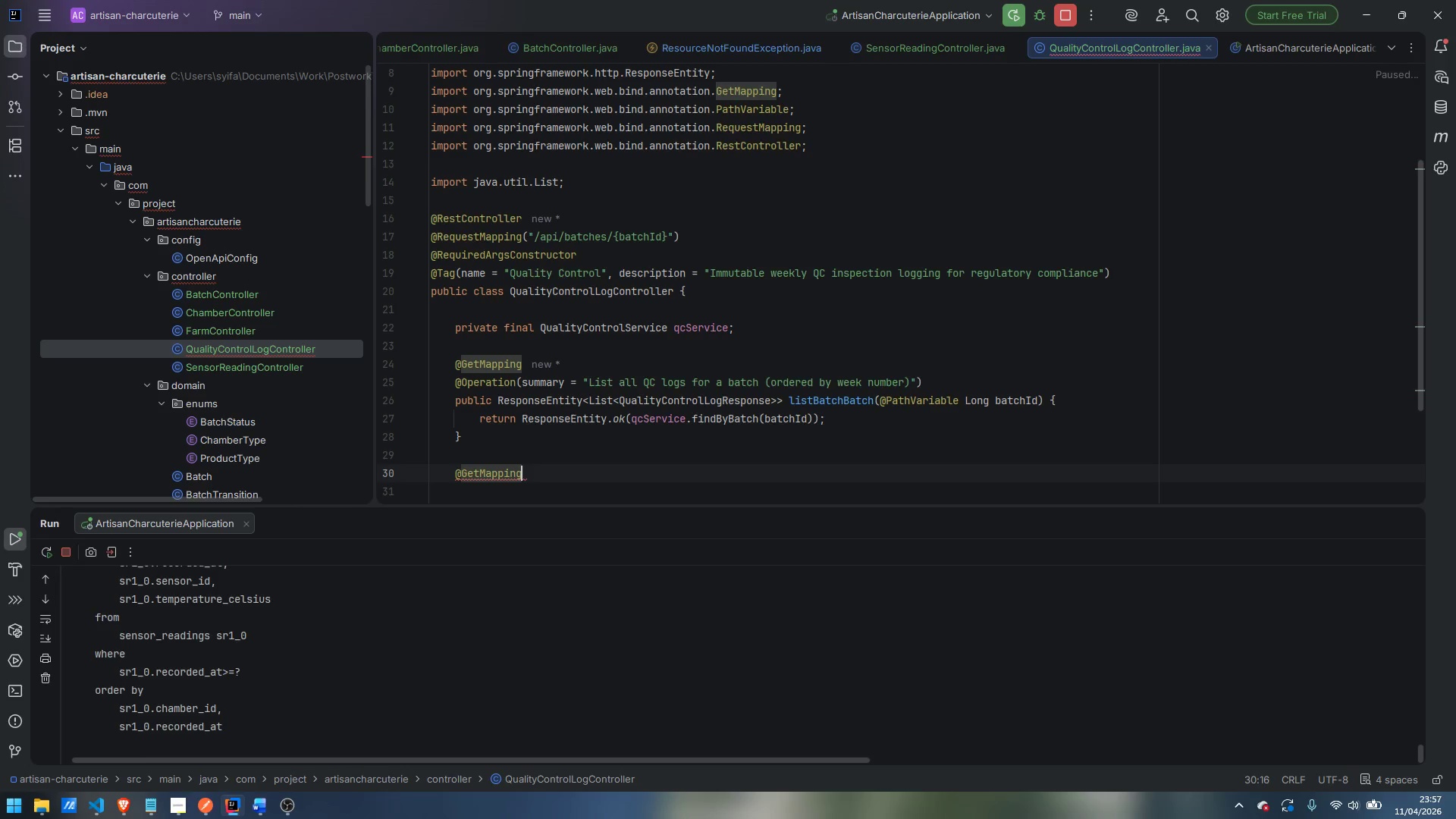 
key(Enter)
 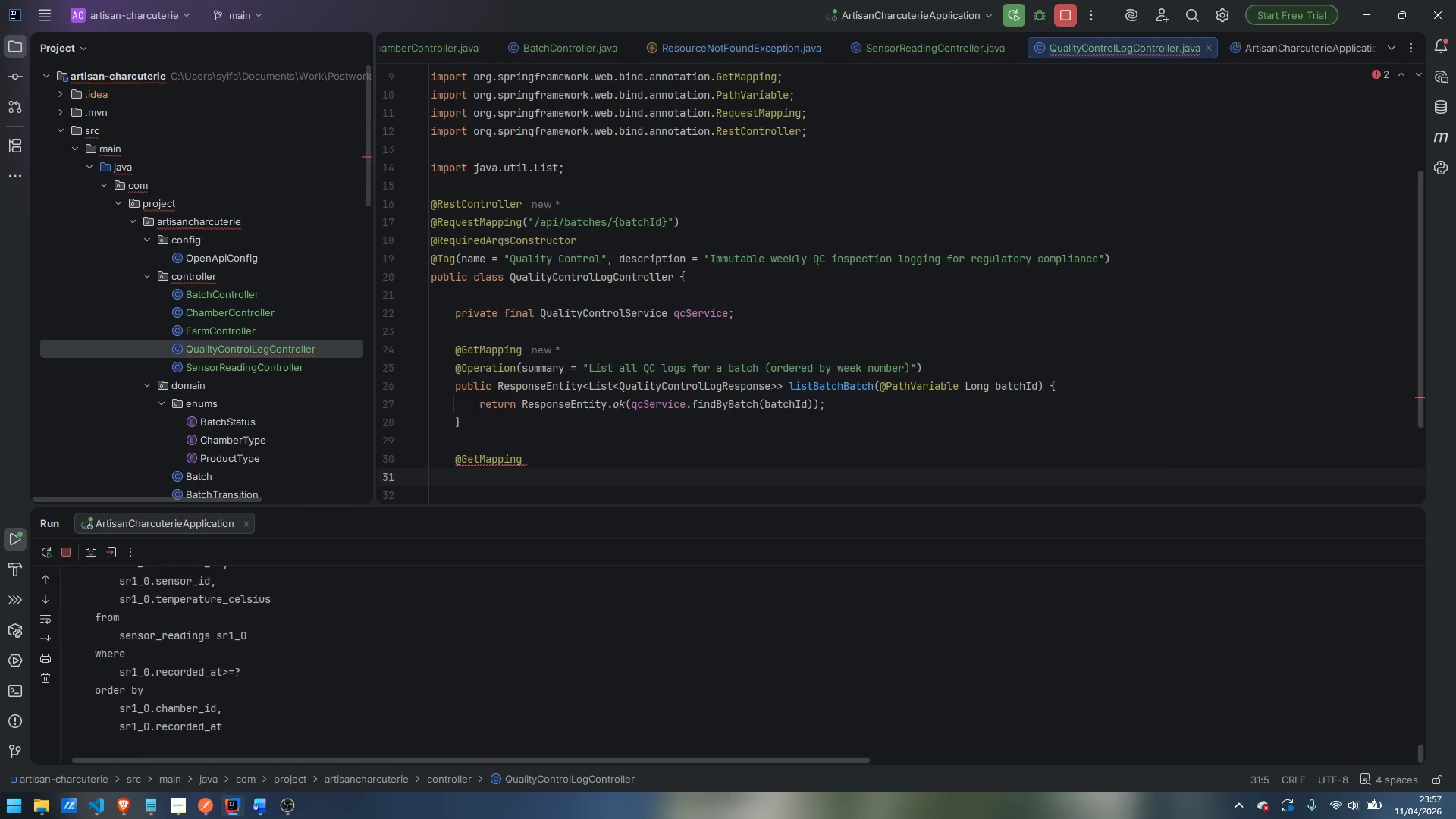 
type(@Operat)
 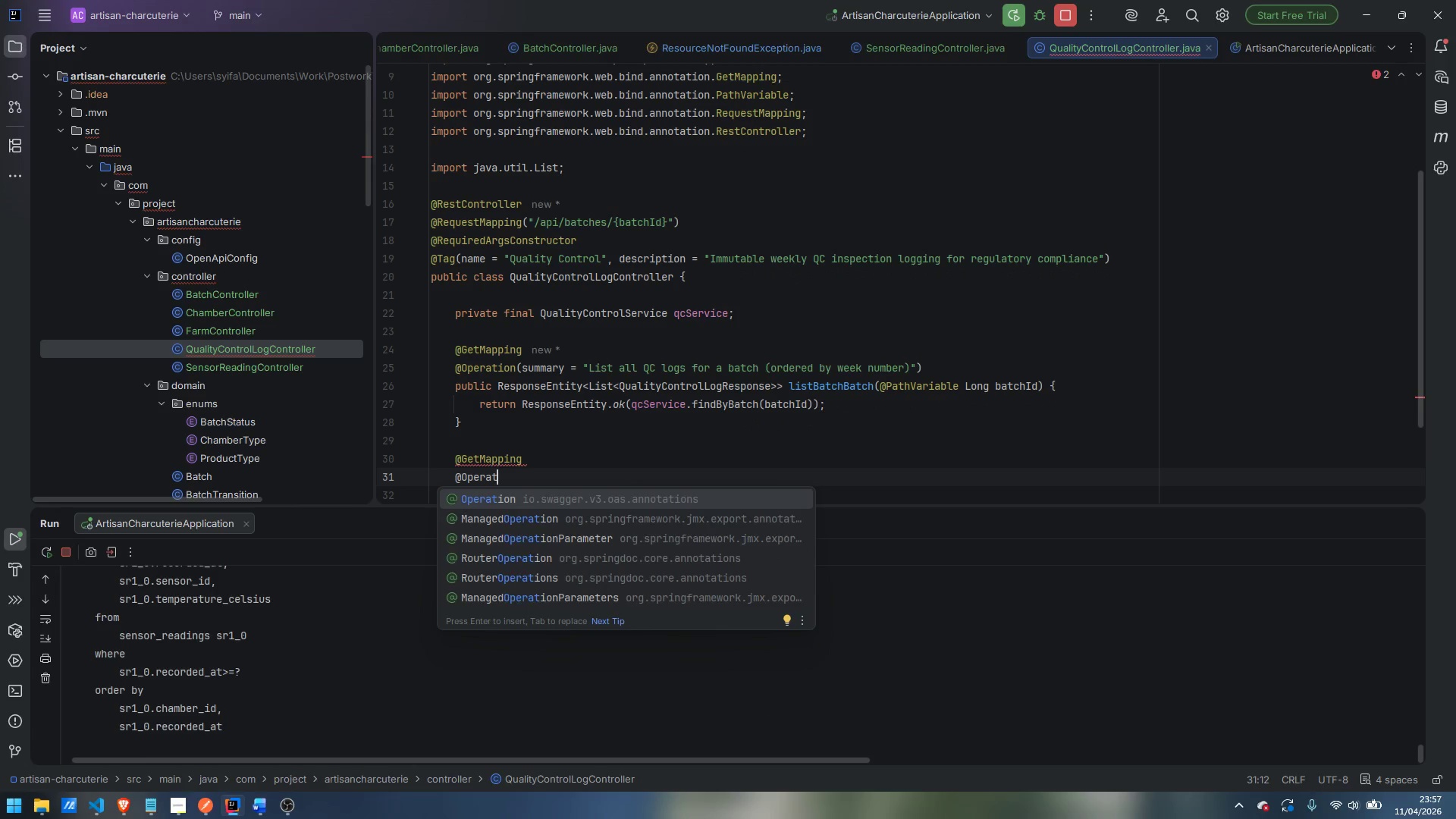 
key(Enter)
 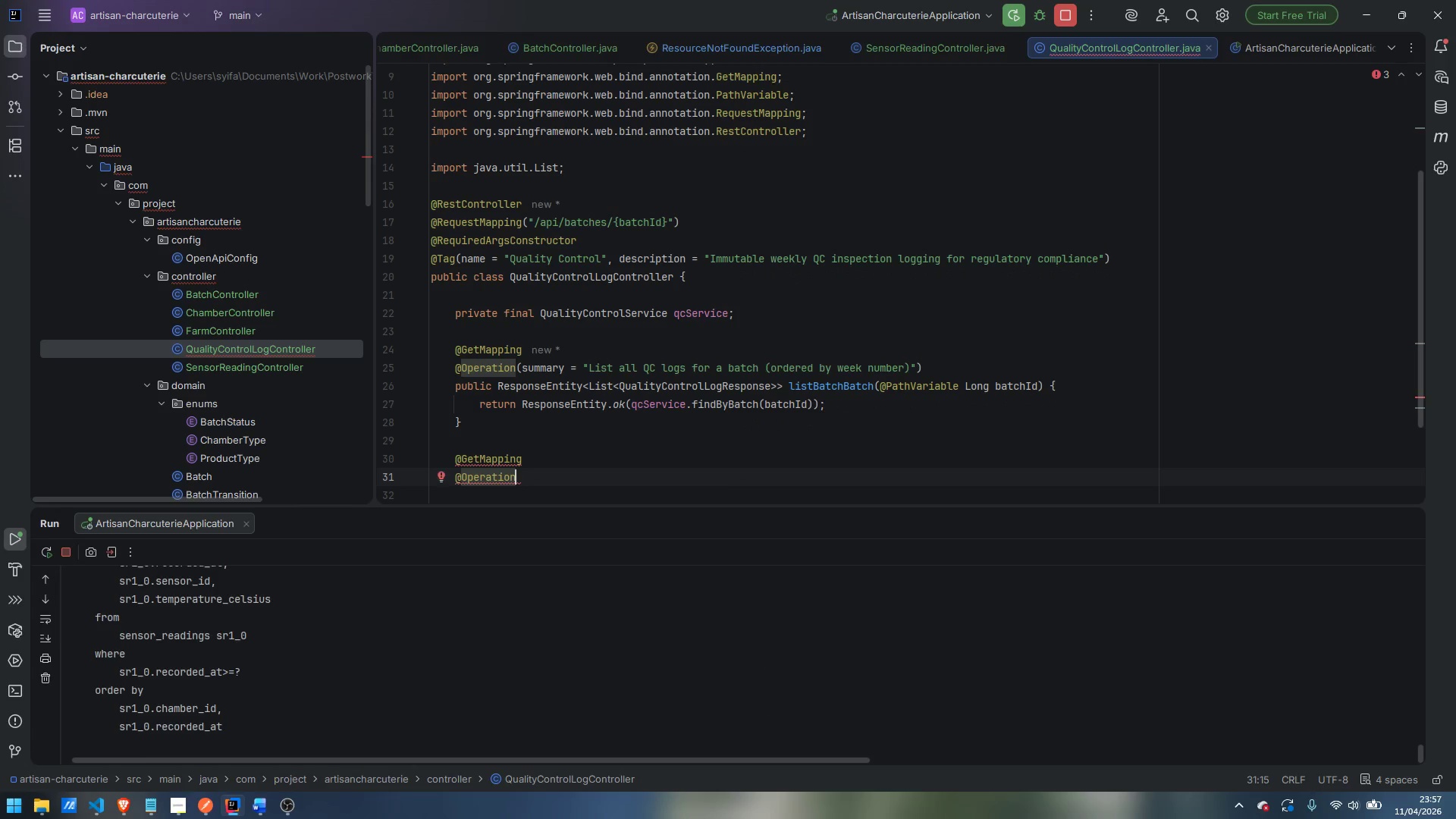 
key(Shift+9)
 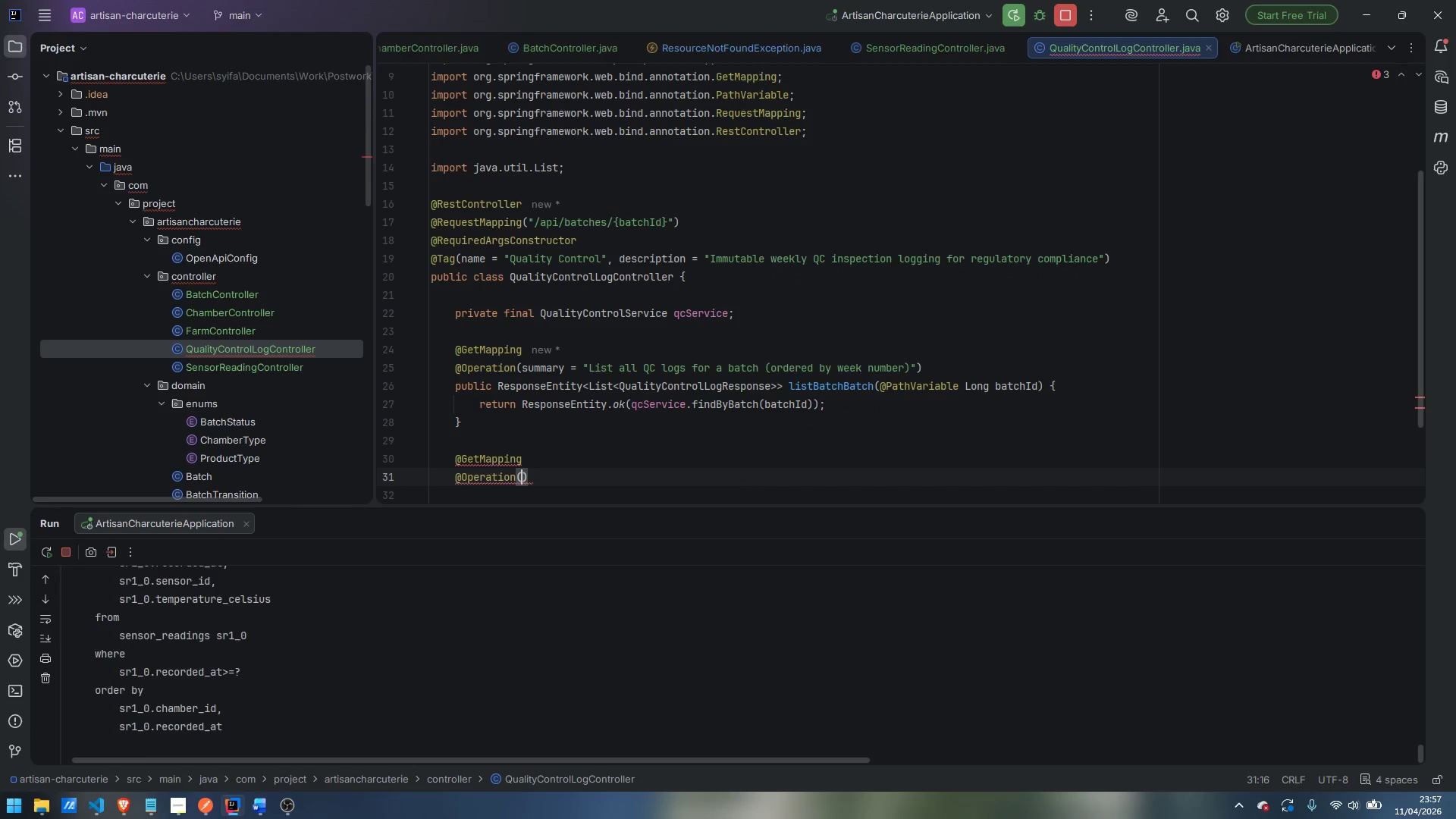 
key(Shift+ShiftLeft)
 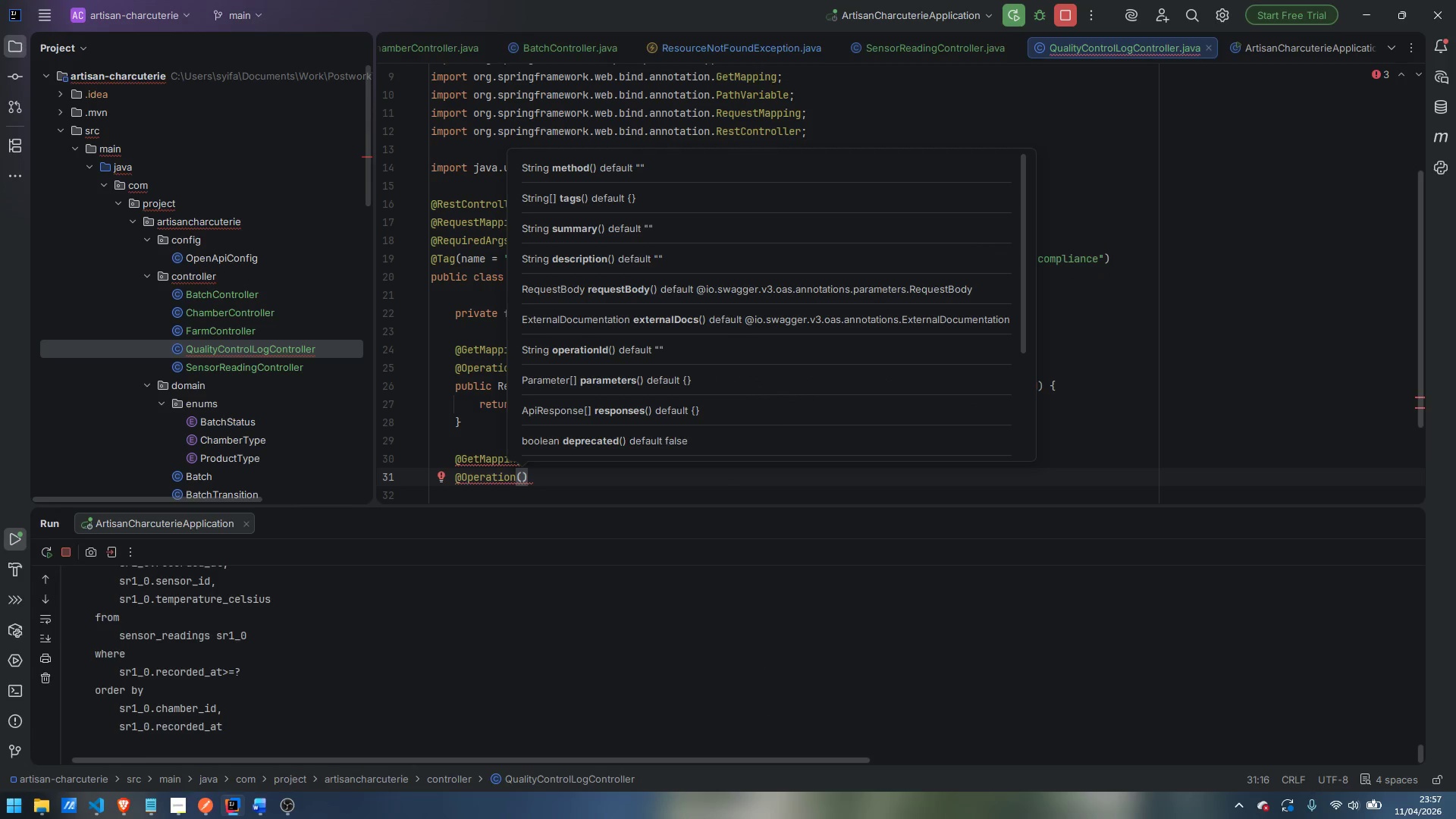 
key(Escape)
 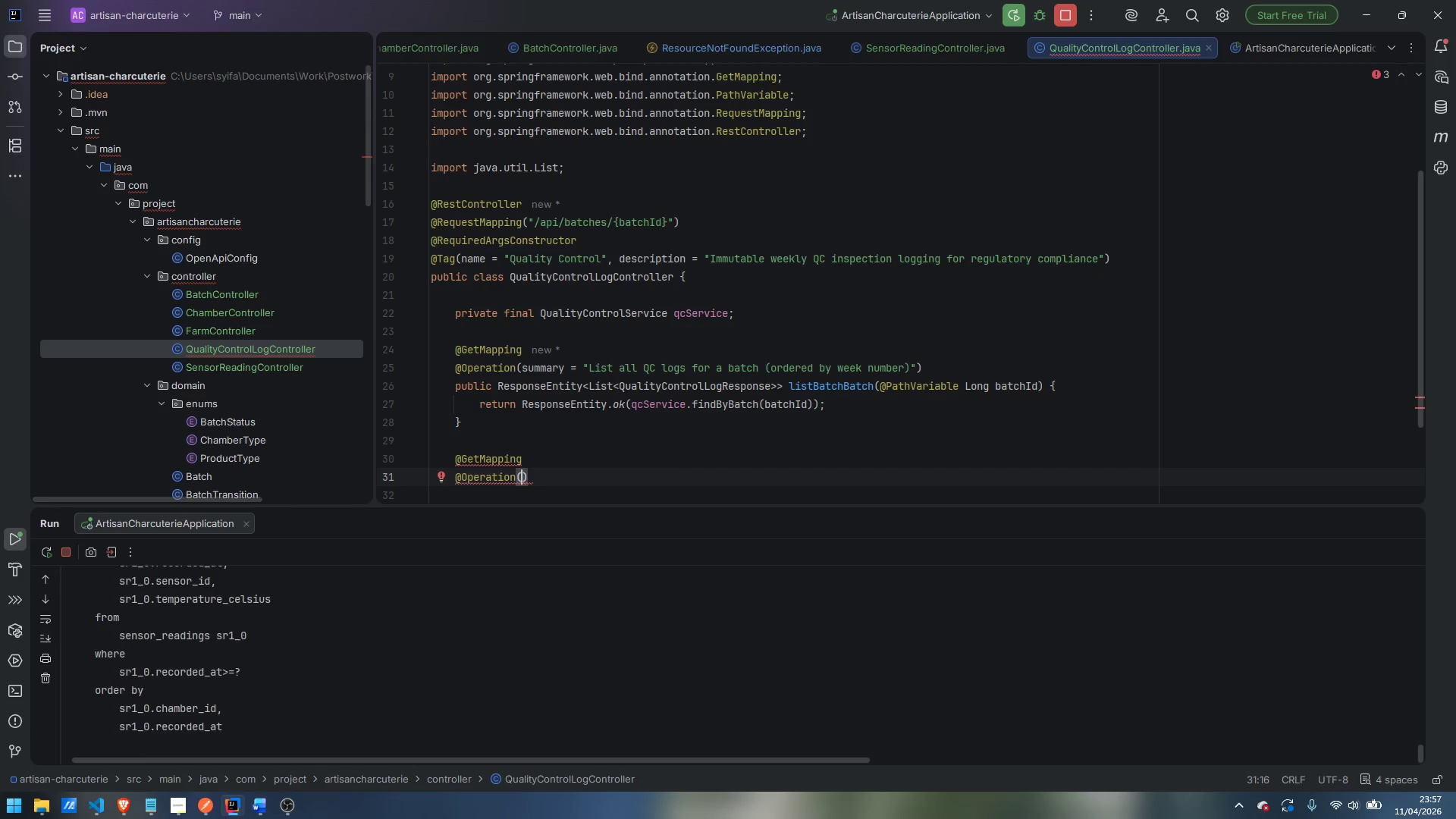 
key(ArrowUp)
 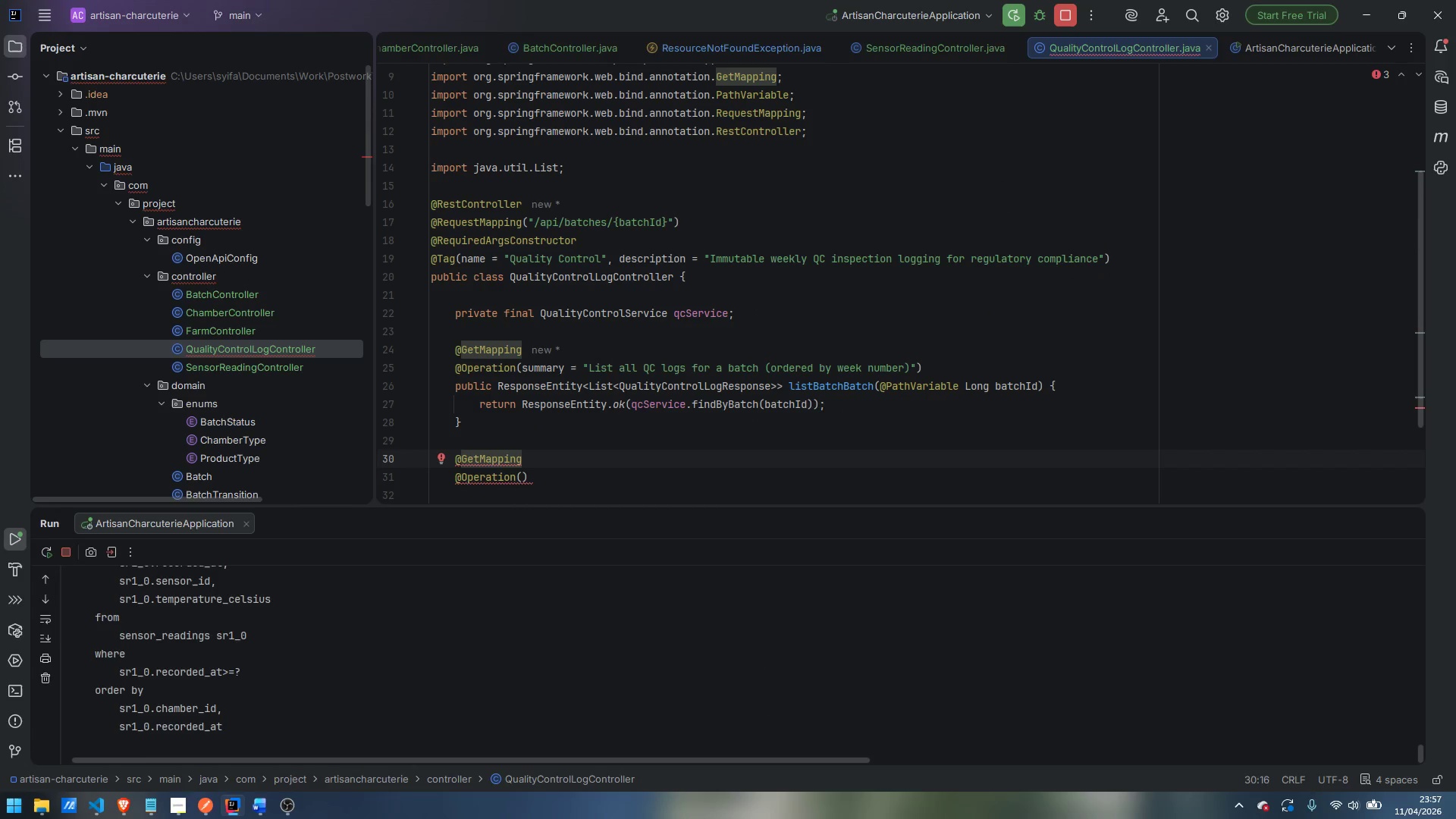 
key(Shift+9)
 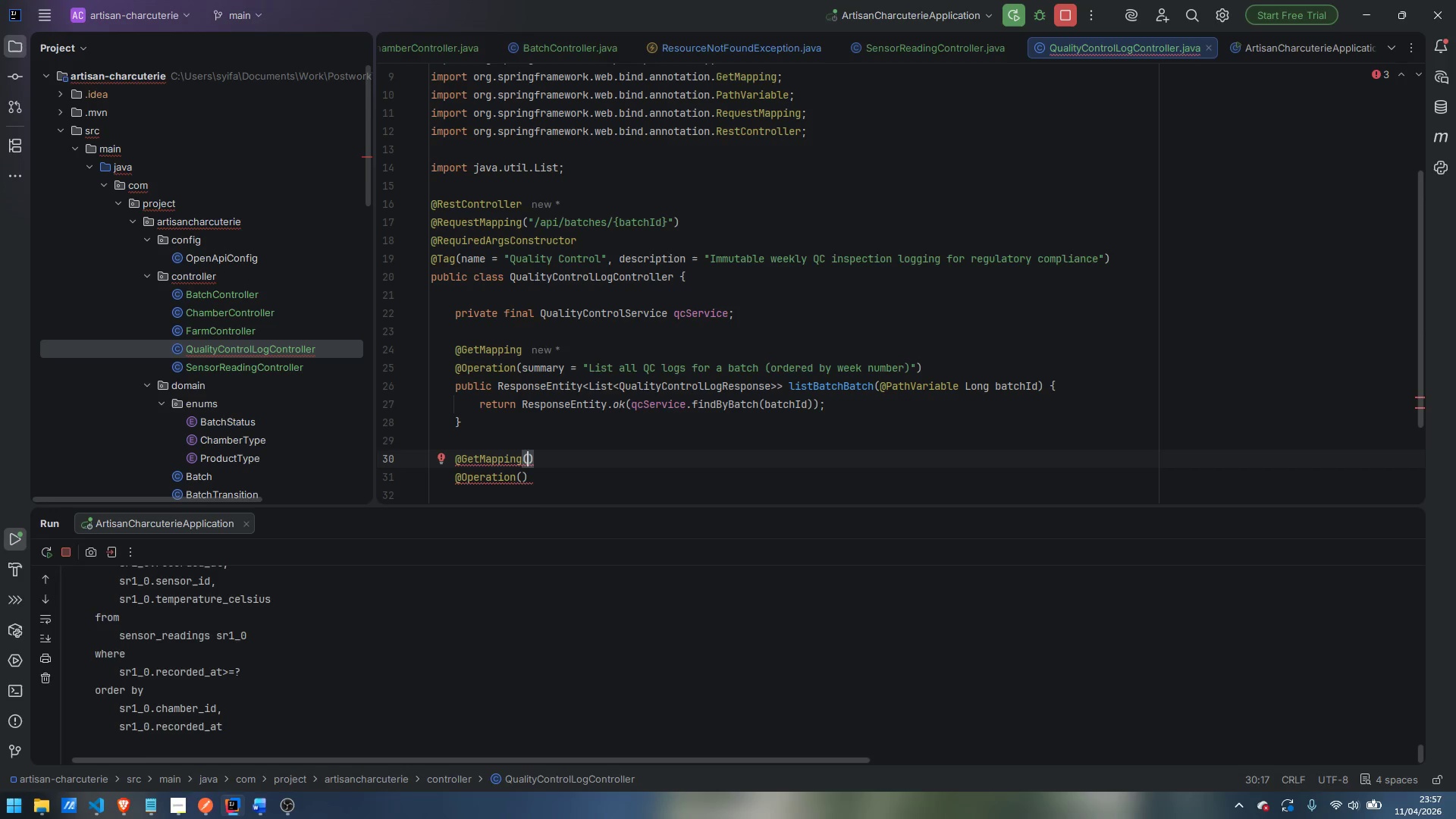 
key(Shift+Quote)
 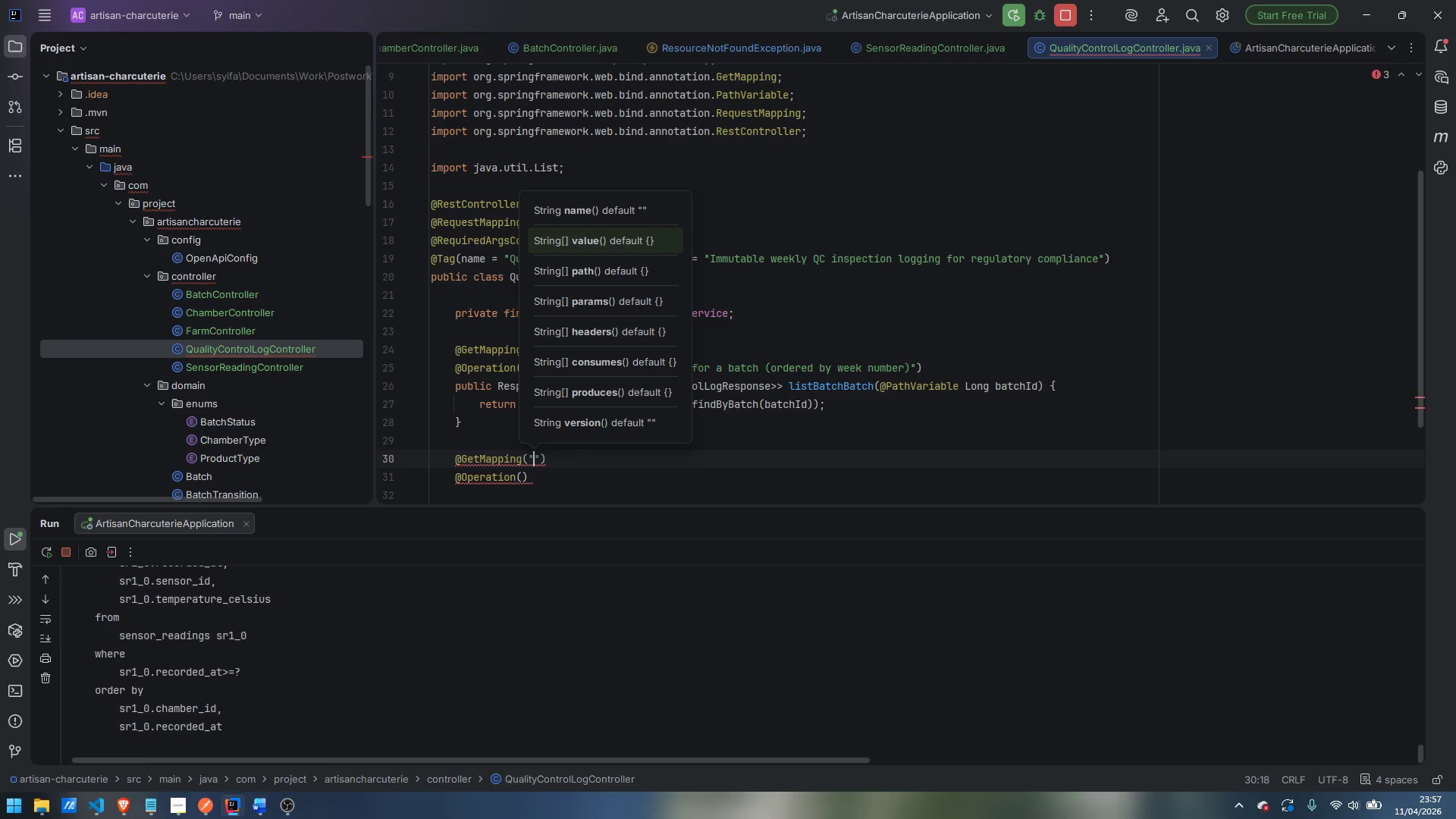 
key(Slash)
 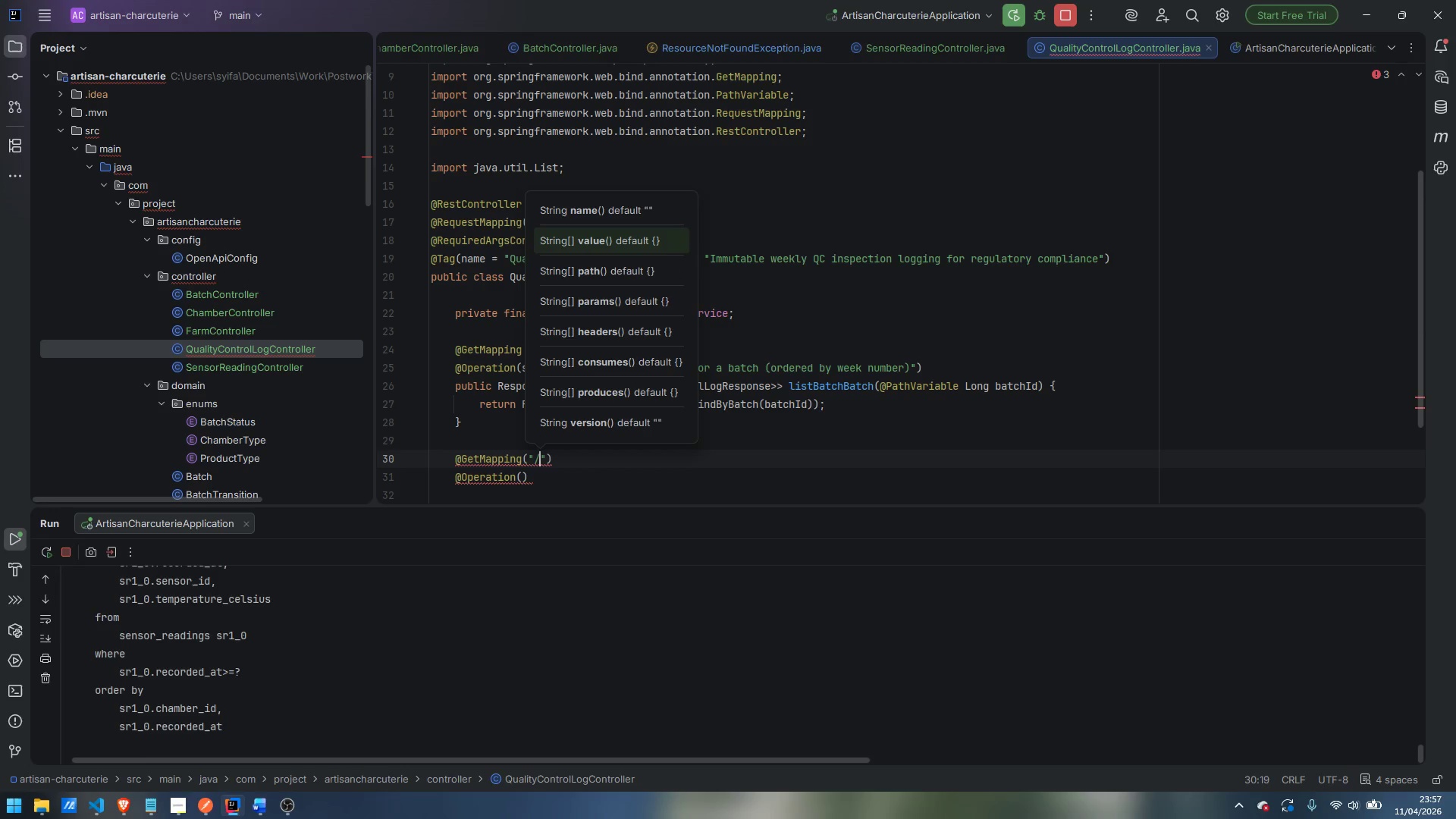 
key(Shift+BracketLeft)
 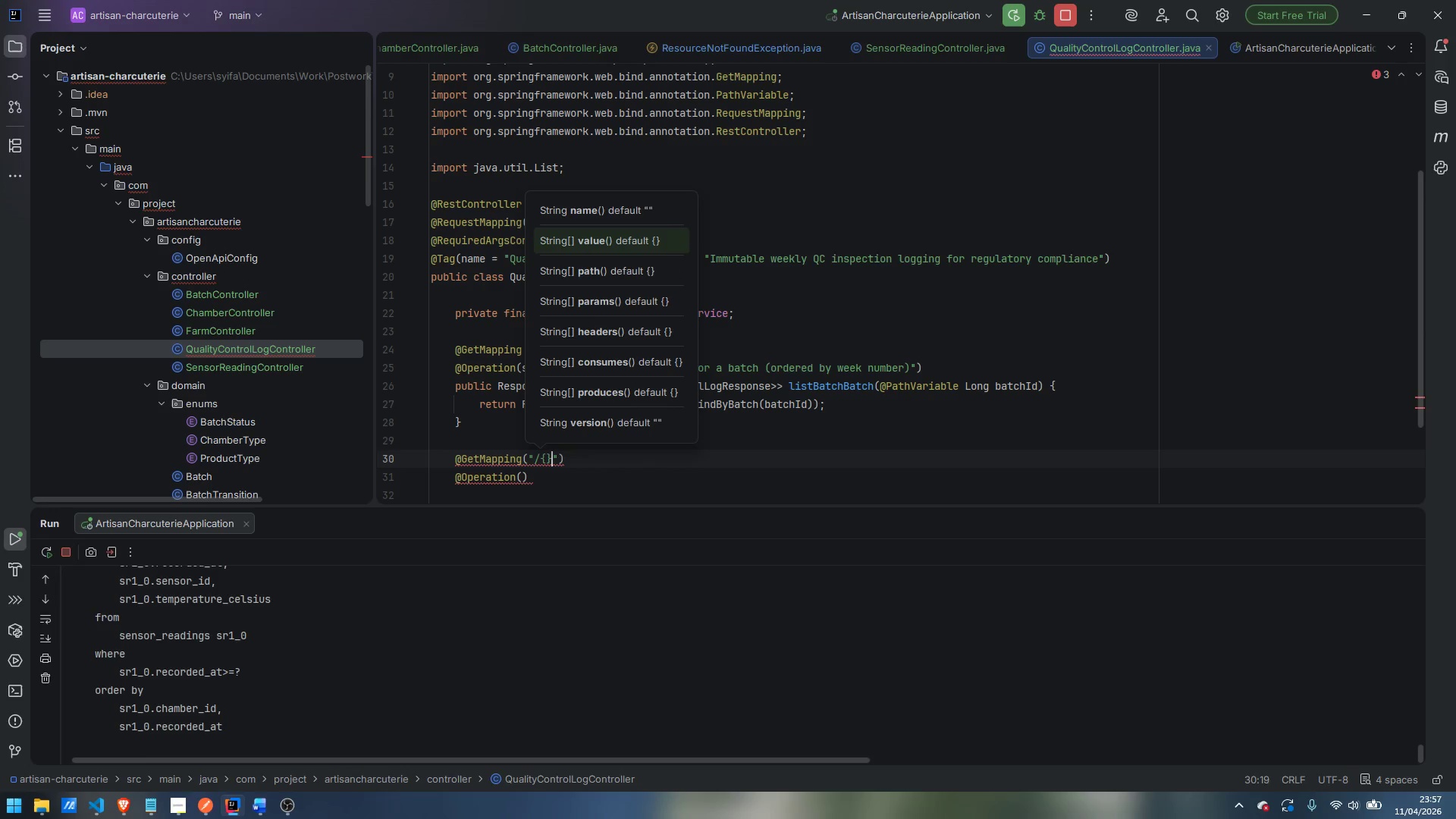 
key(Shift+BracketRight)
 